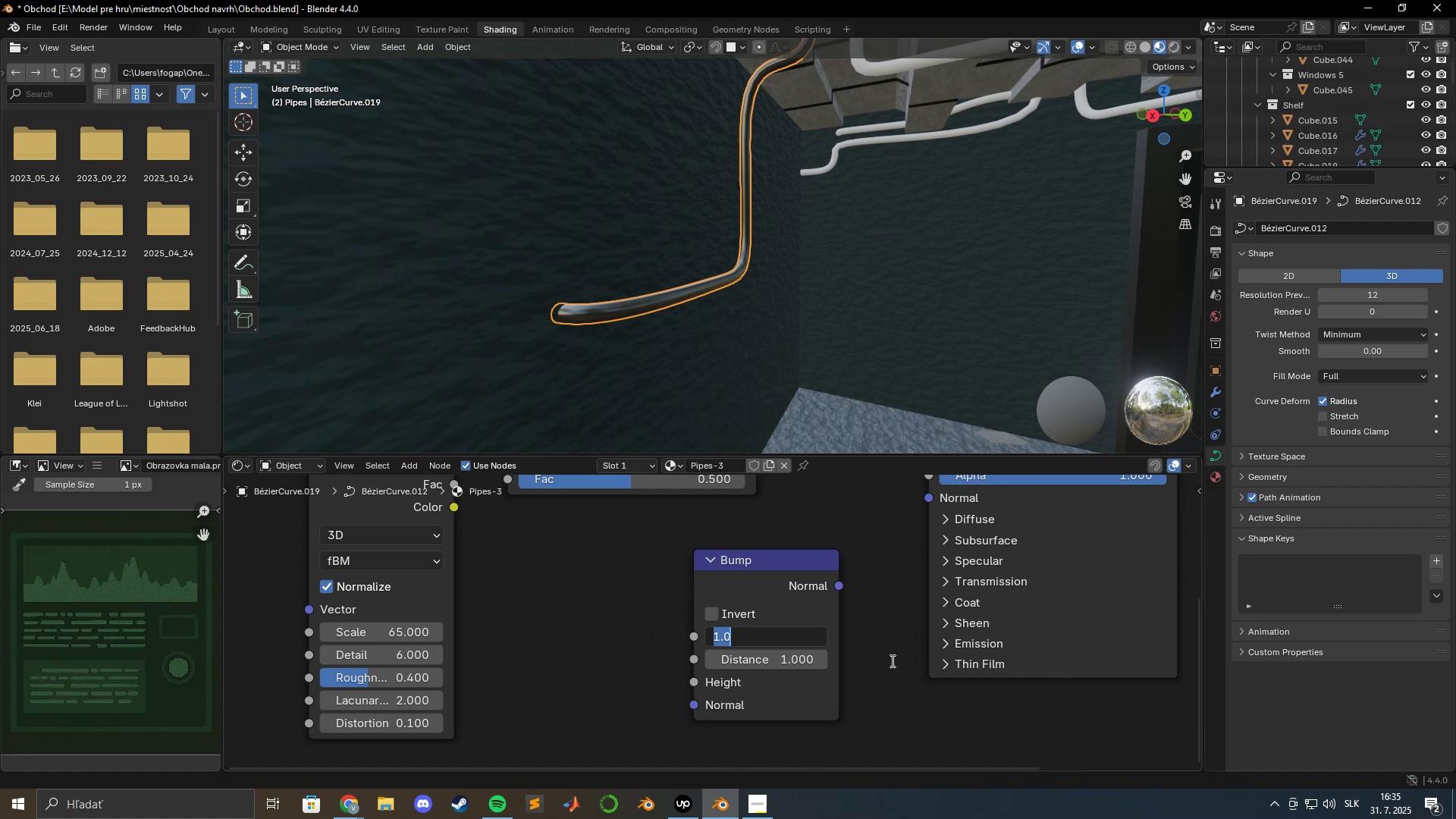 
key(Numpad0)
 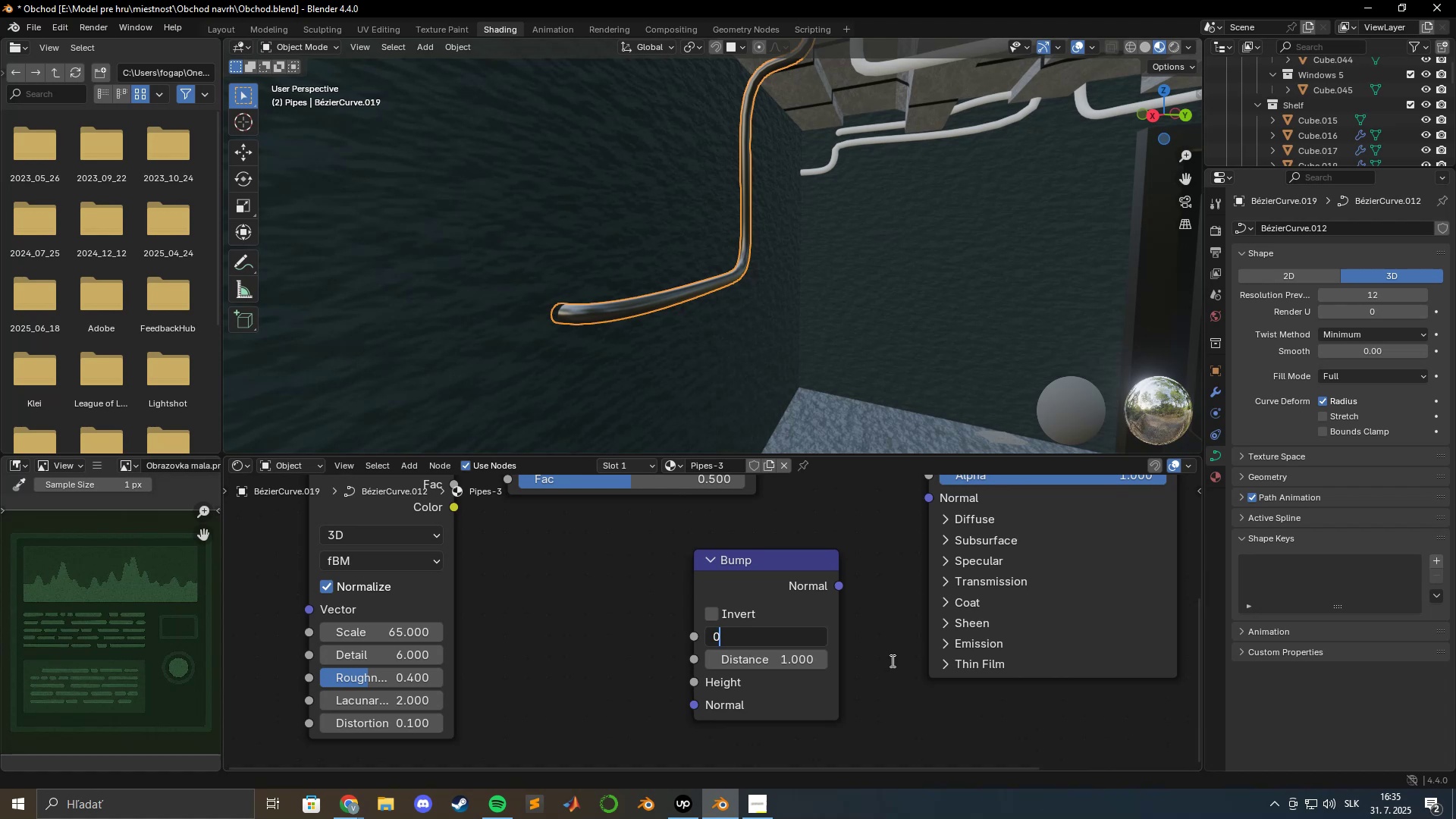 
key(NumpadDecimal)
 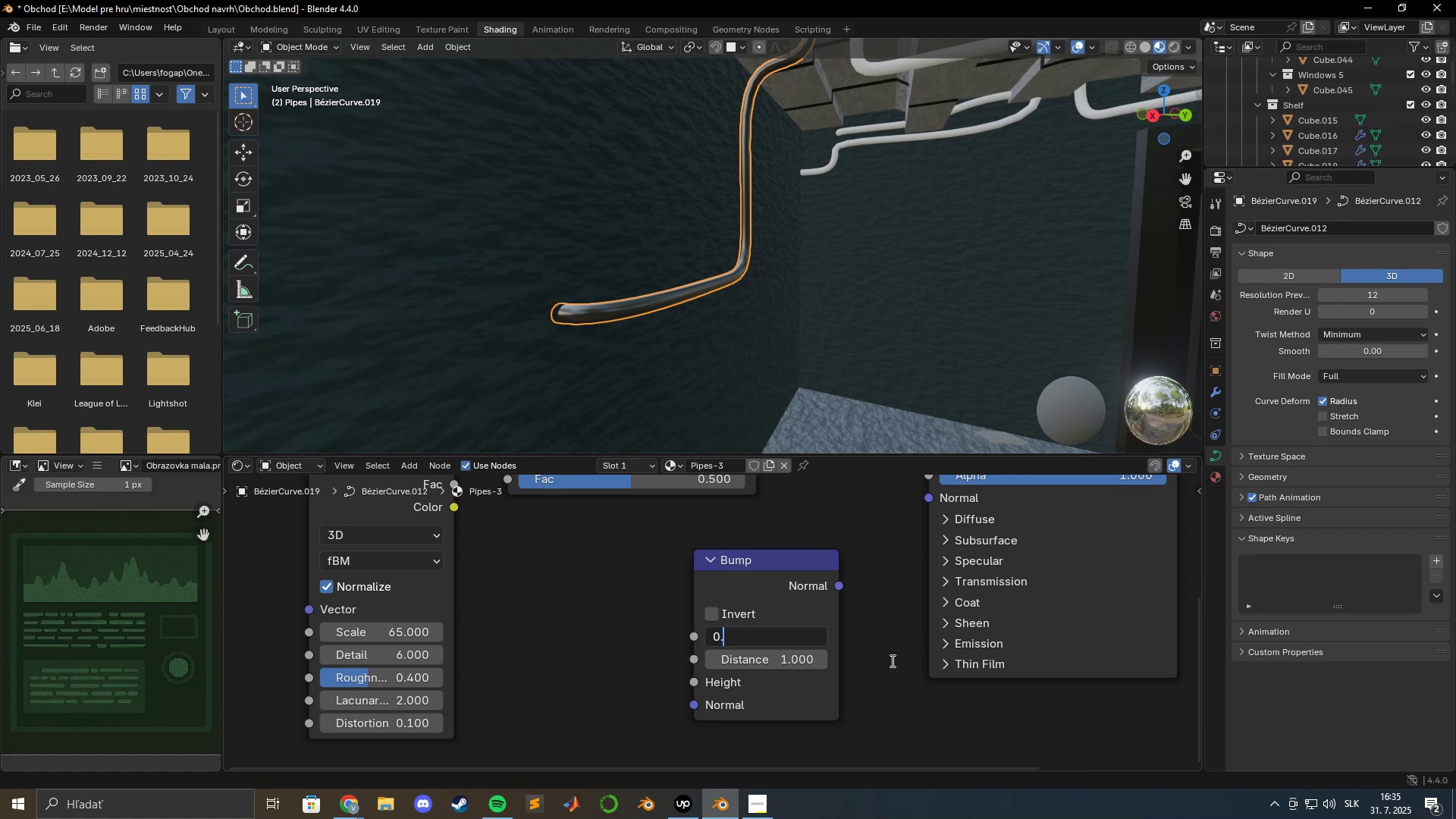 
key(Numpad1)
 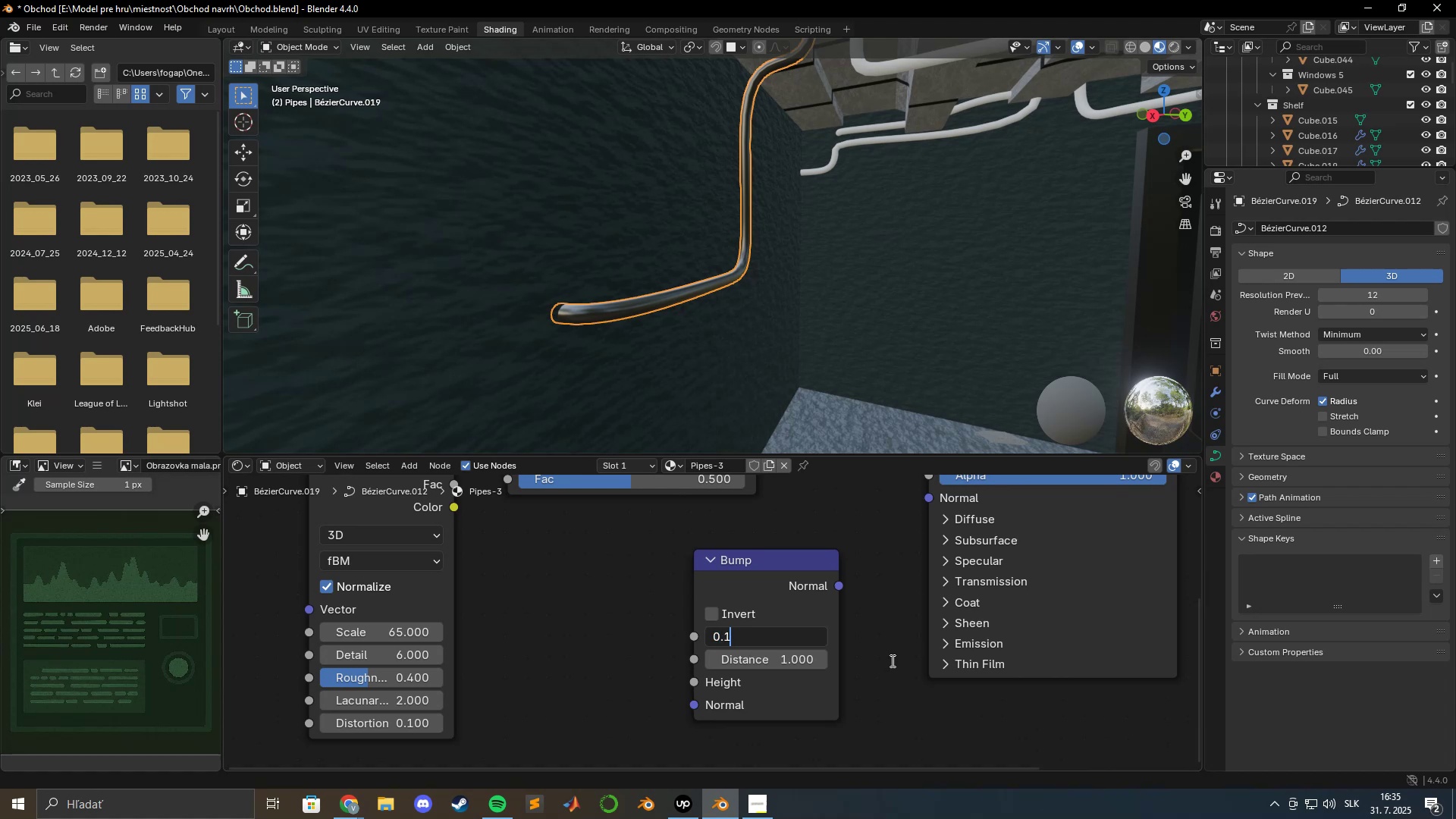 
key(Numpad5)
 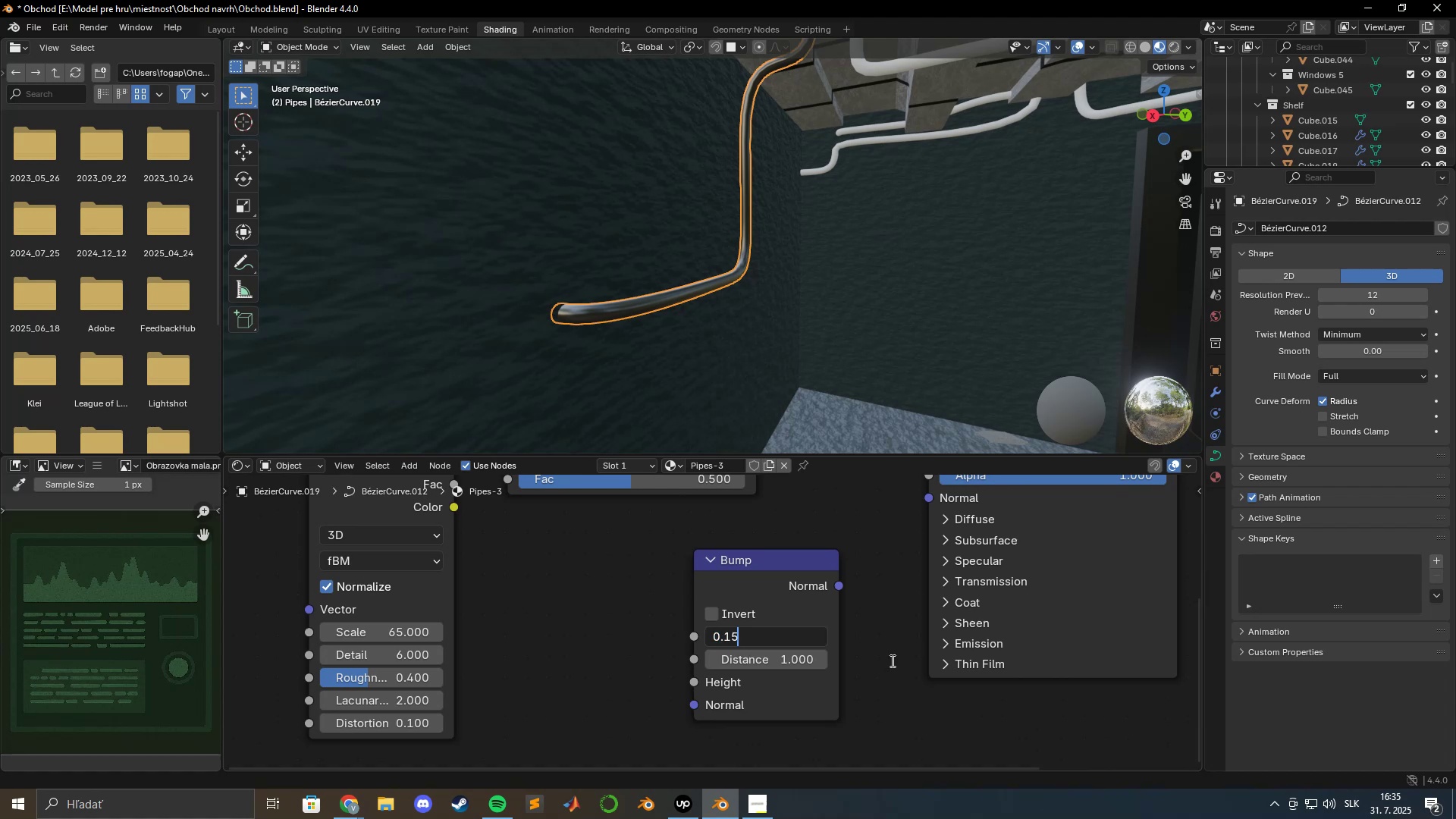 
key(Enter)
 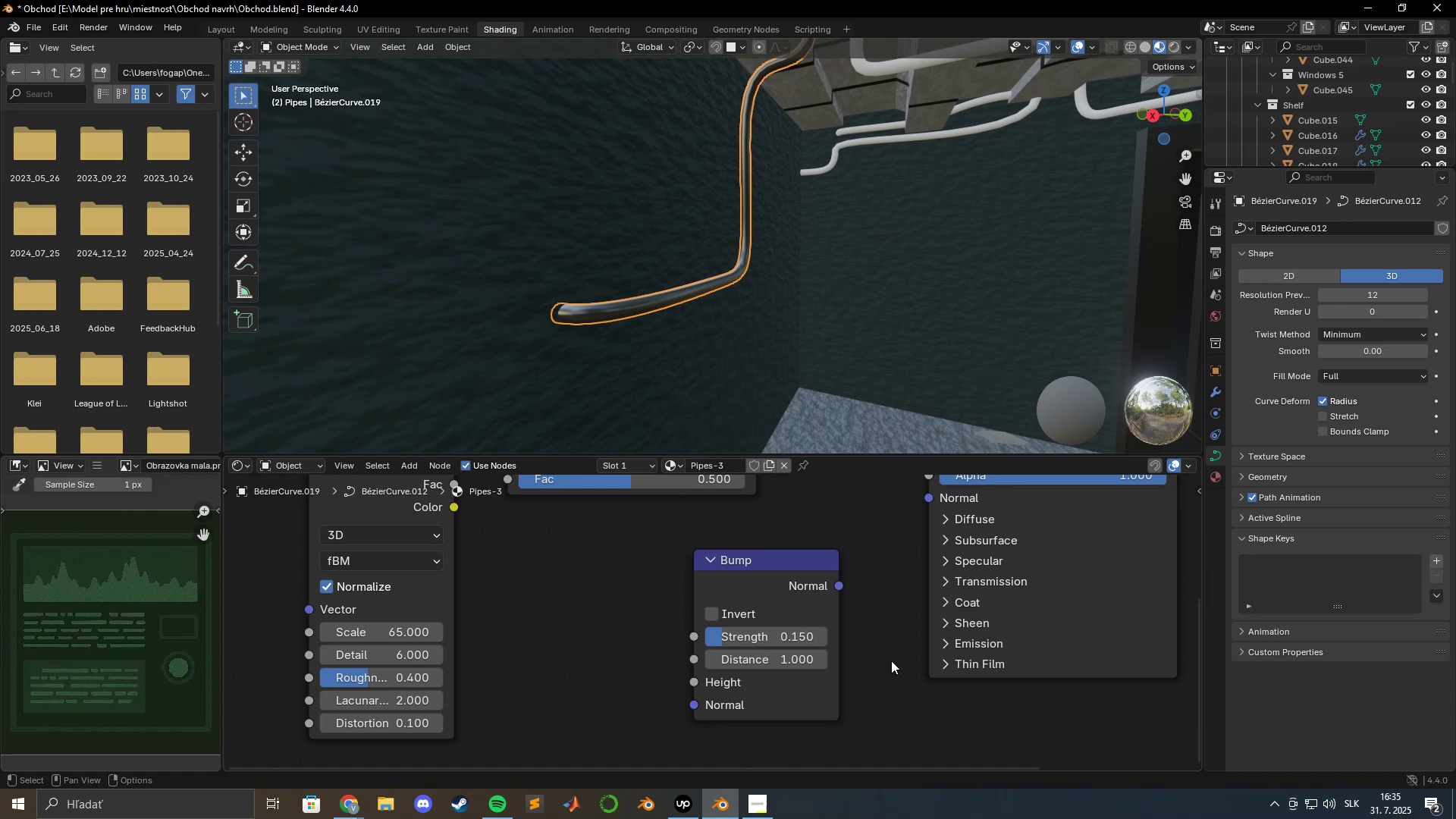 
key(Alt+AltLeft)
 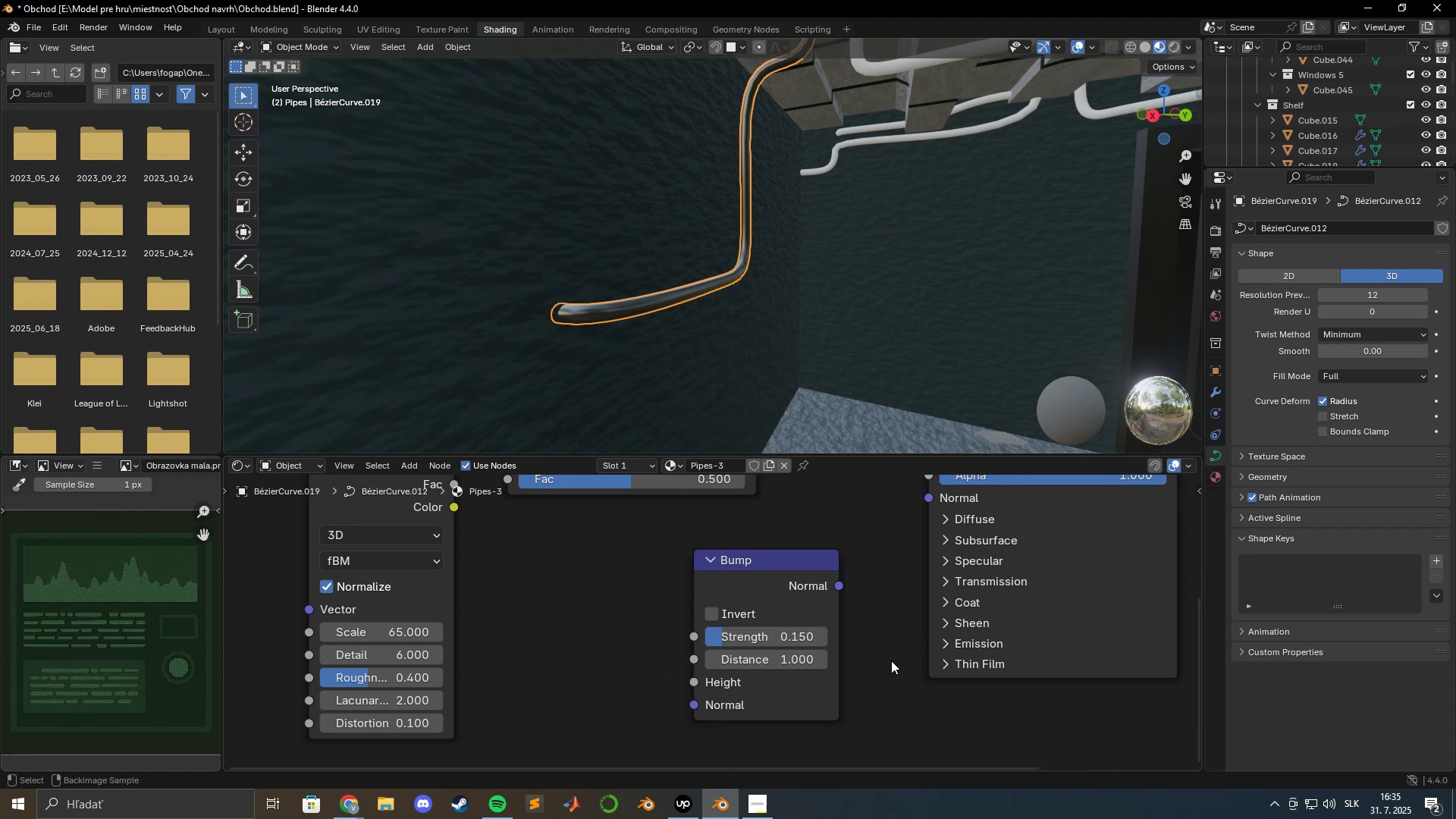 
key(Alt+Tab)
 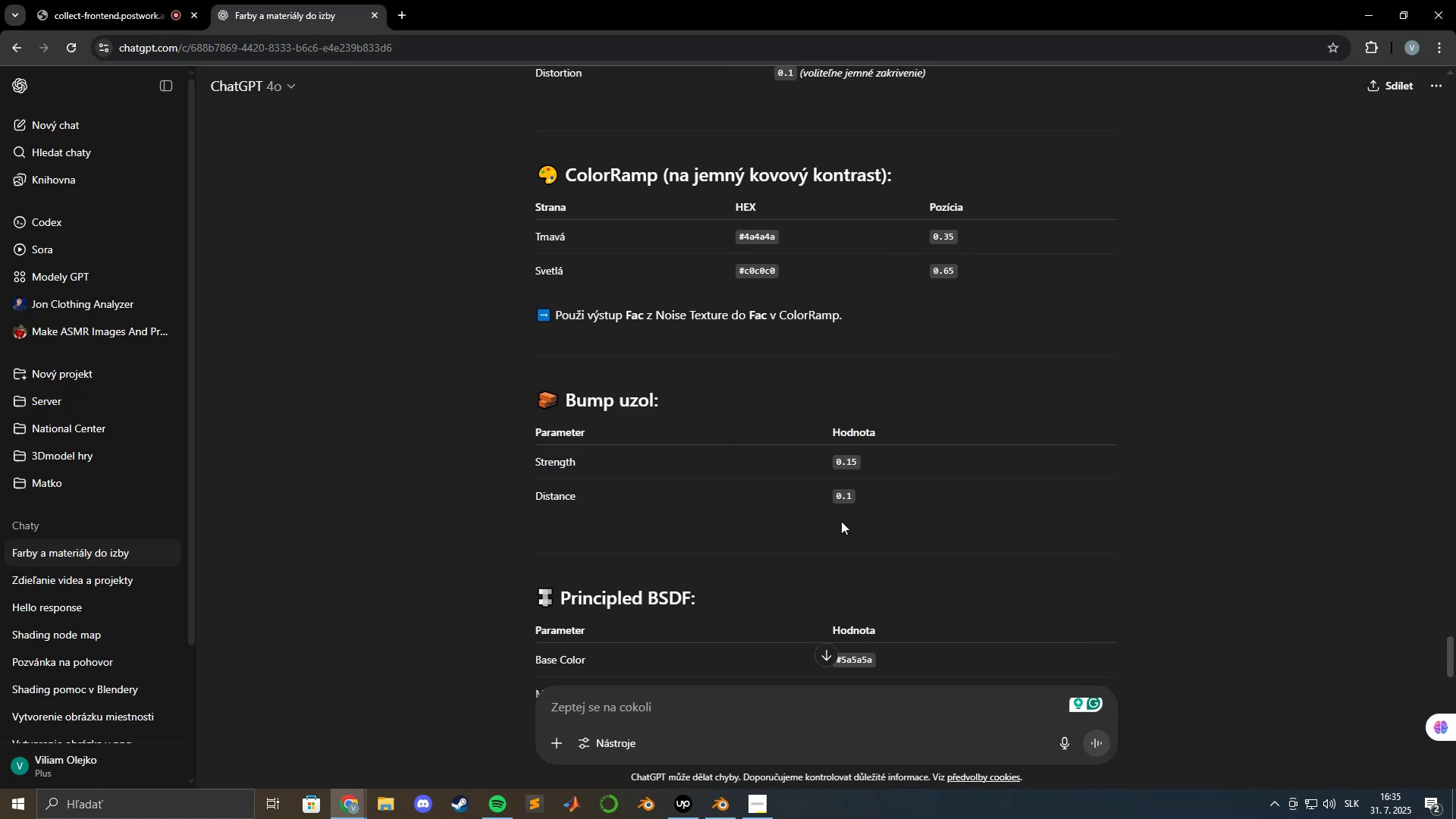 
key(Alt+AltLeft)
 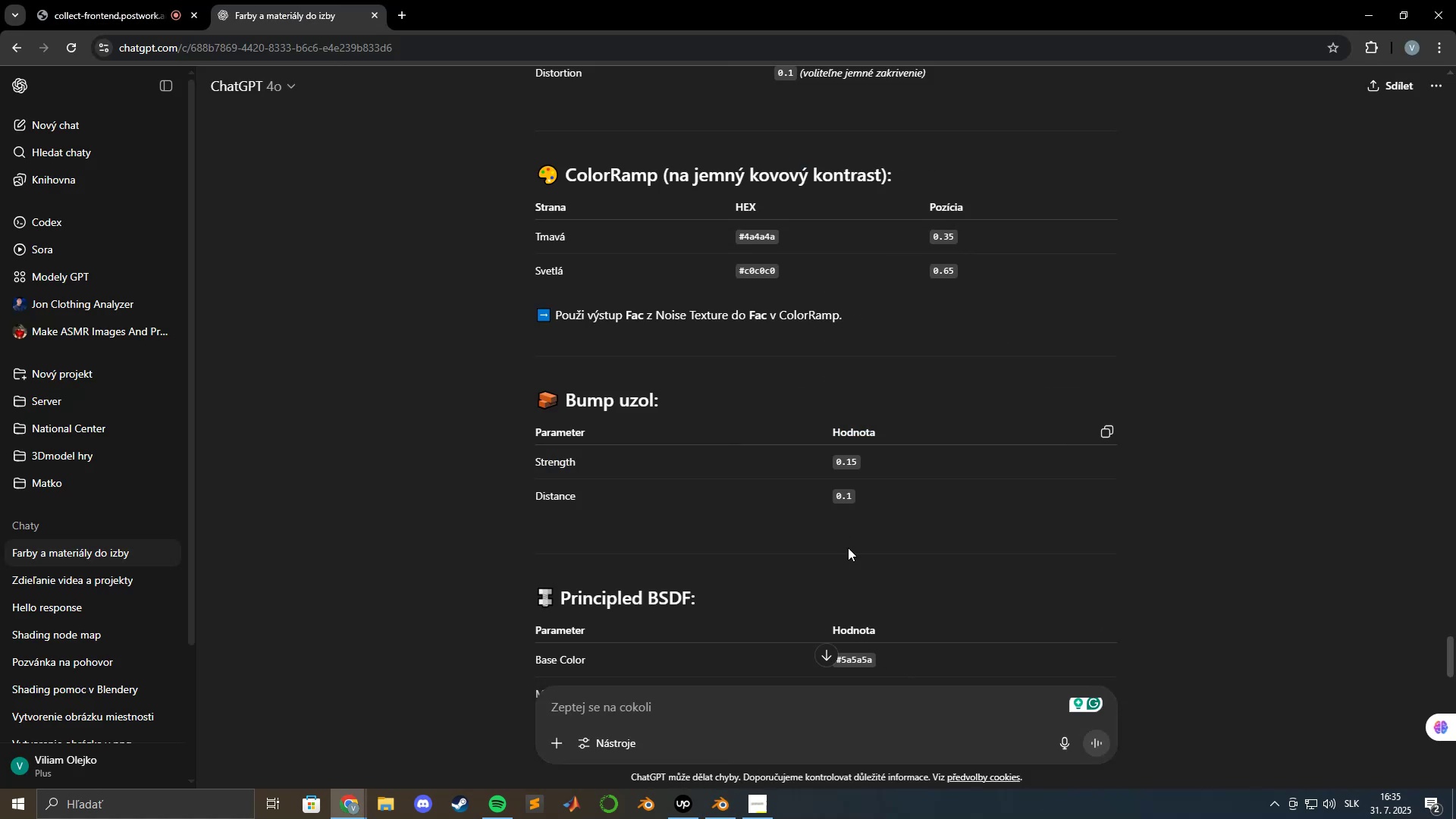 
key(Alt+Tab)
 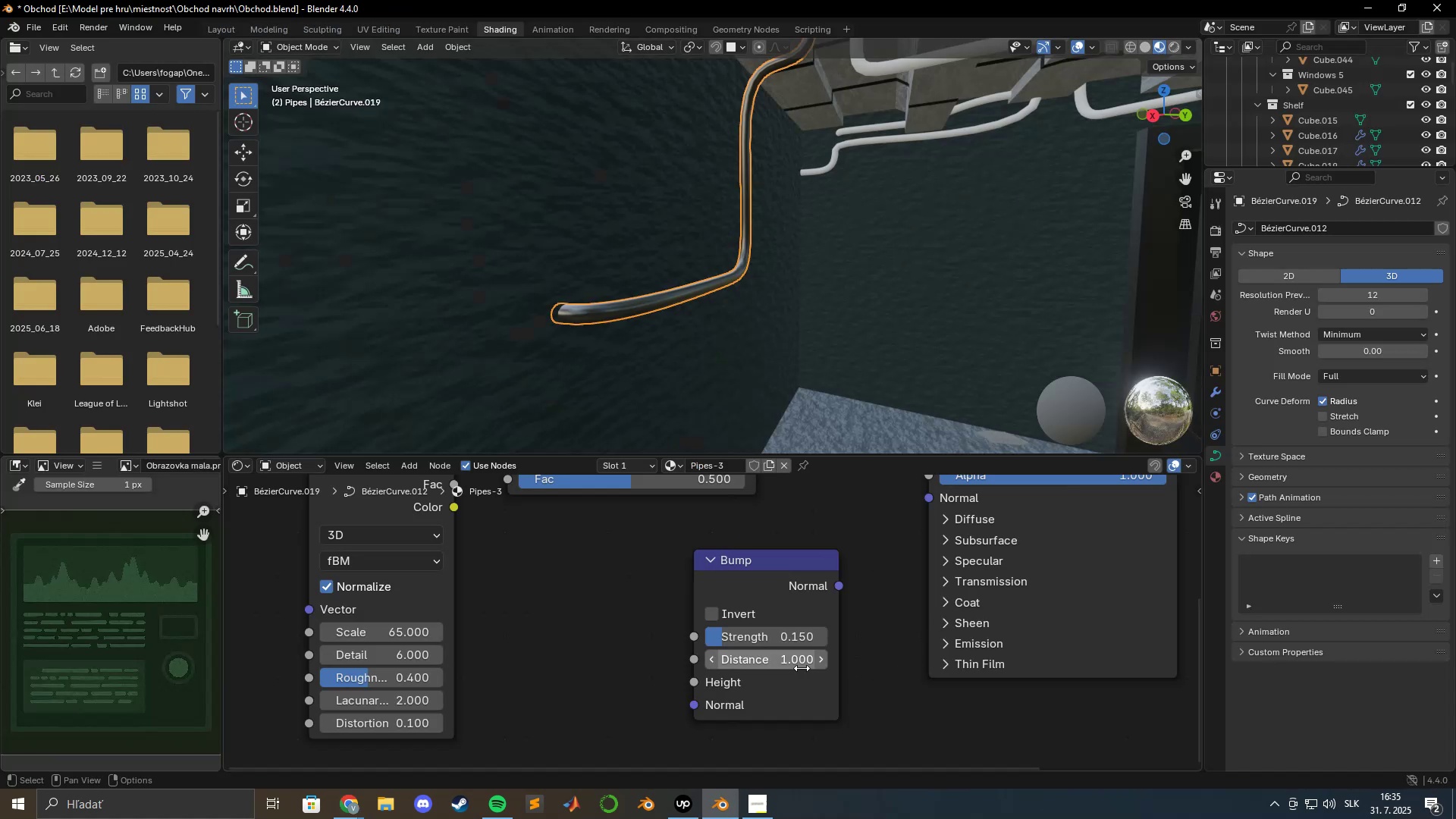 
left_click([797, 664])
 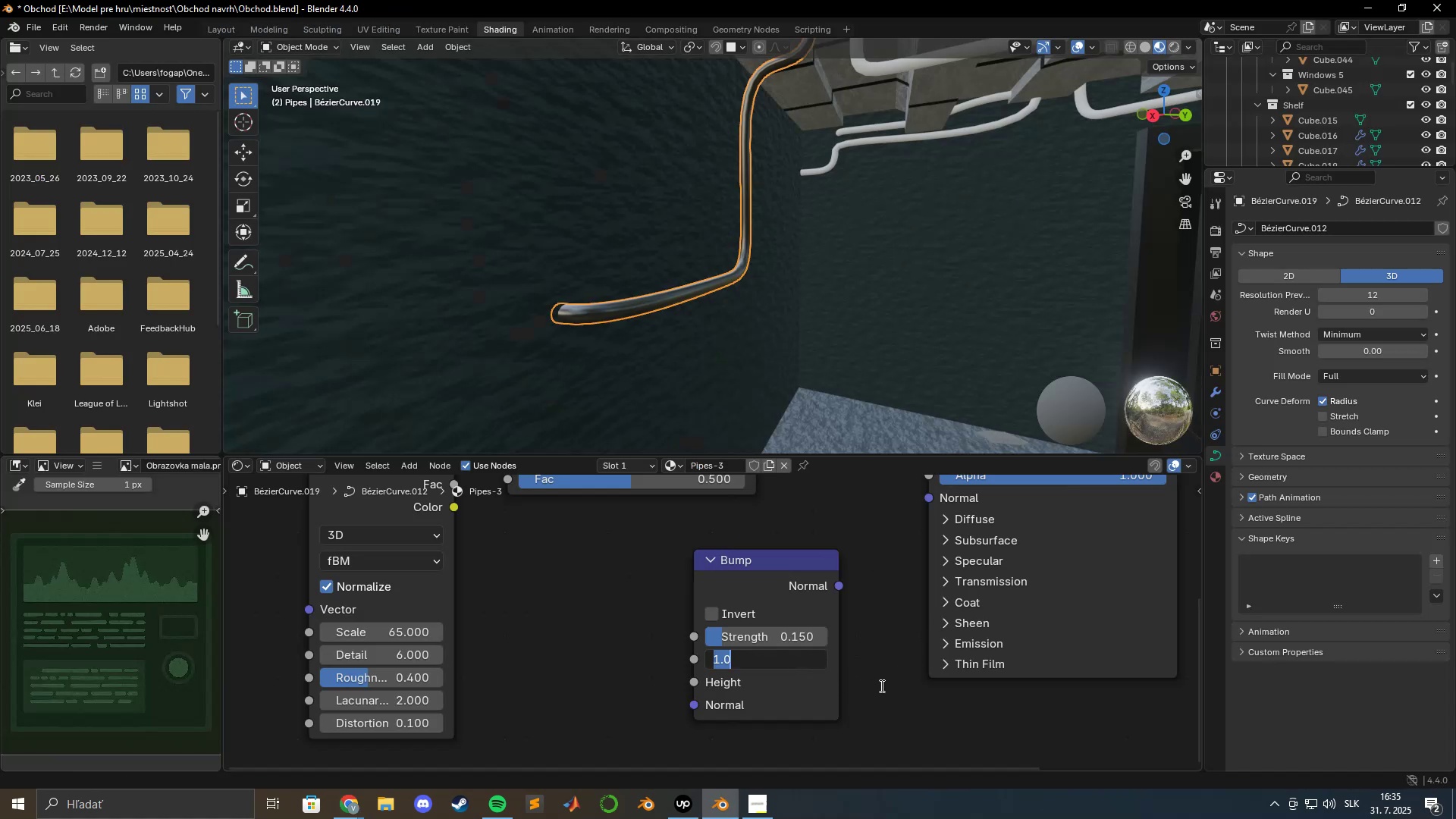 
key(Numpad0)
 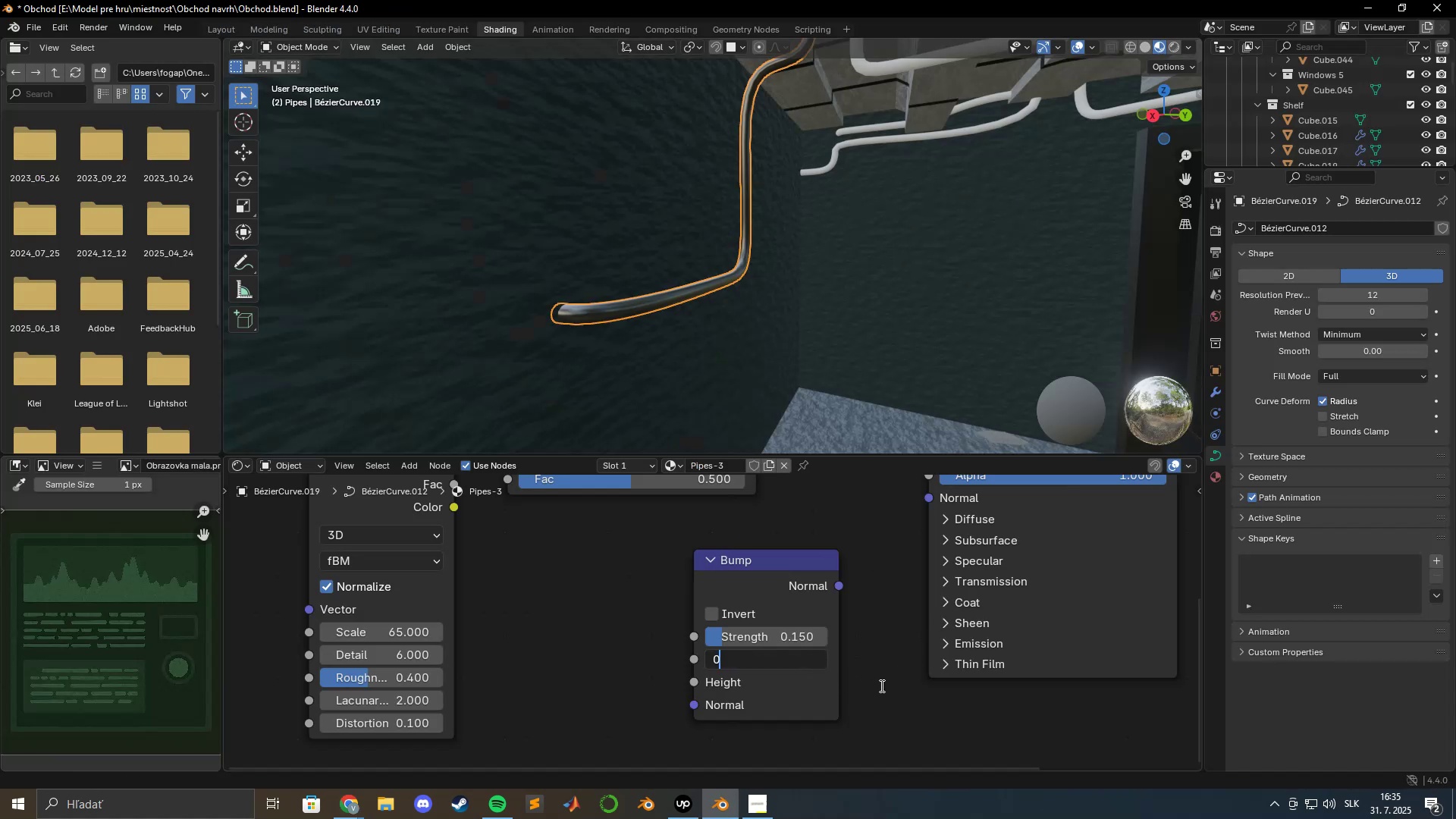 
key(NumpadDecimal)
 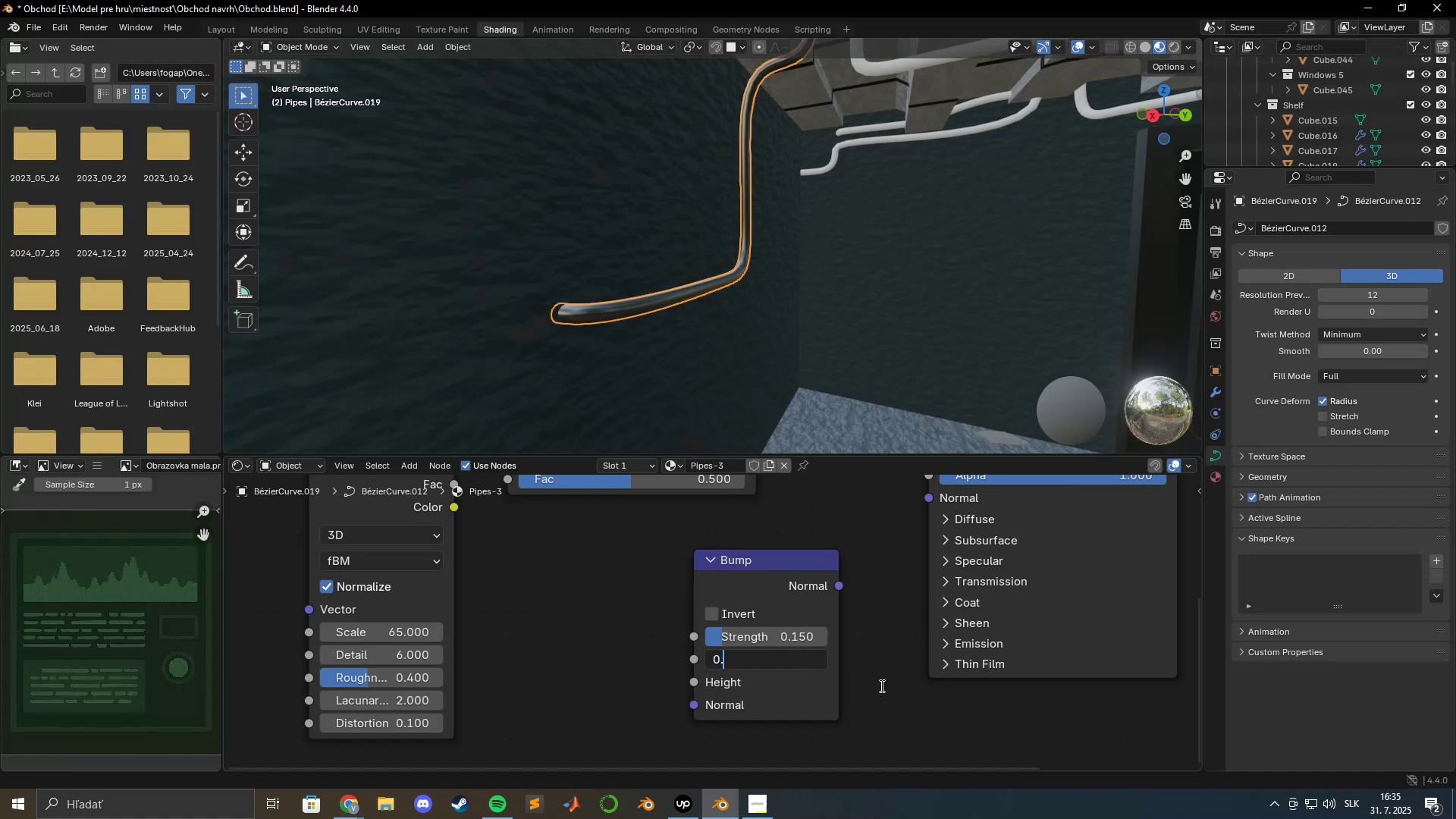 
key(Numpad1)
 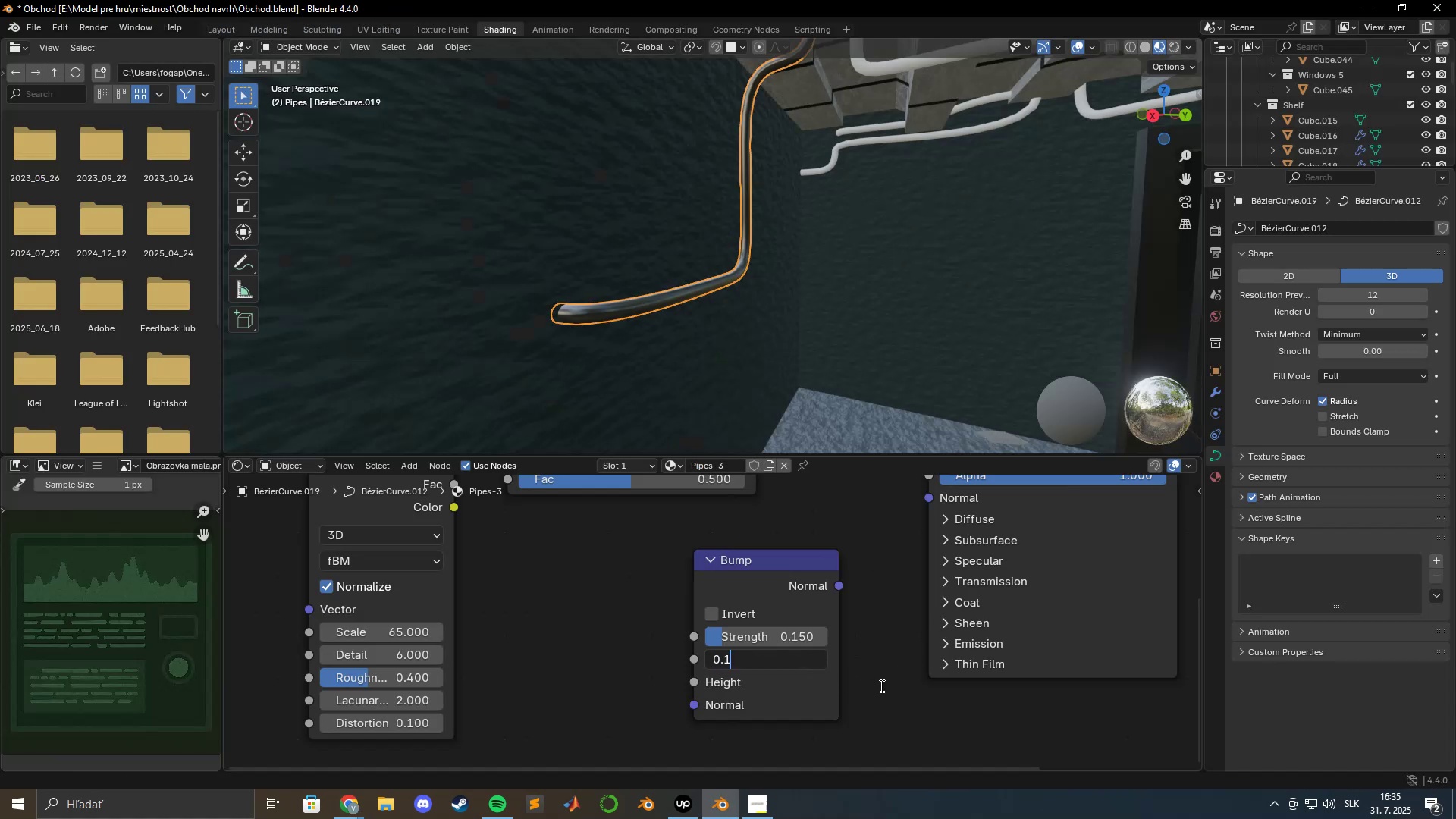 
key(Enter)
 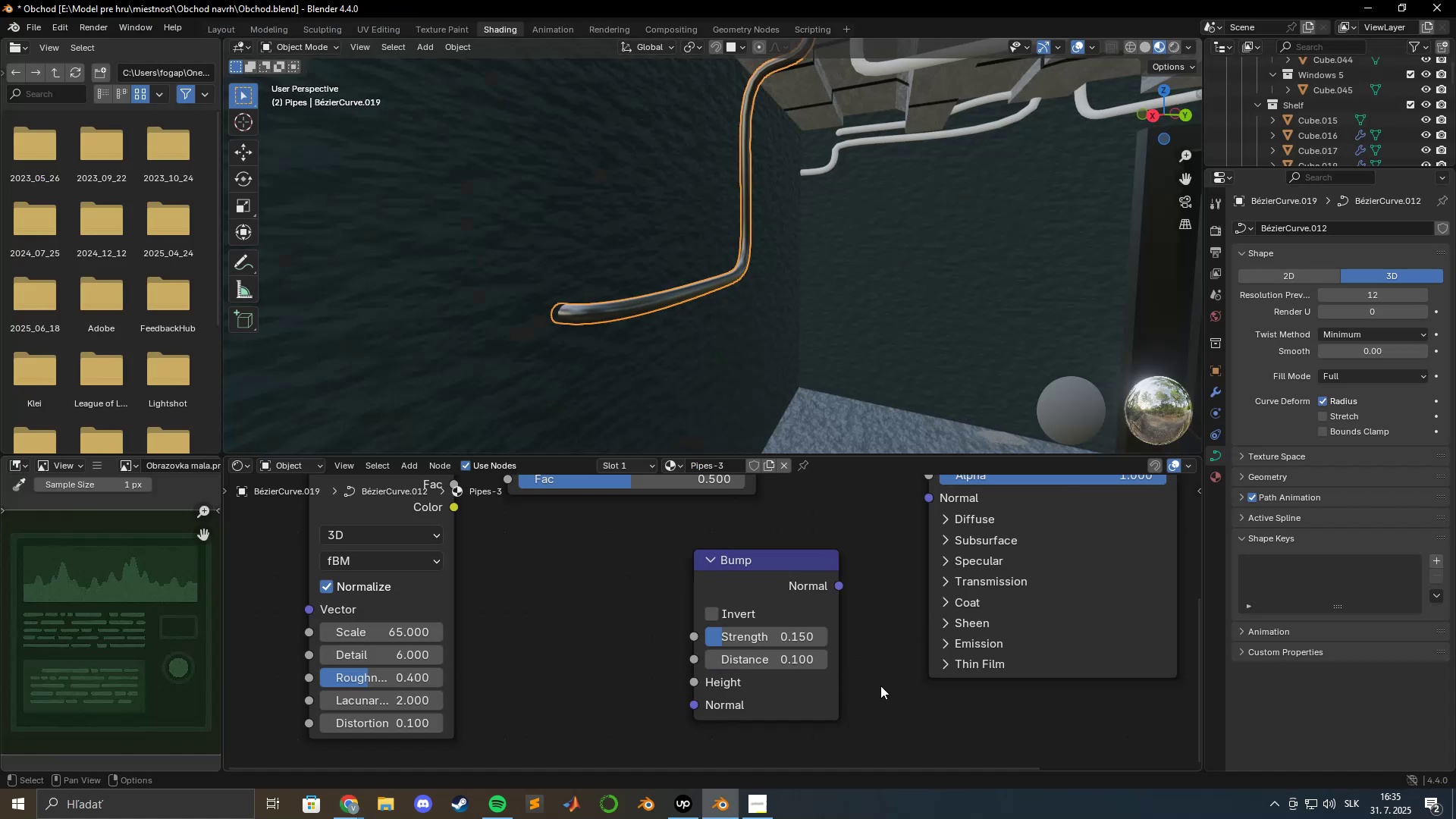 
key(Alt+AltLeft)
 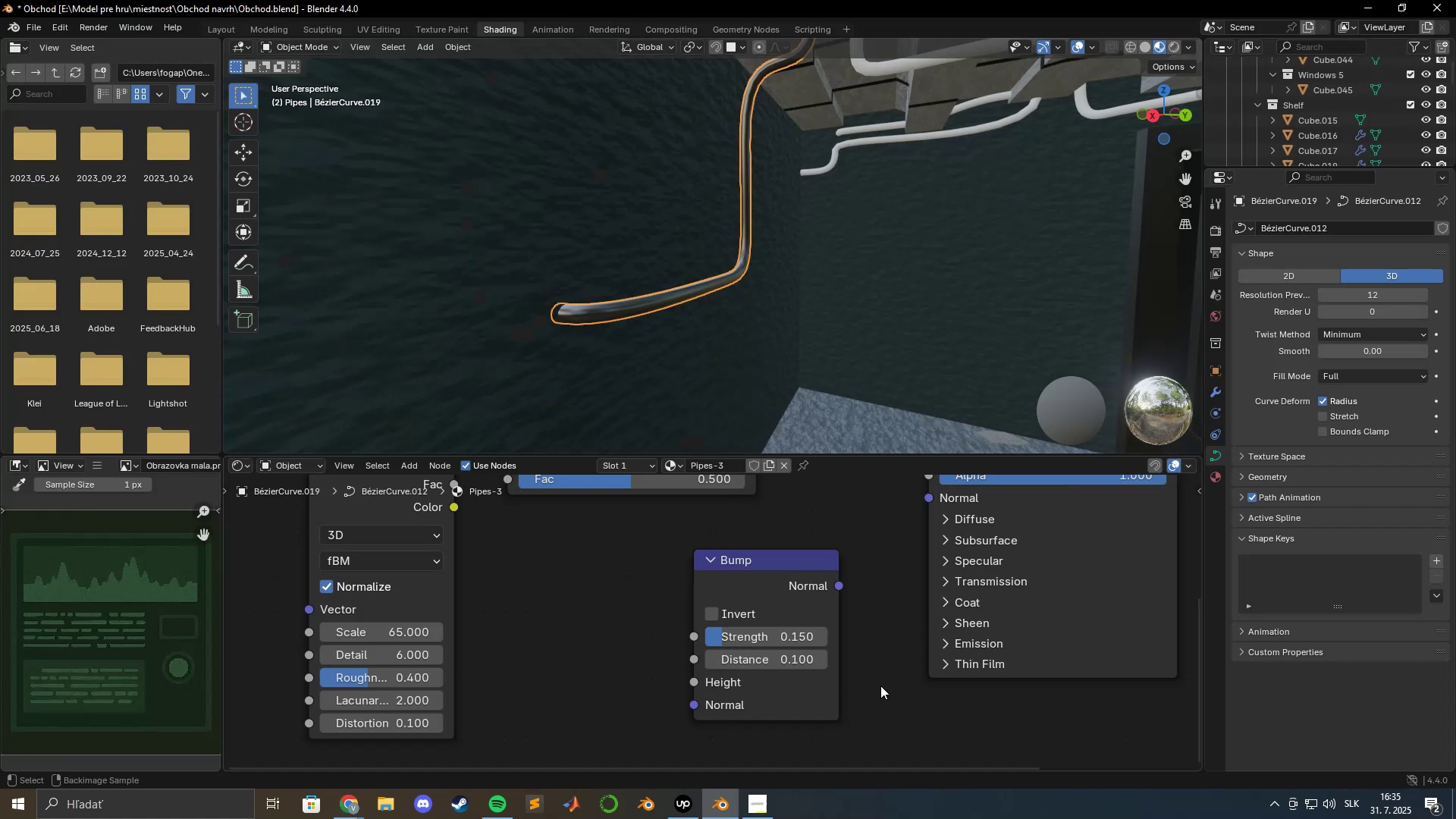 
key(Alt+Tab)
 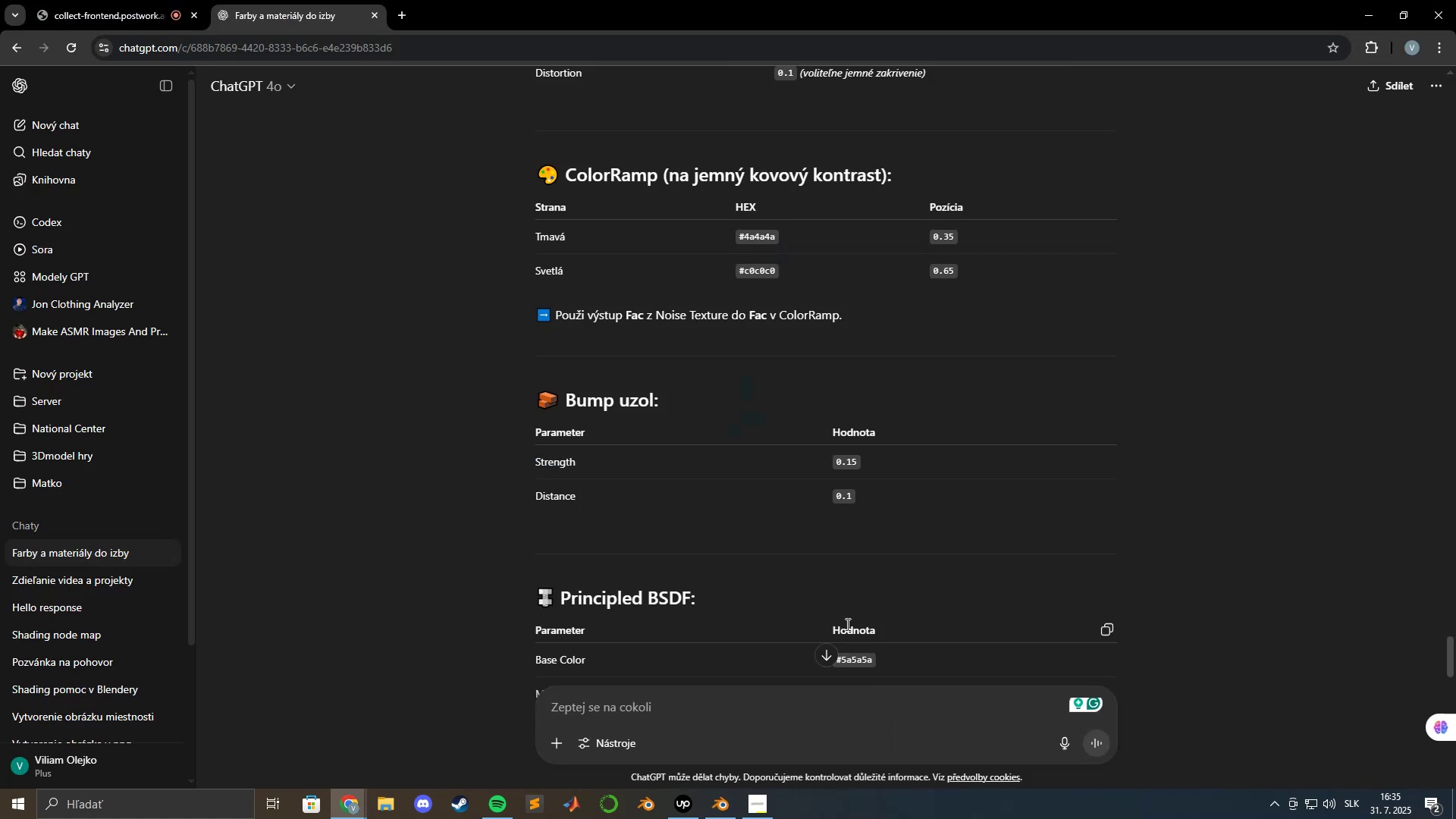 
scroll: coordinate [837, 610], scroll_direction: down, amount: 1.0
 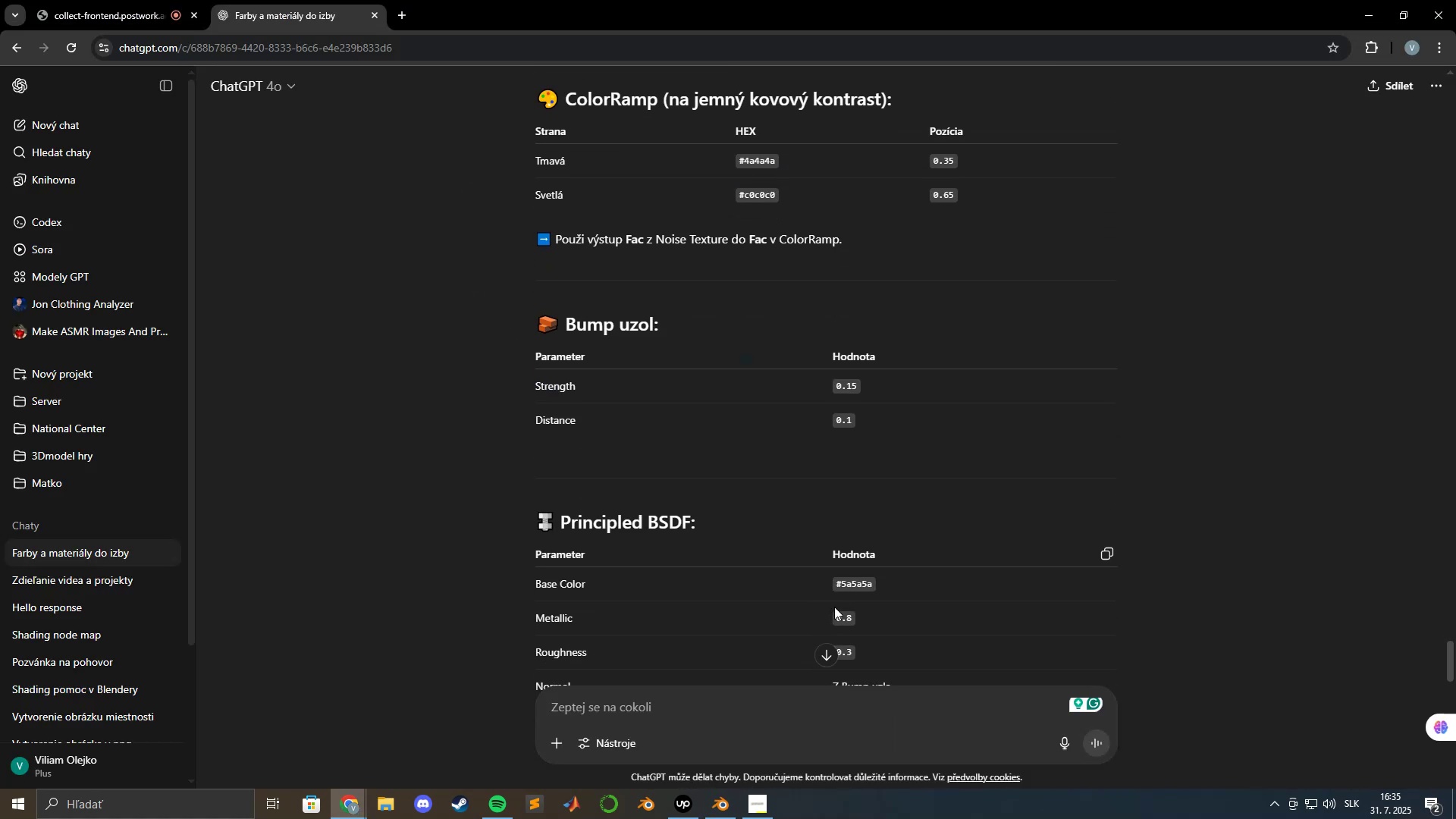 
scroll: coordinate [833, 606], scroll_direction: up, amount: 3.0
 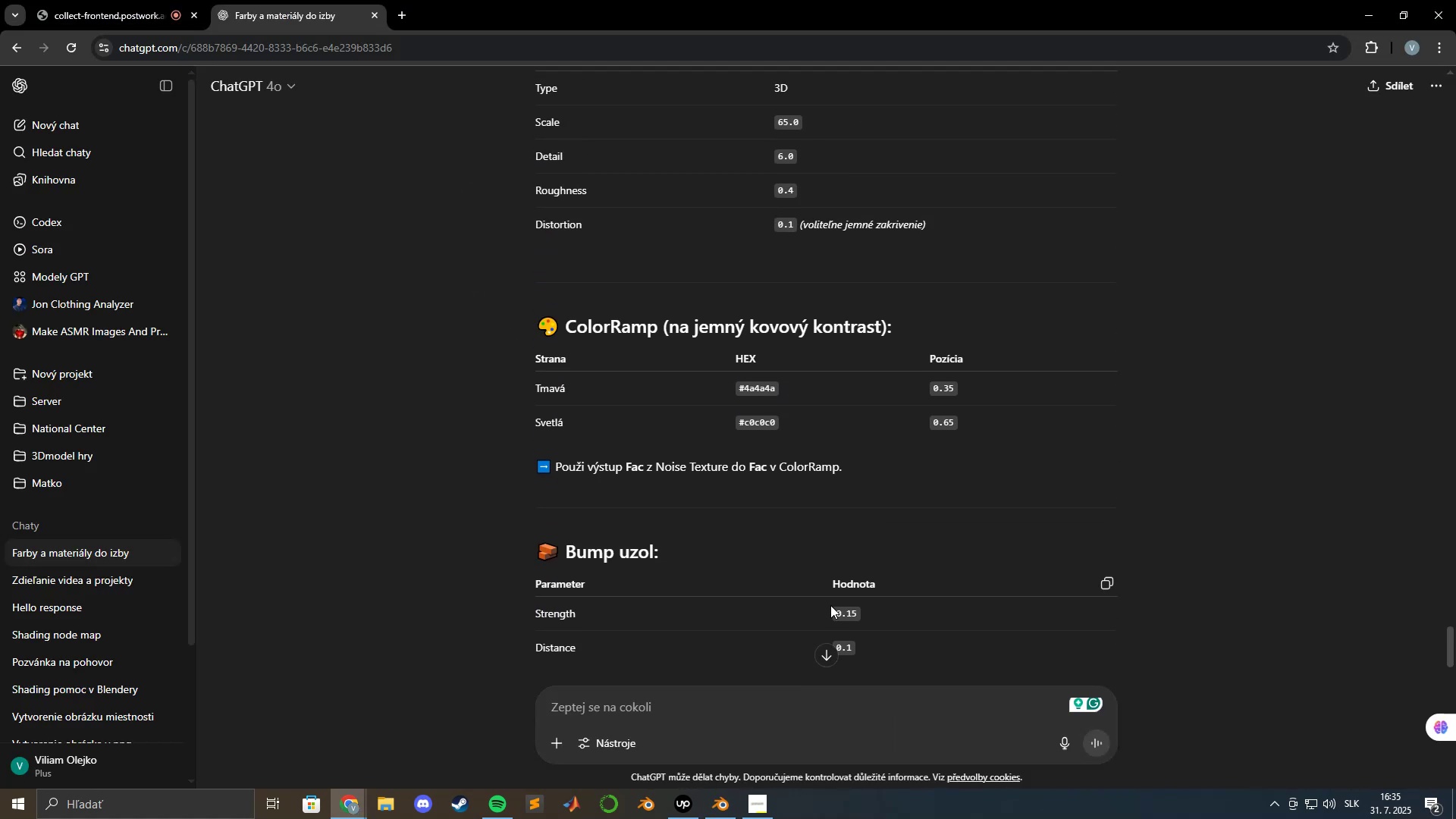 
scroll: coordinate [809, 598], scroll_direction: down, amount: 2.0
 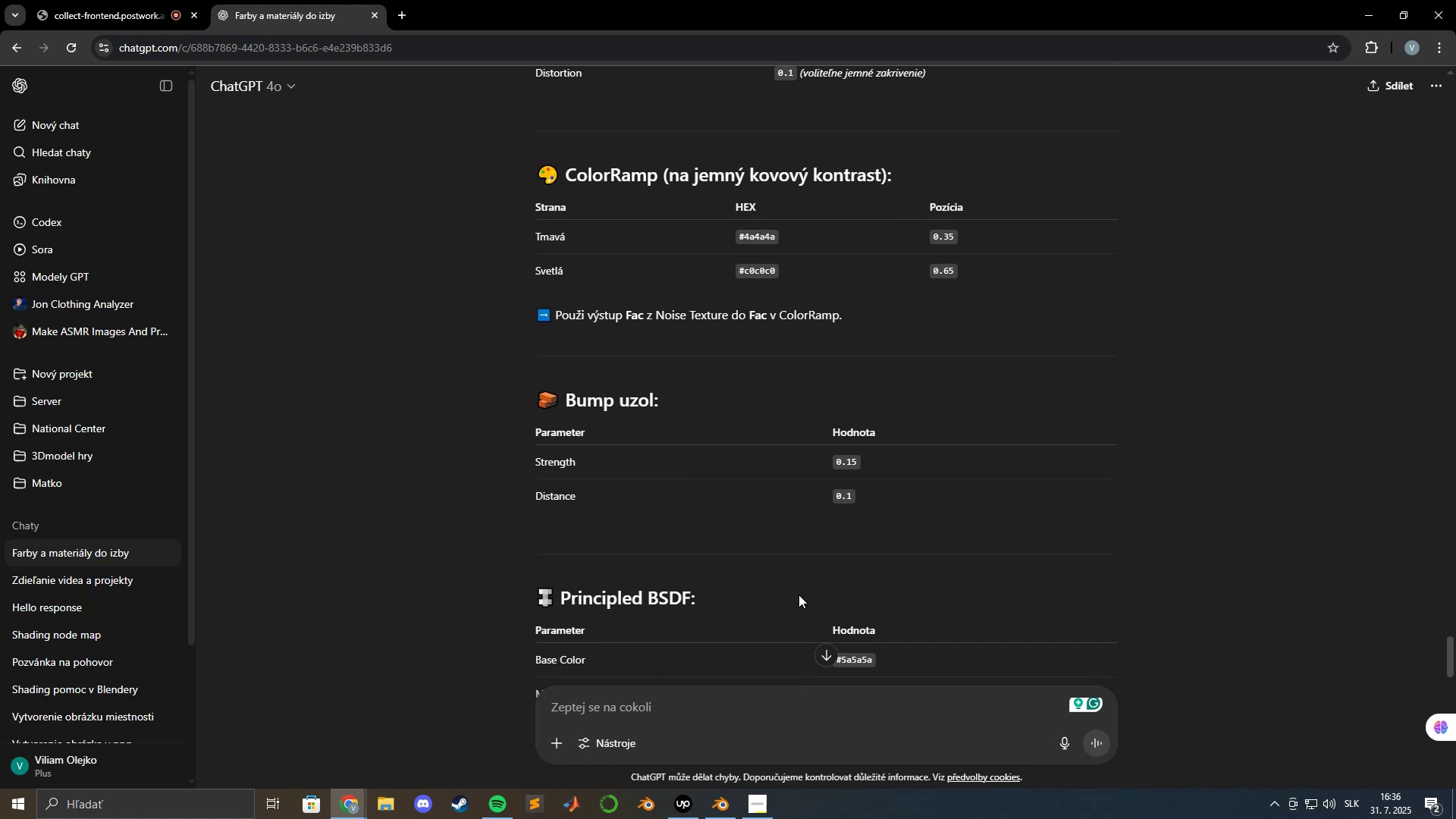 
wait(5.73)
 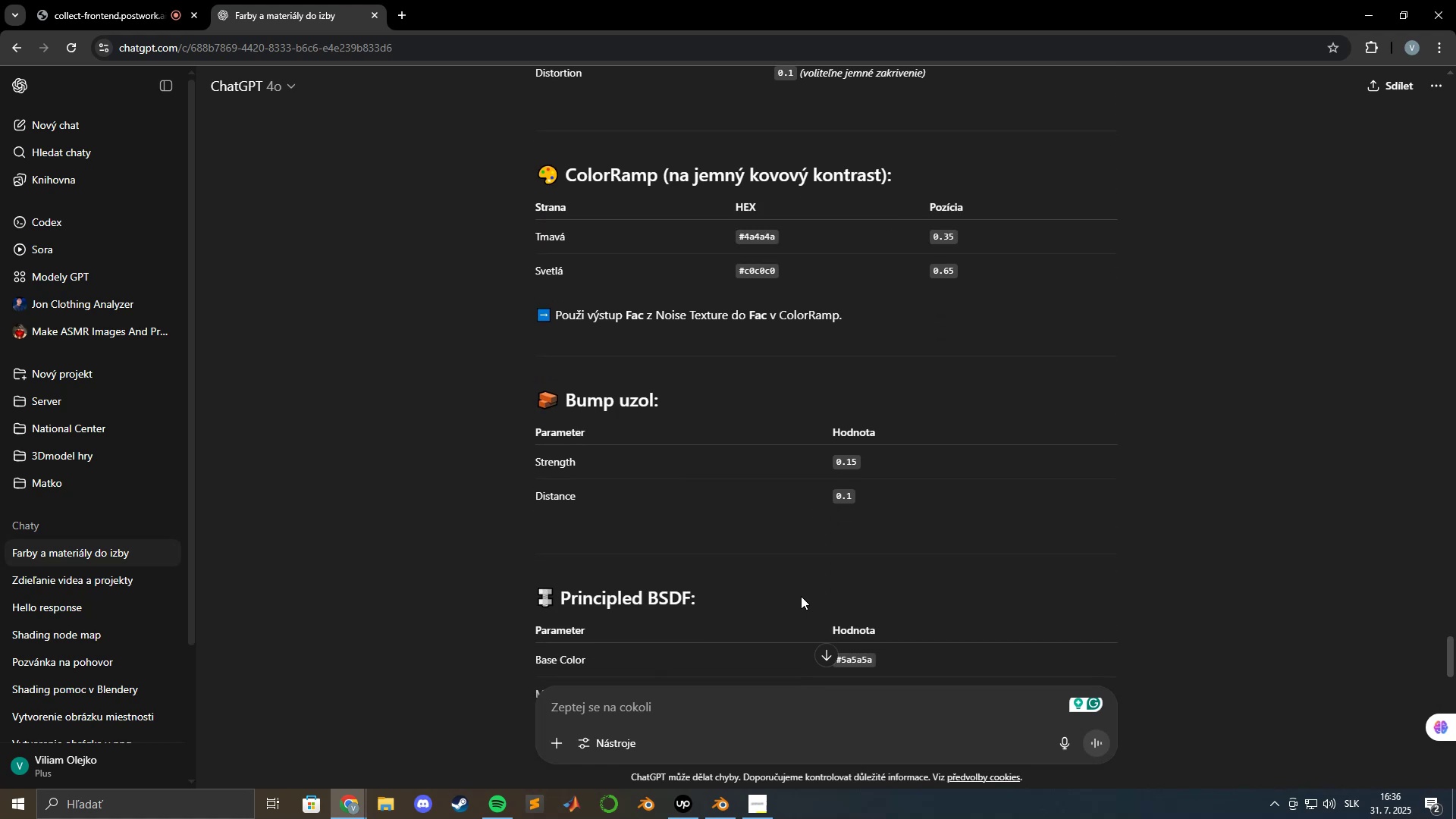 
scroll: coordinate [766, 576], scroll_direction: down, amount: 4.0
 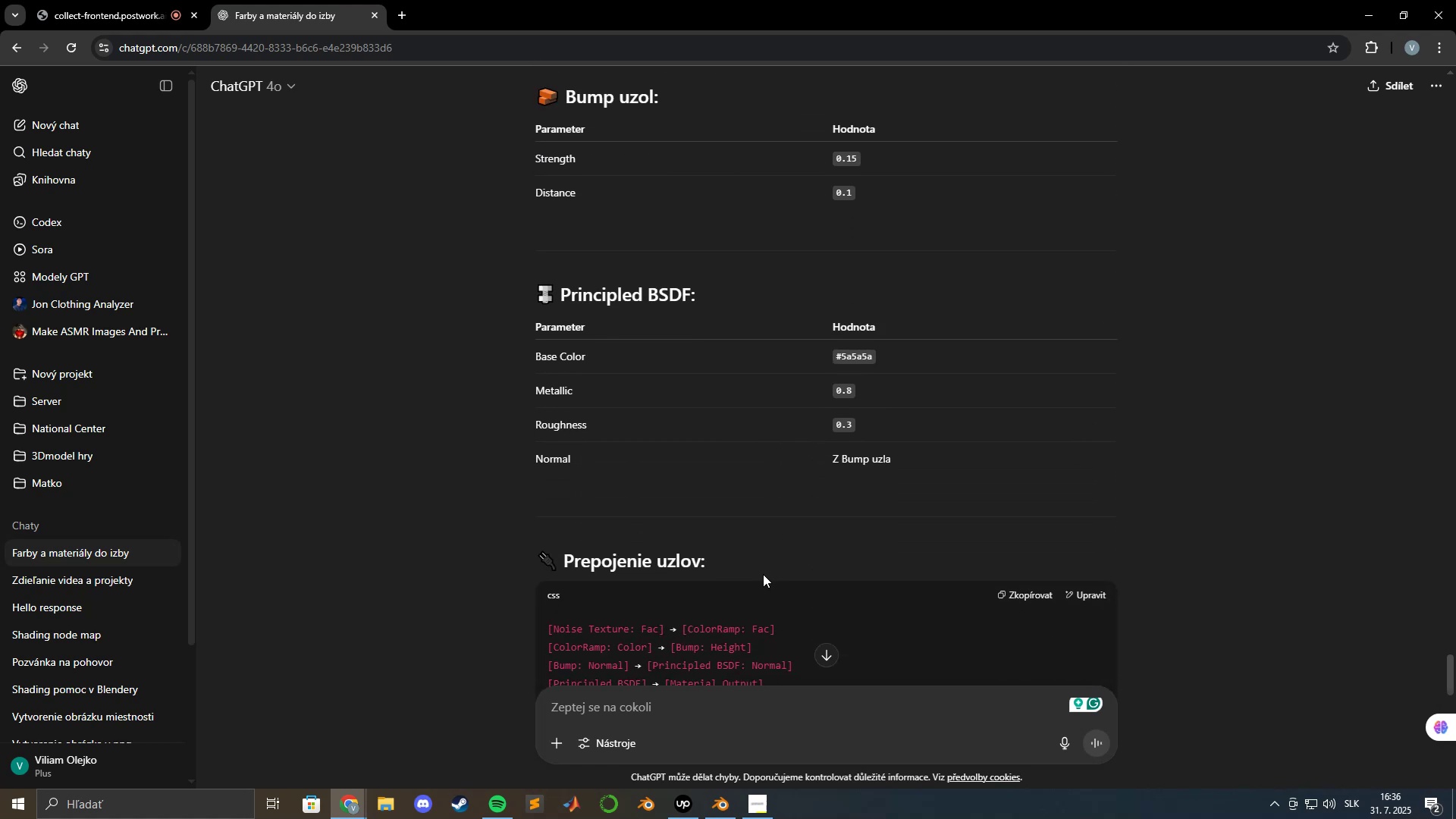 
key(Alt+AltLeft)
 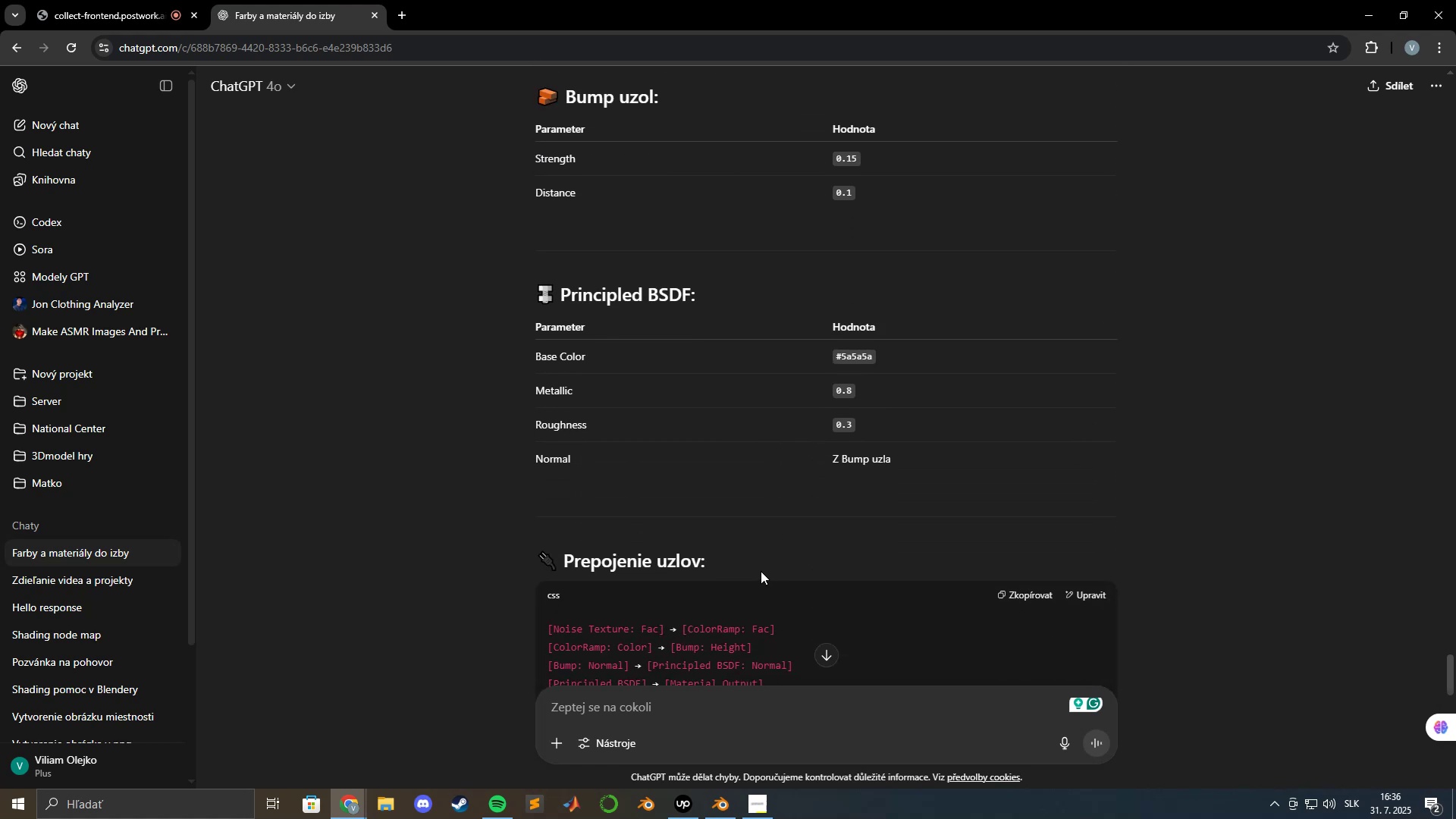 
key(Alt+Tab)
 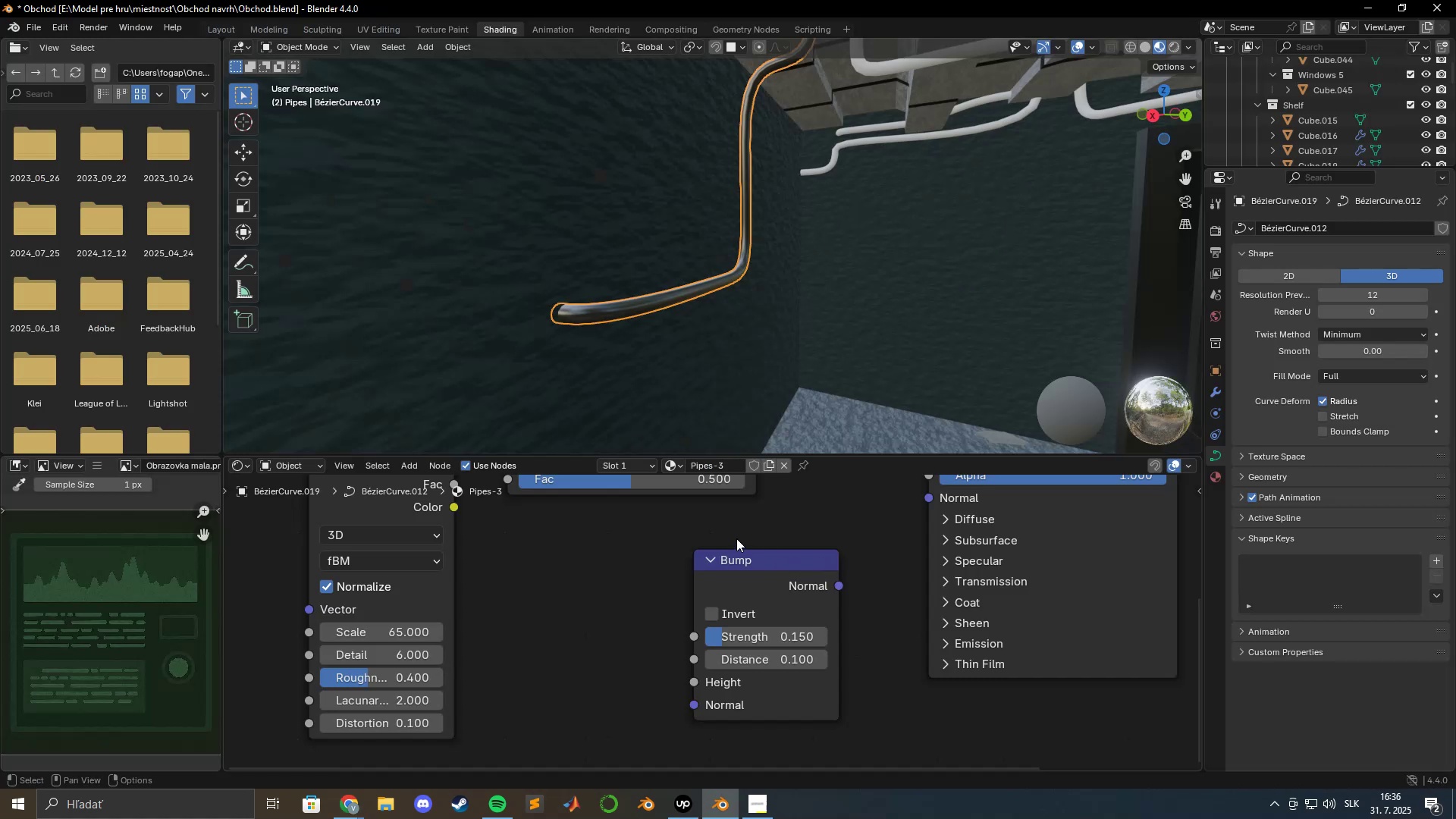 
key(Alt+AltLeft)
 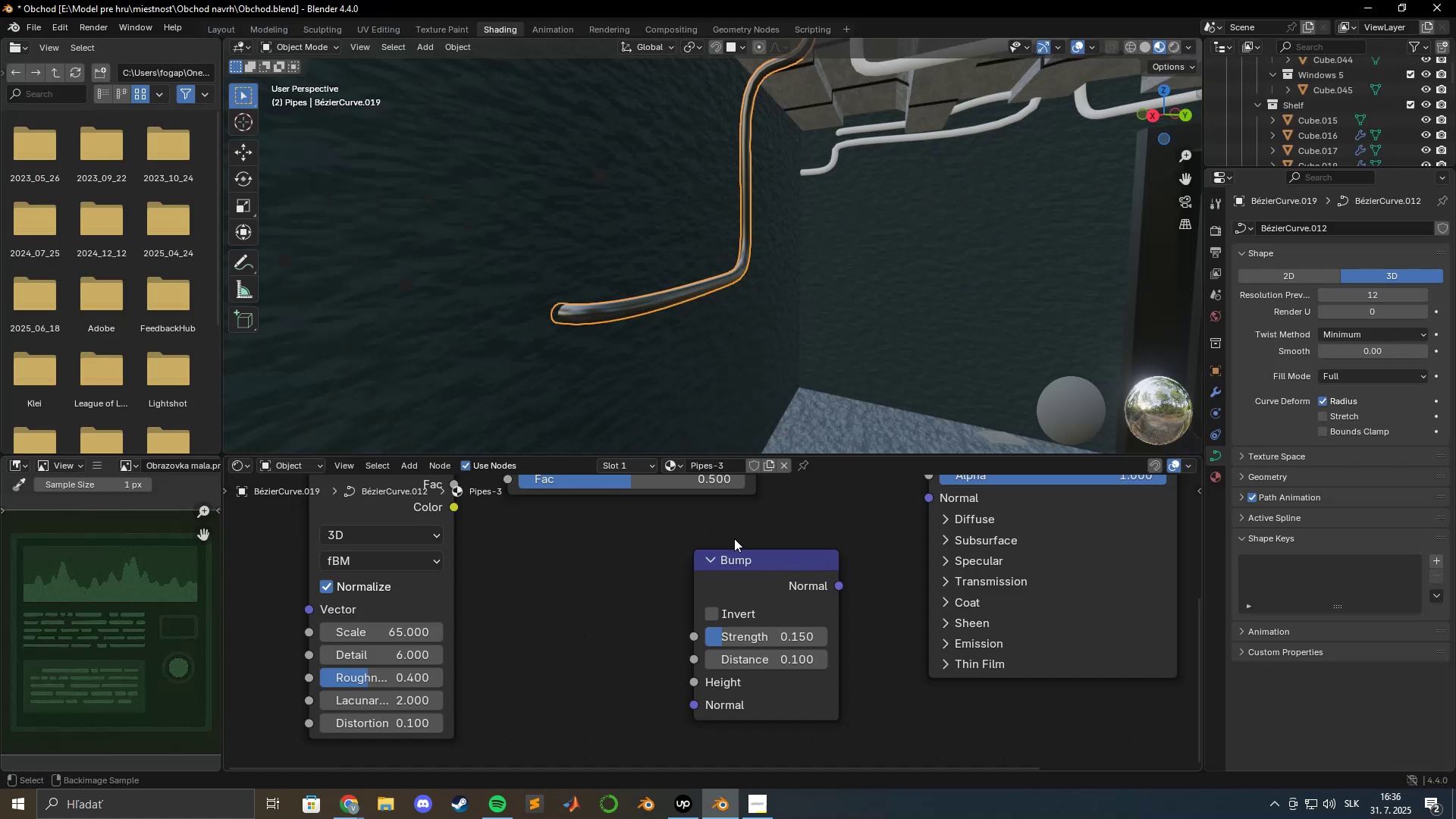 
key(Alt+Tab)
 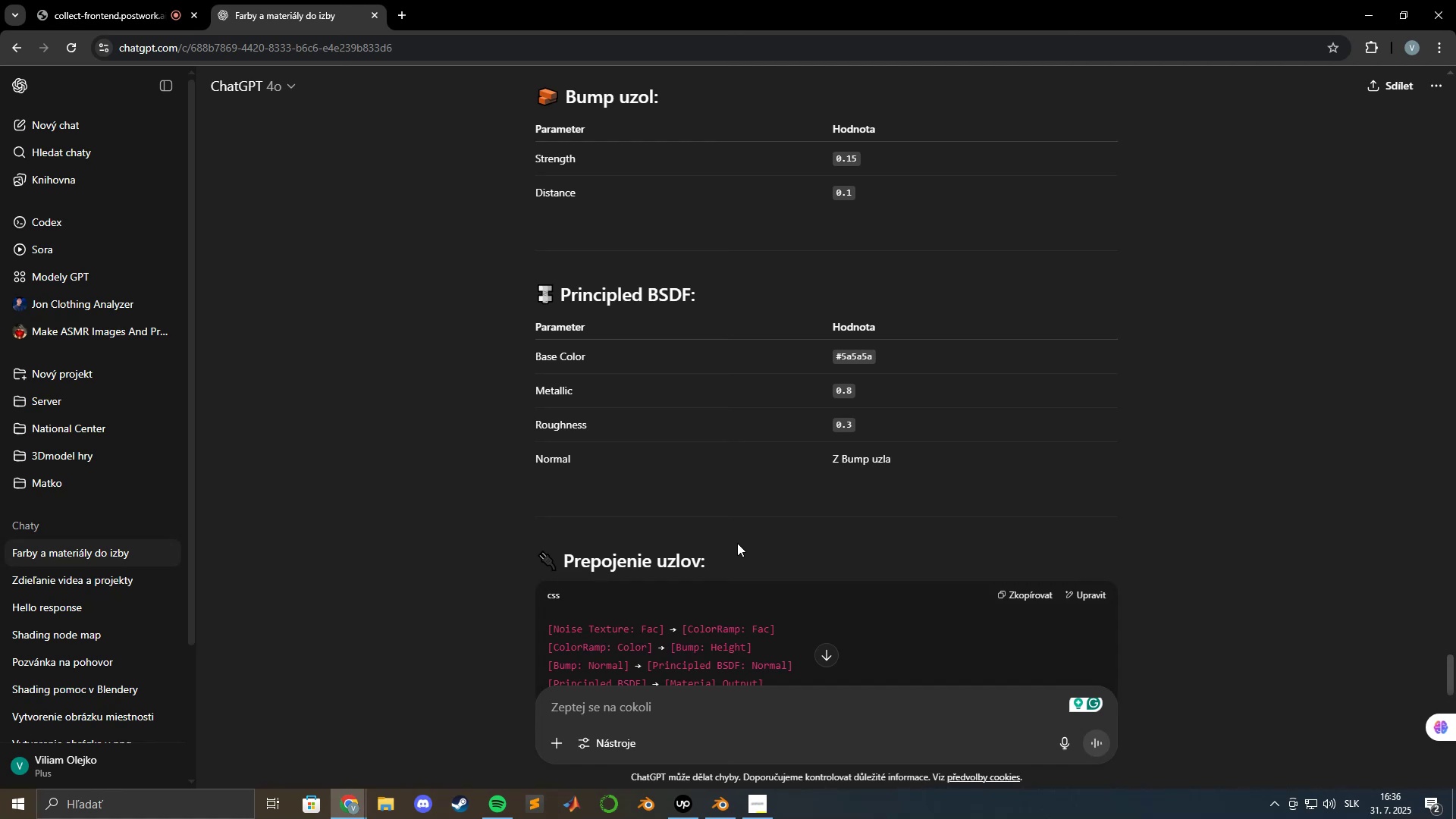 
scroll: coordinate [737, 543], scroll_direction: down, amount: 2.0
 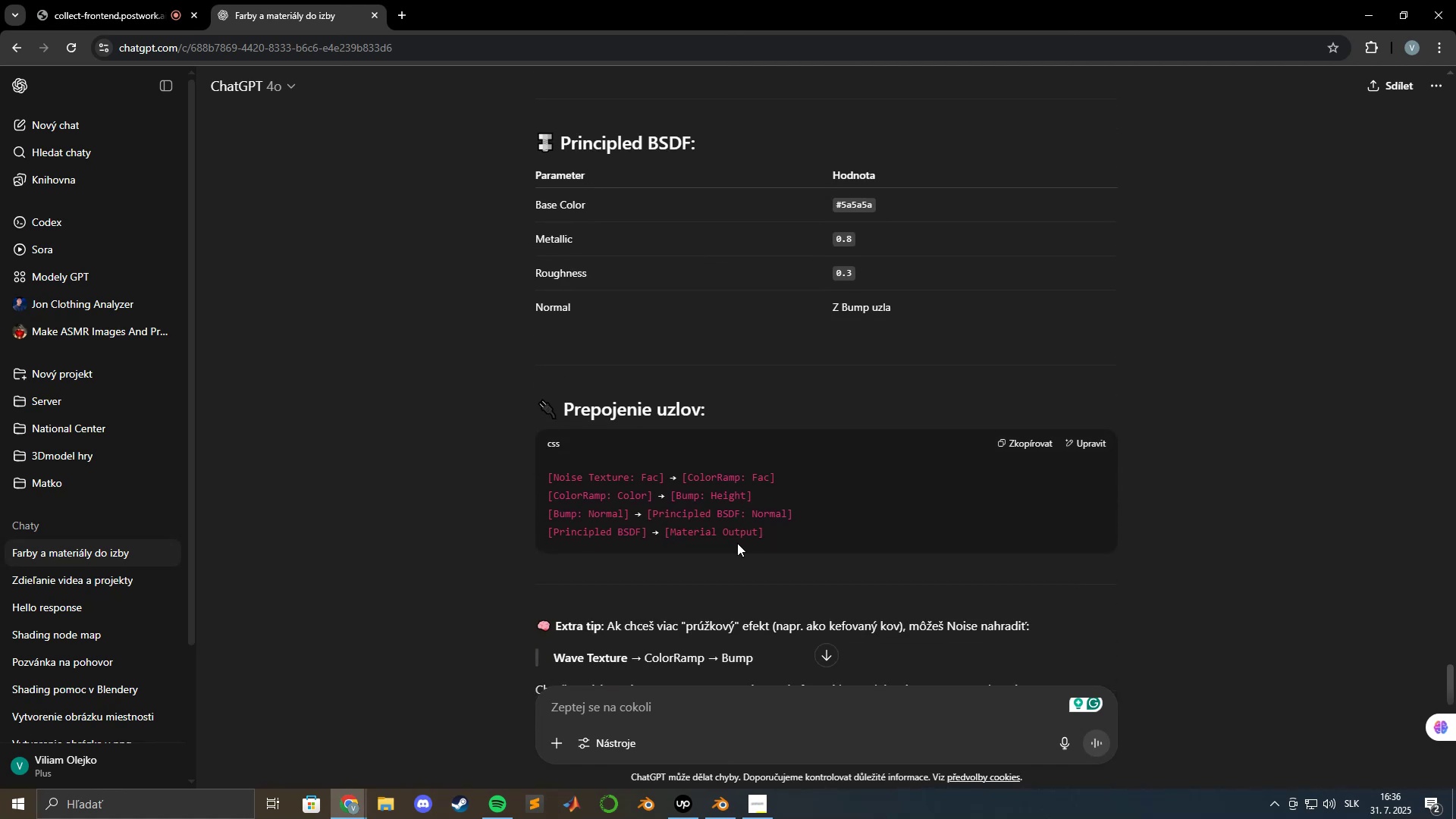 
scroll: coordinate [734, 544], scroll_direction: up, amount: 7.0
 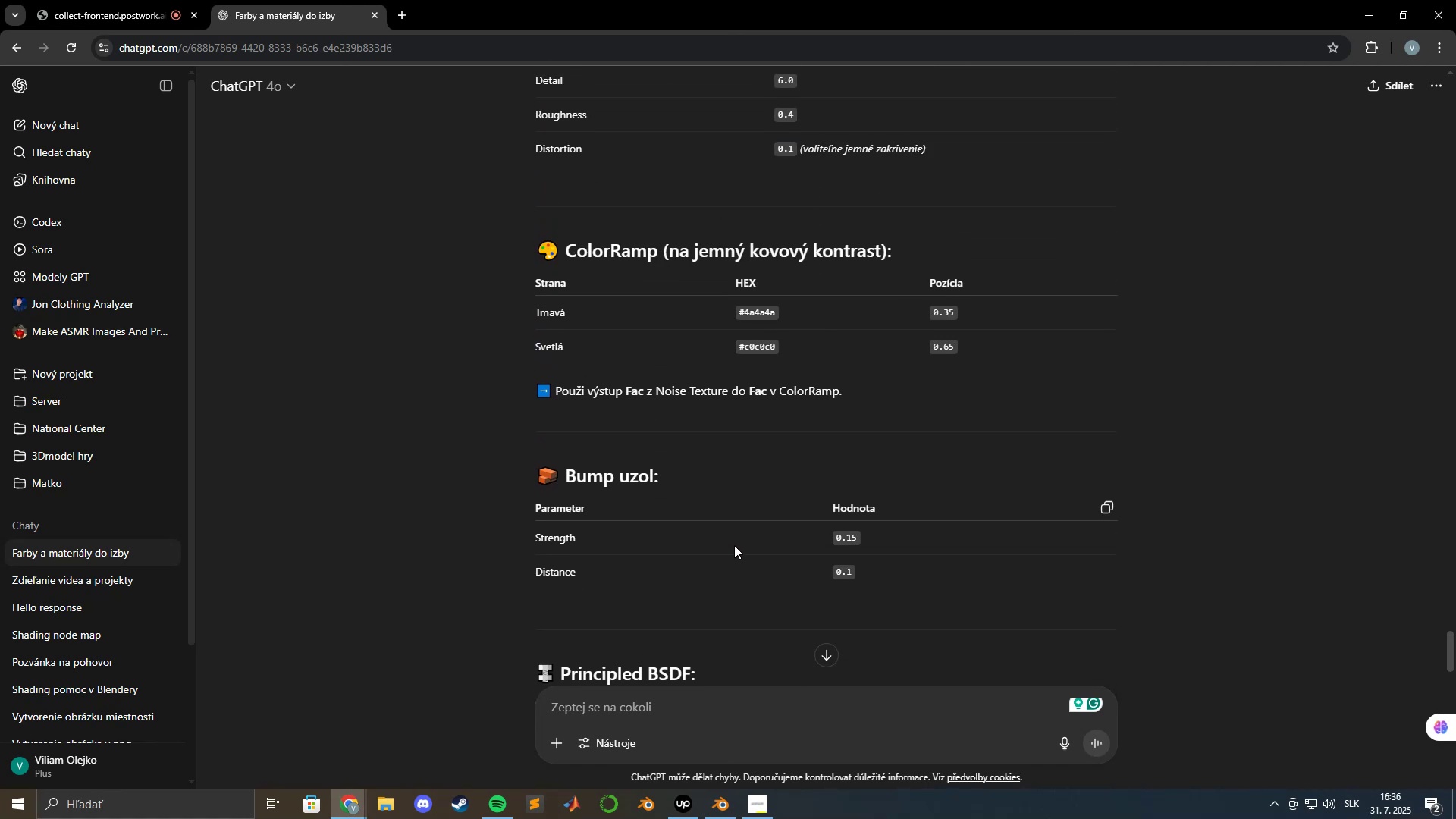 
key(Alt+AltLeft)
 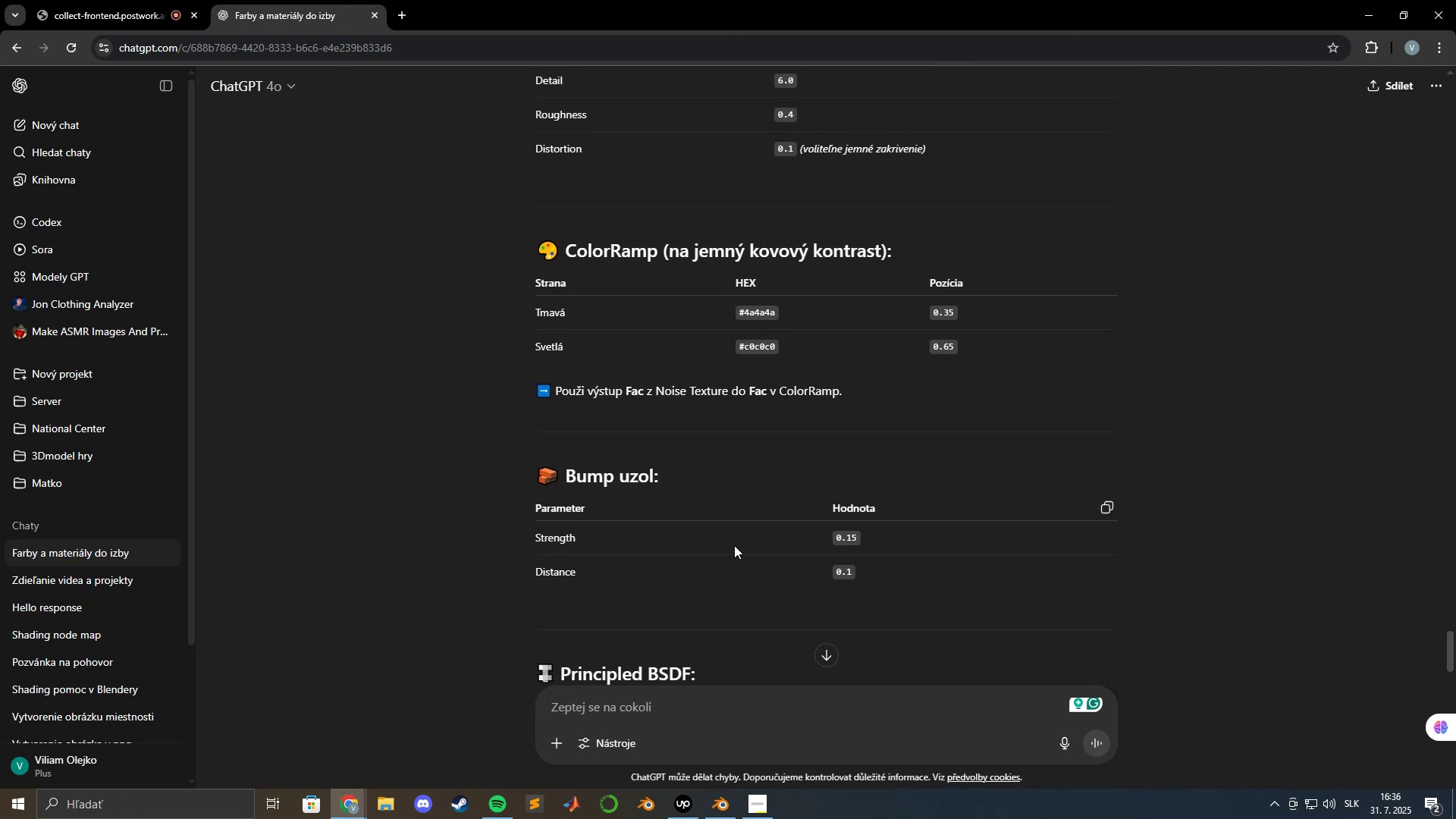 
key(Alt+Tab)
 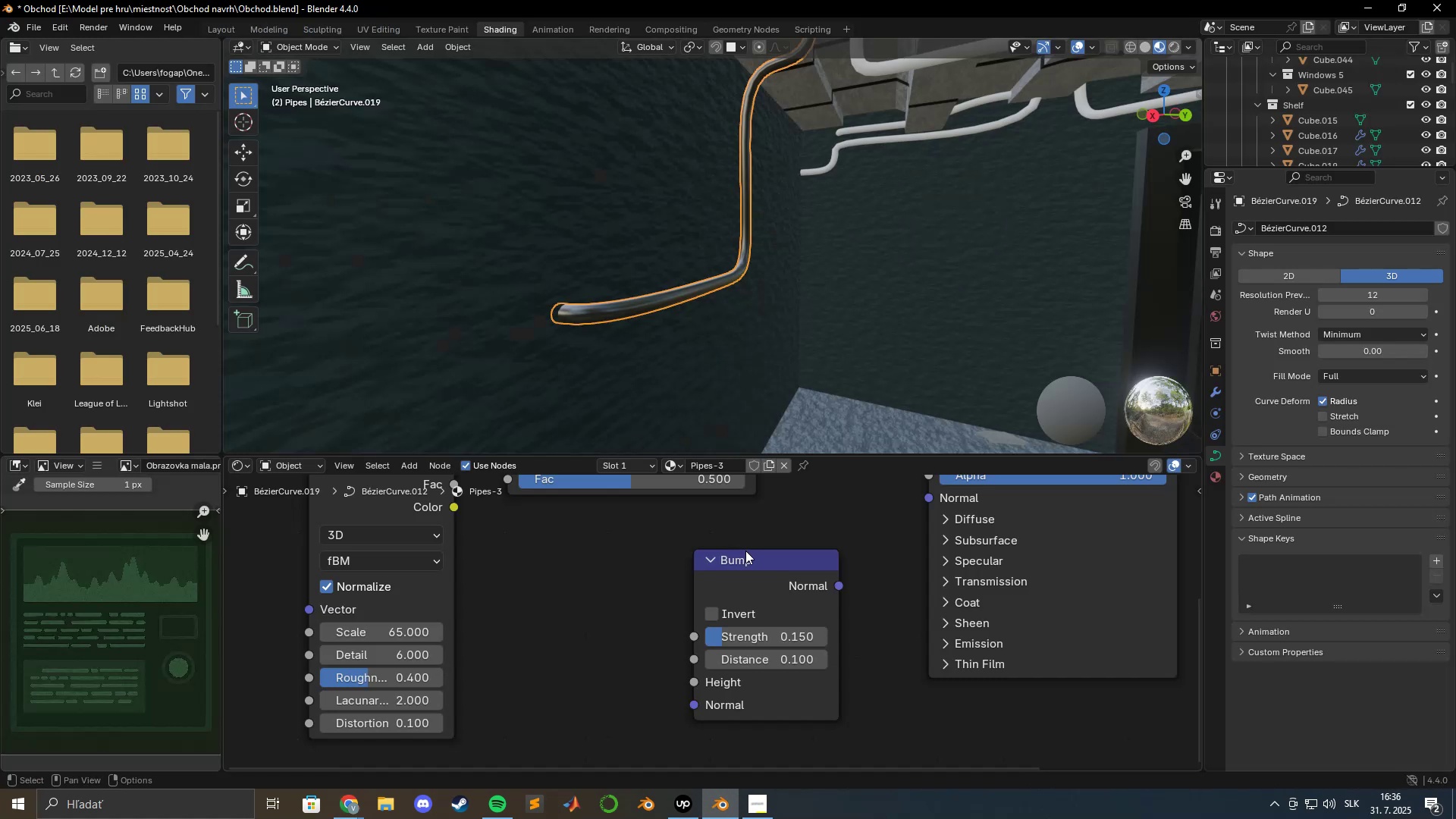 
scroll: coordinate [766, 555], scroll_direction: down, amount: 9.0
 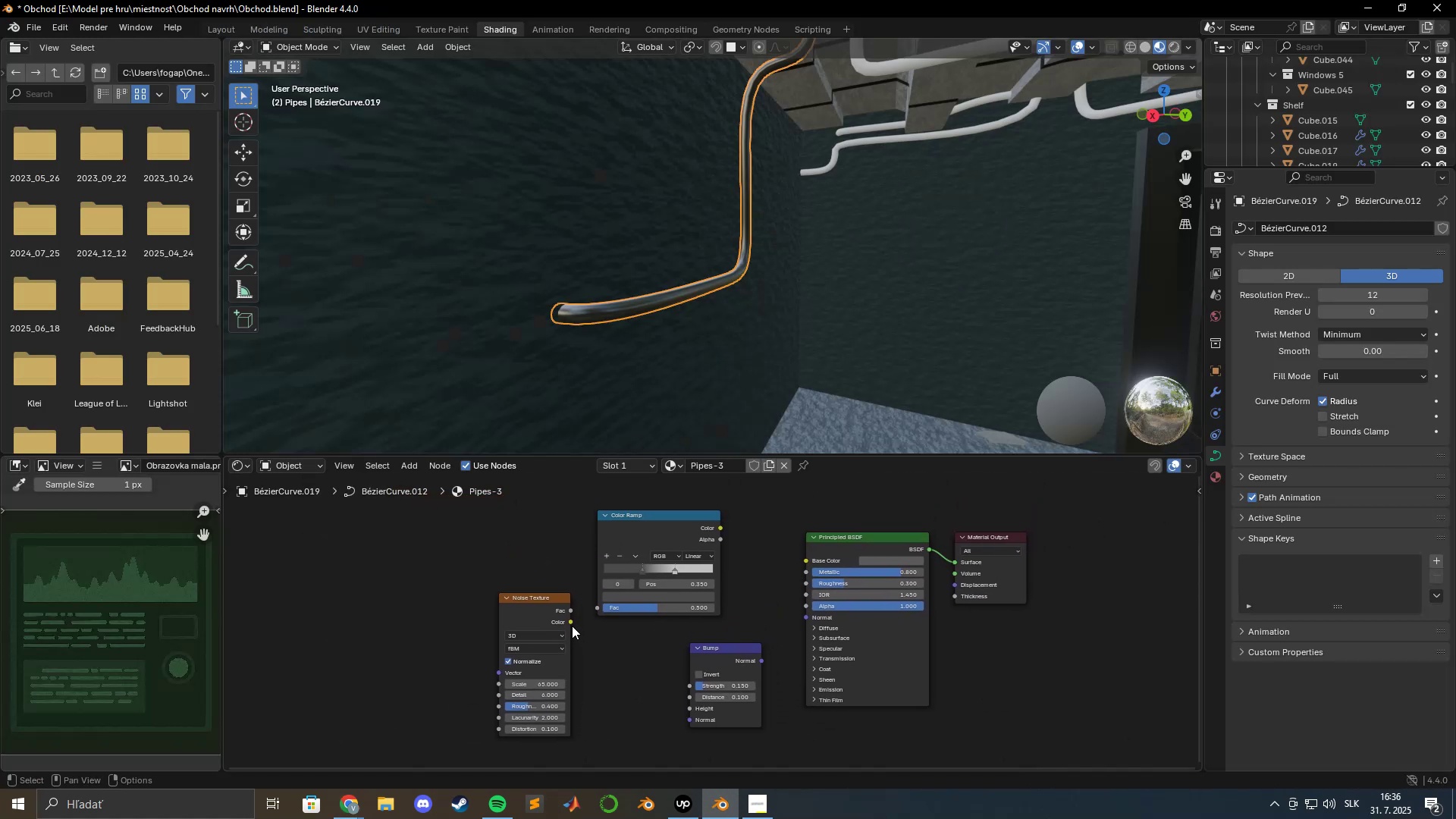 
key(Alt+AltLeft)
 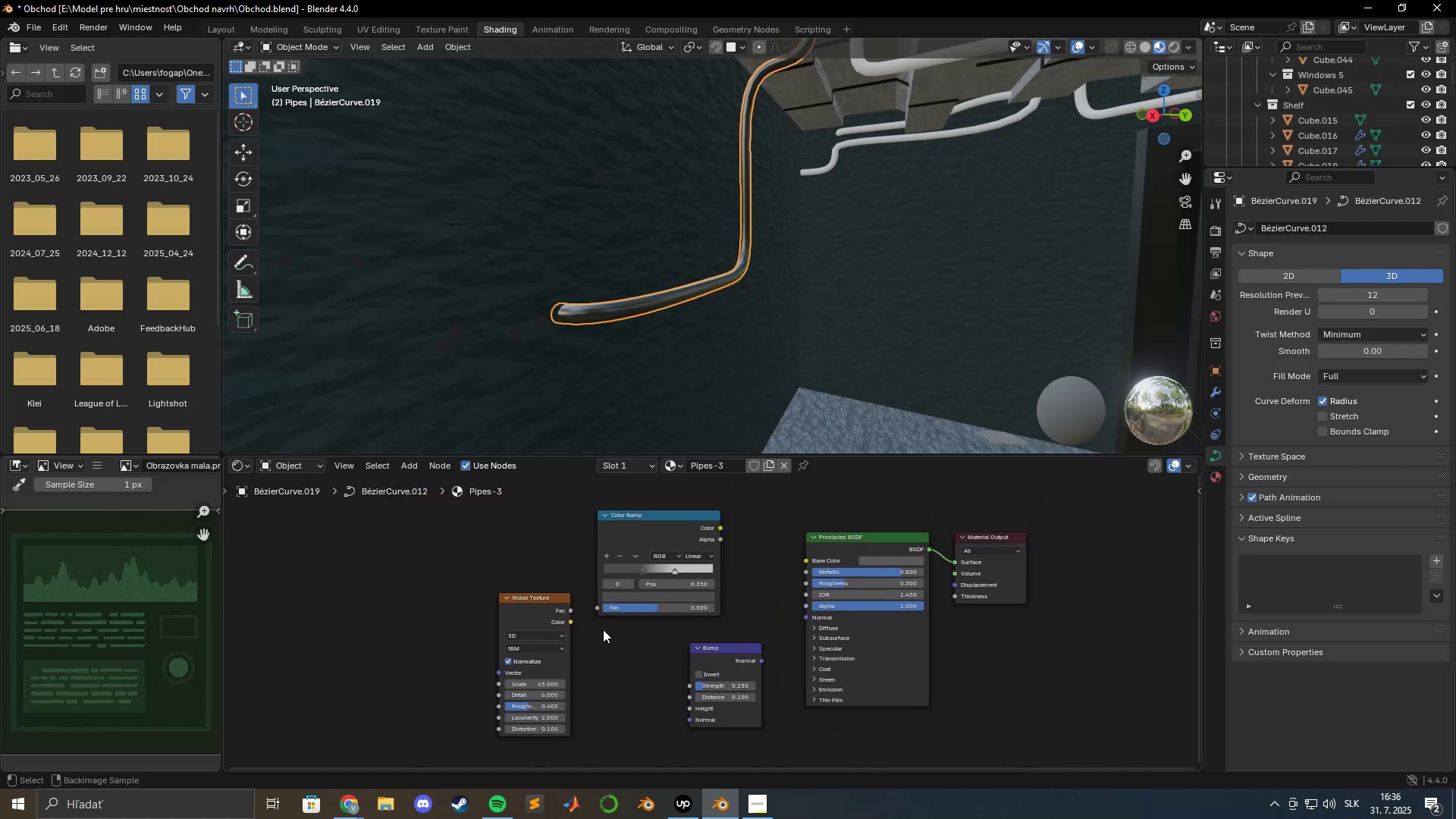 
key(Alt+Tab)
 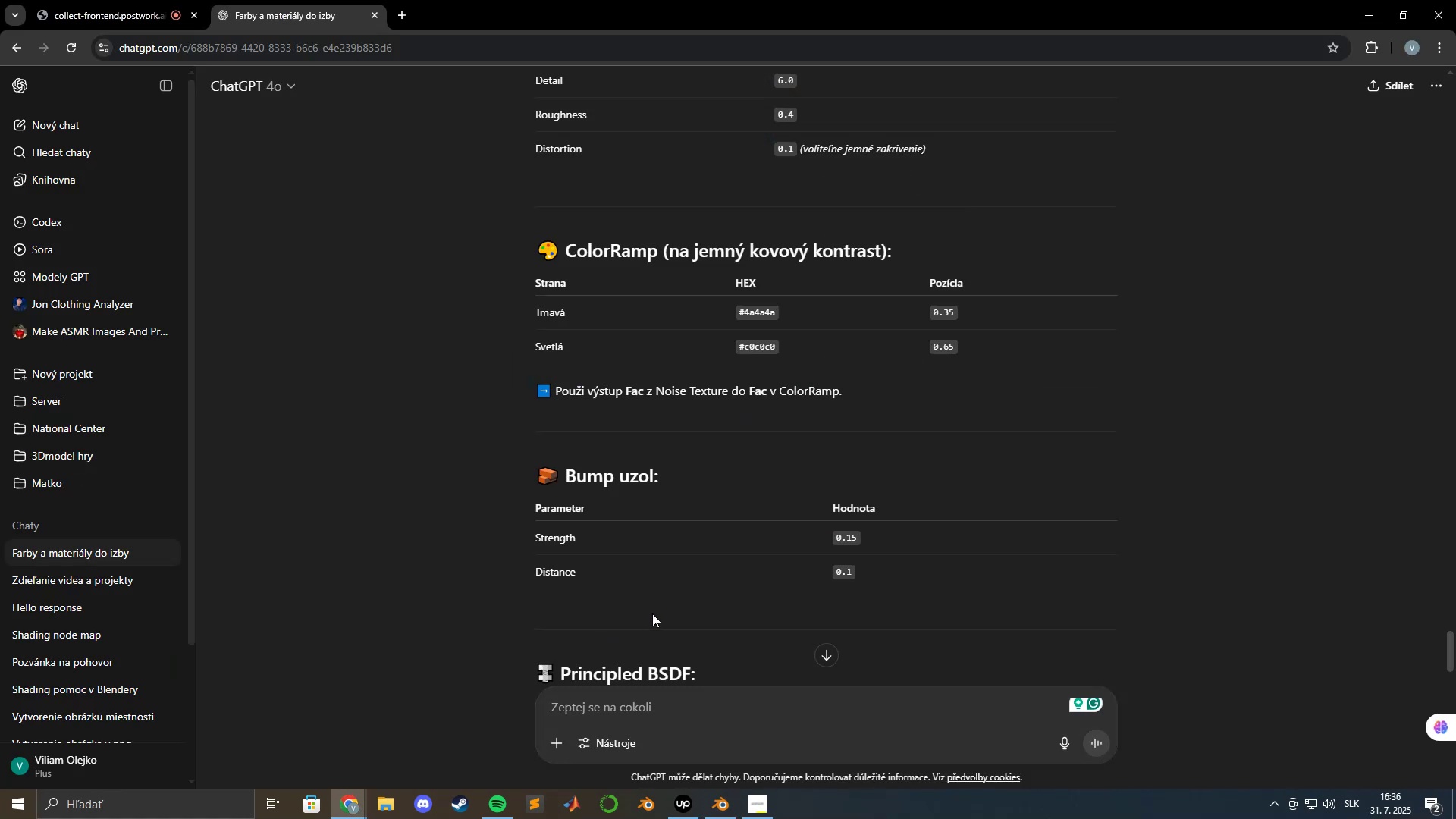 
scroll: coordinate [657, 611], scroll_direction: down, amount: 6.0
 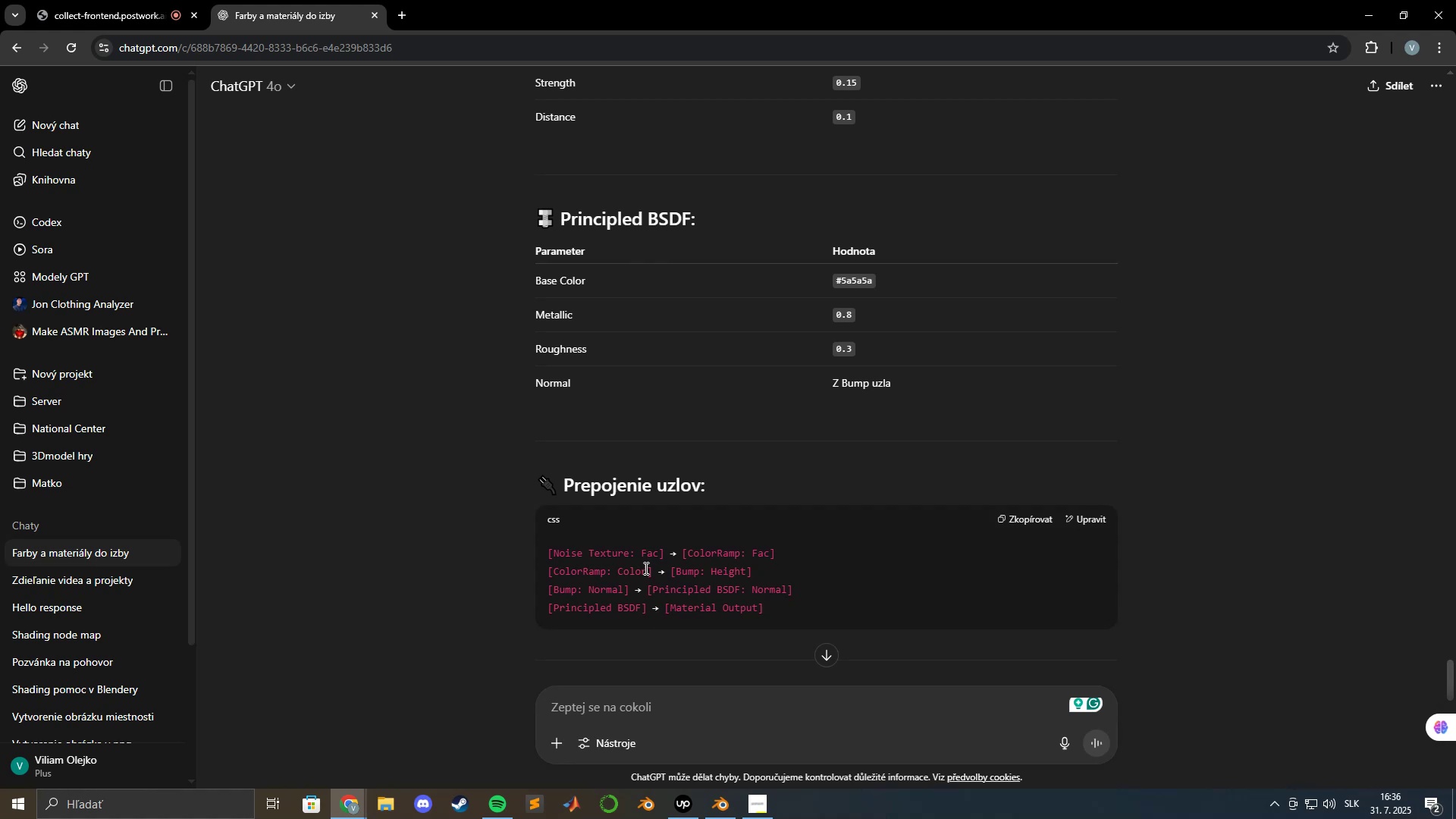 
key(Alt+AltLeft)
 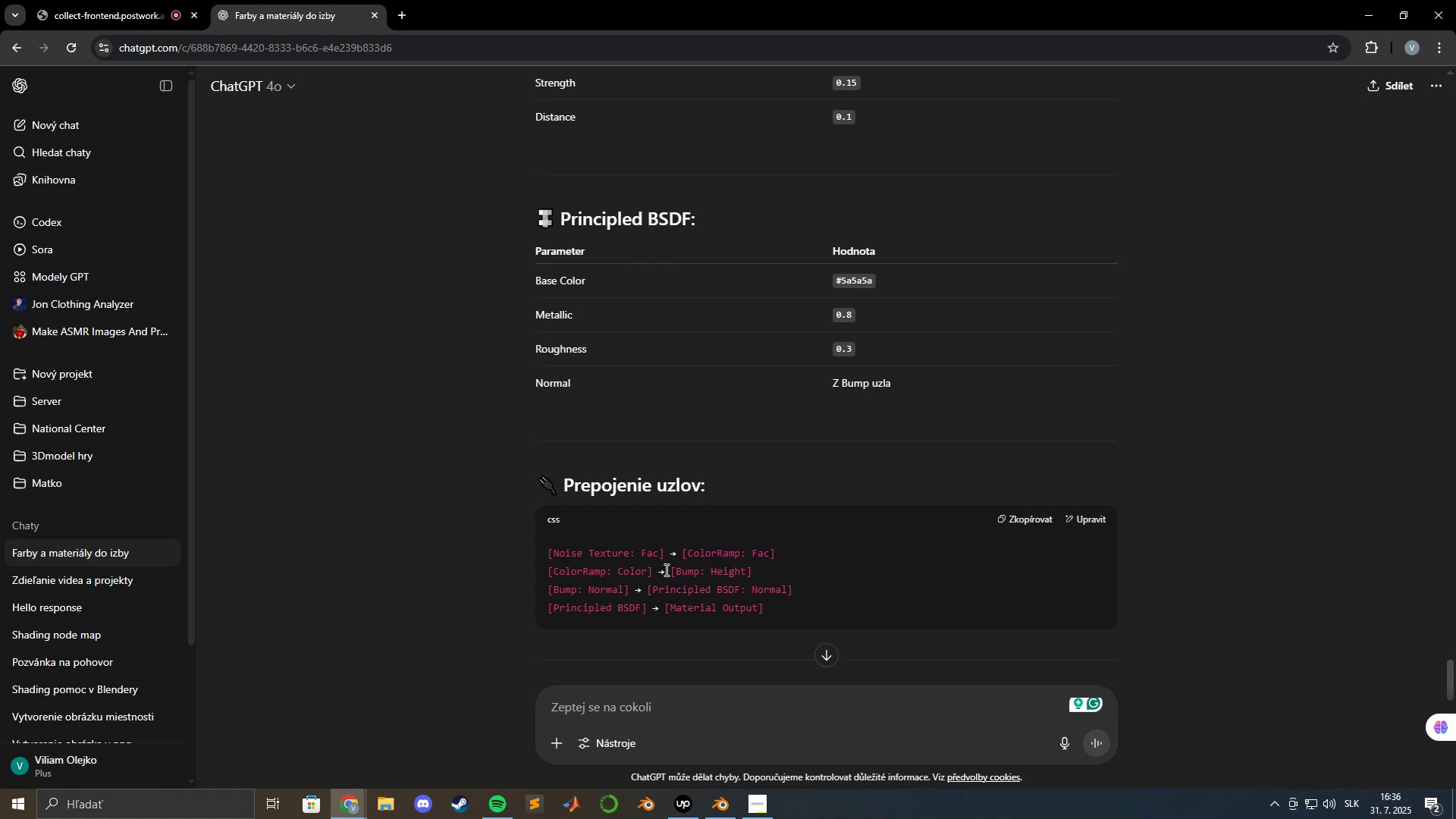 
key(Alt+Tab)
 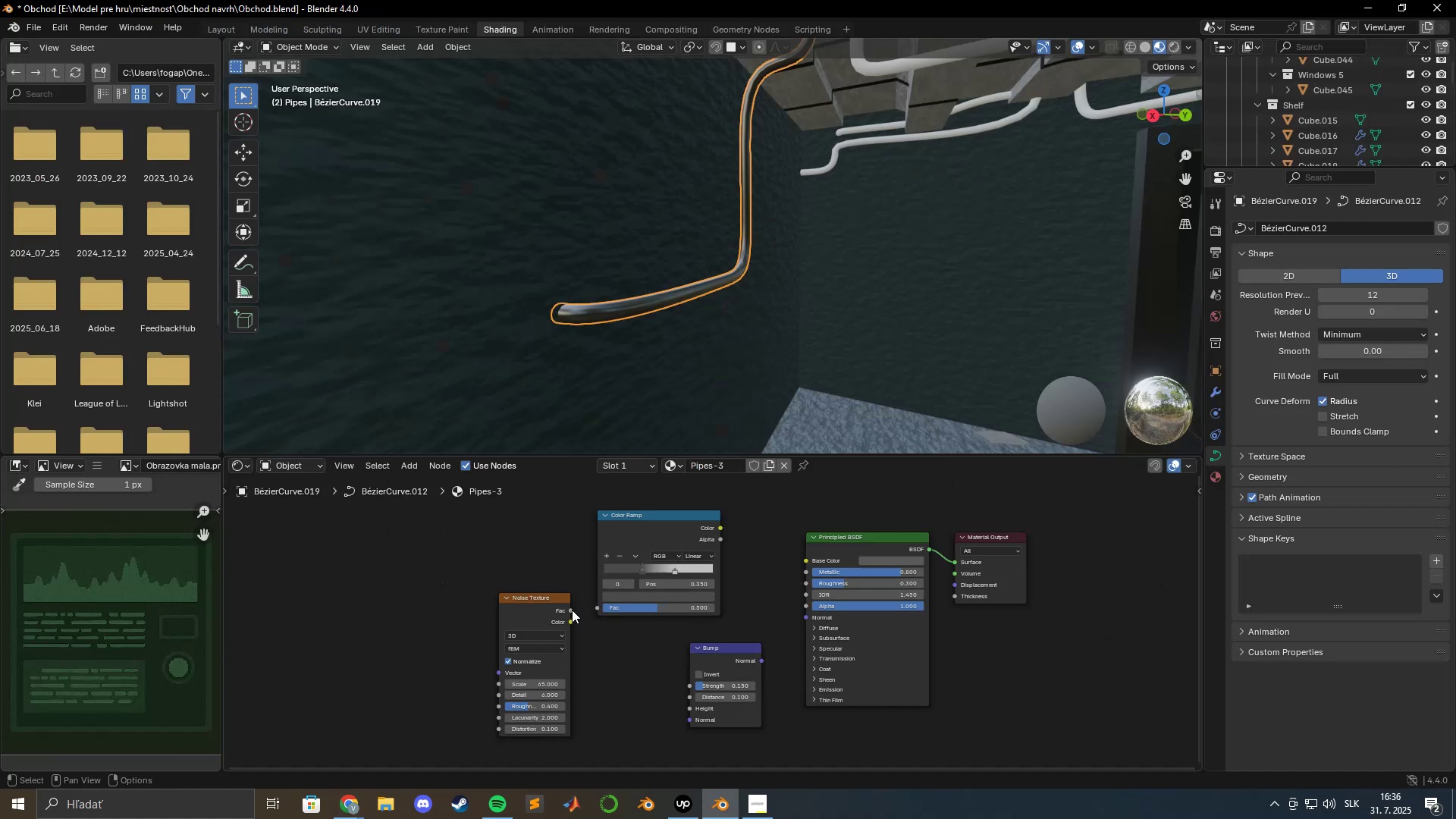 
left_click_drag(start_coordinate=[570, 609], to_coordinate=[602, 610])
 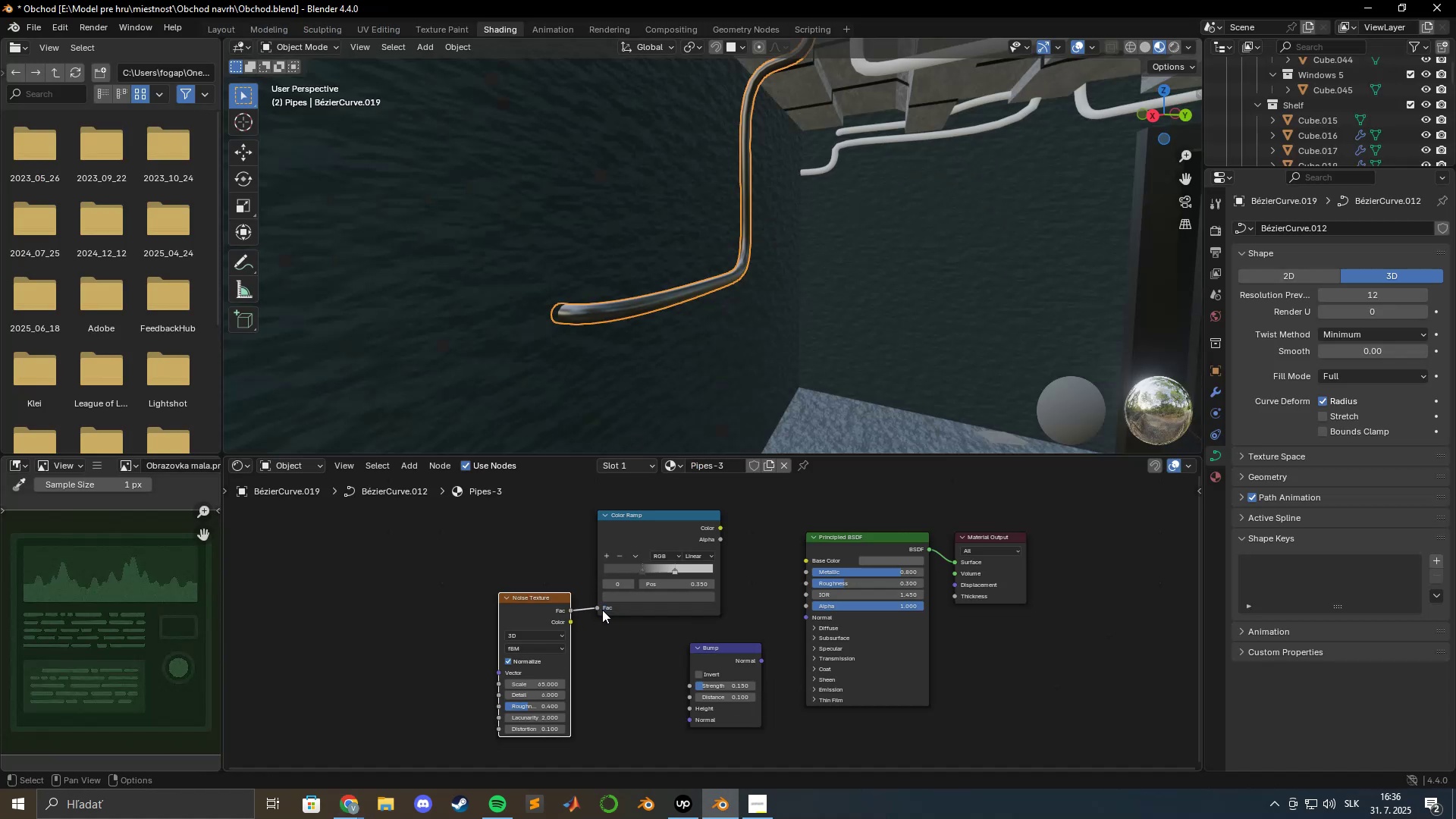 
key(Alt+AltLeft)
 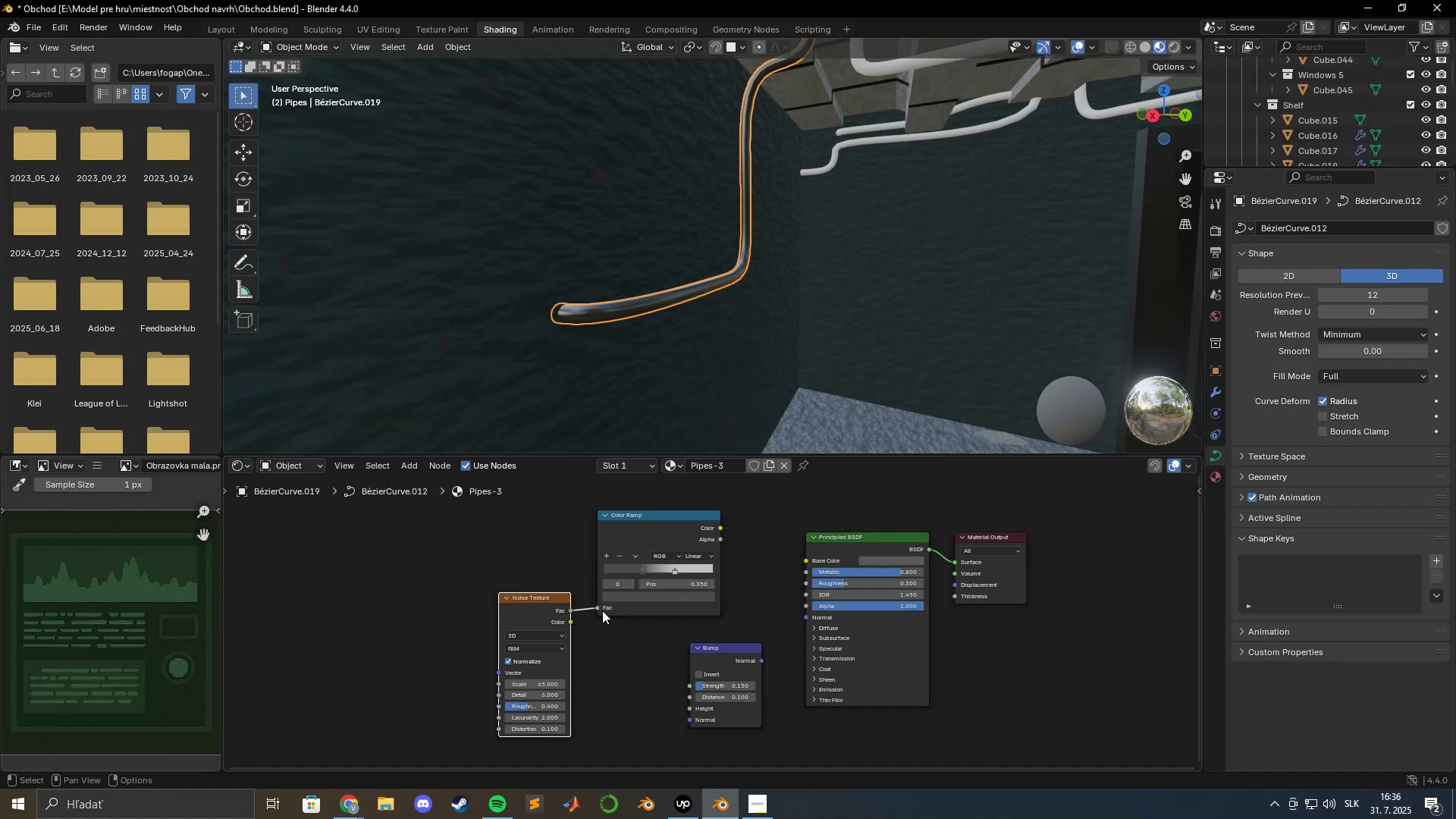 
key(Alt+Tab)
 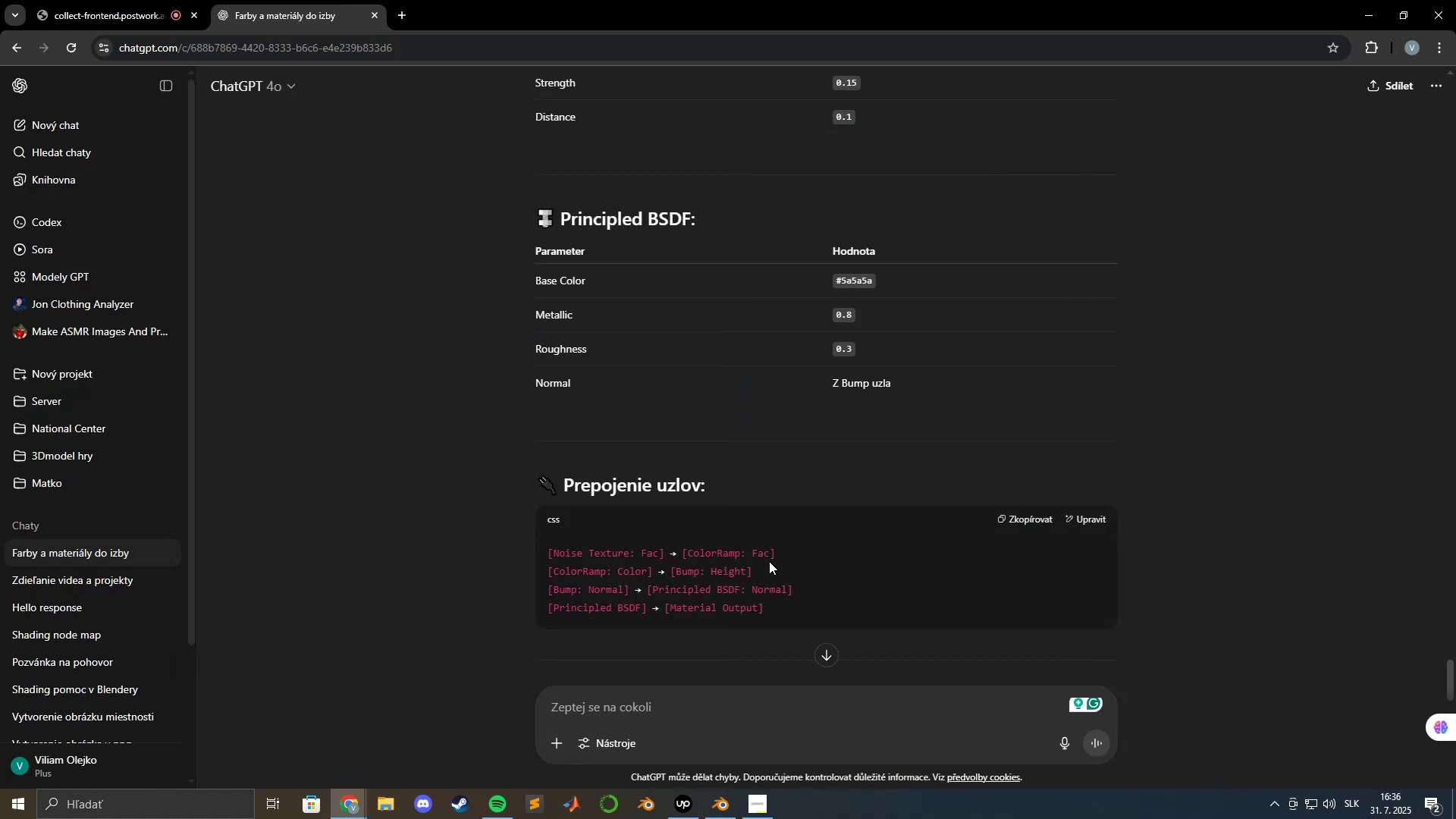 
key(Alt+AltLeft)
 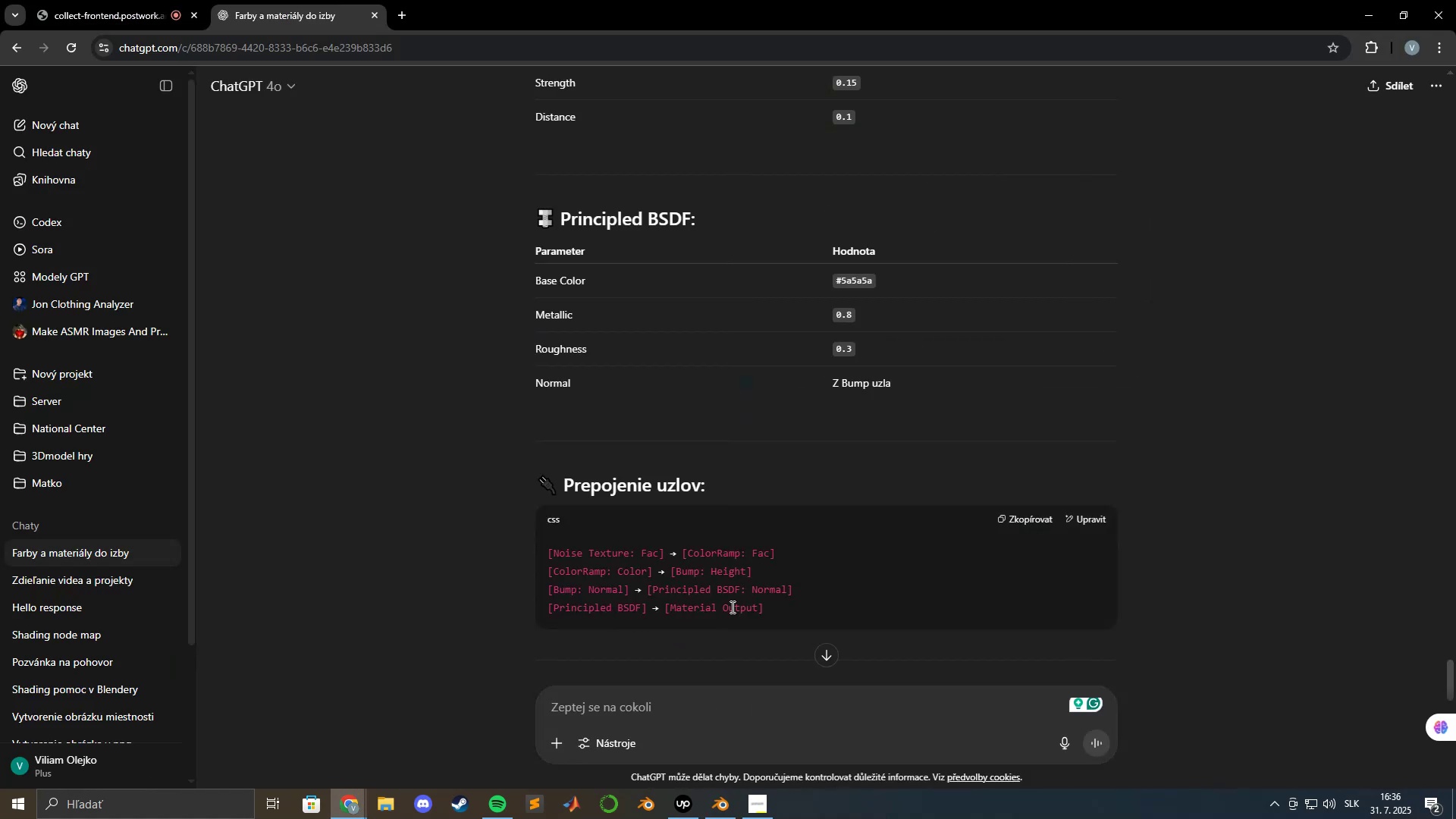 
key(Alt+Tab)
 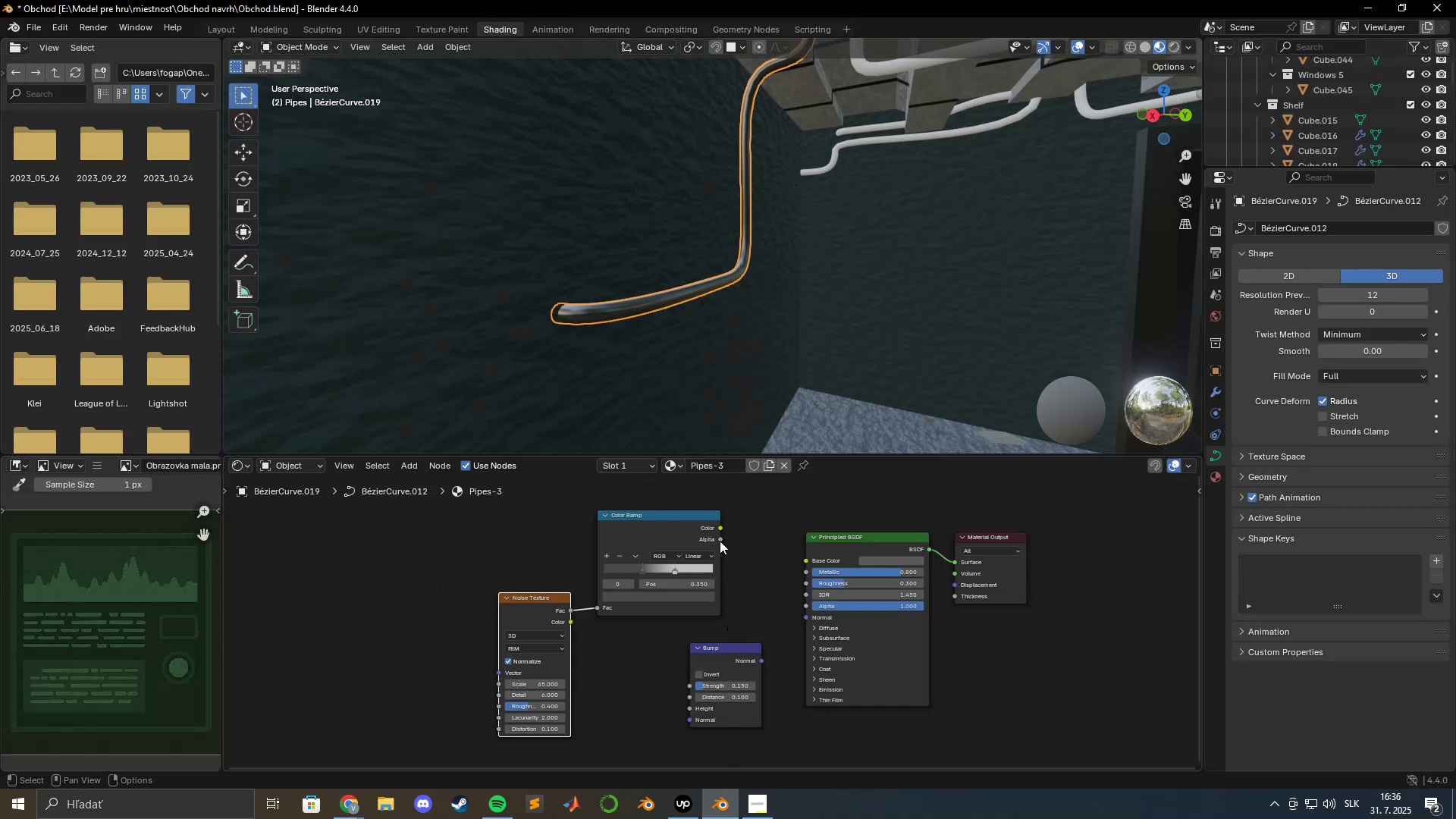 
left_click_drag(start_coordinate=[719, 526], to_coordinate=[682, 706])
 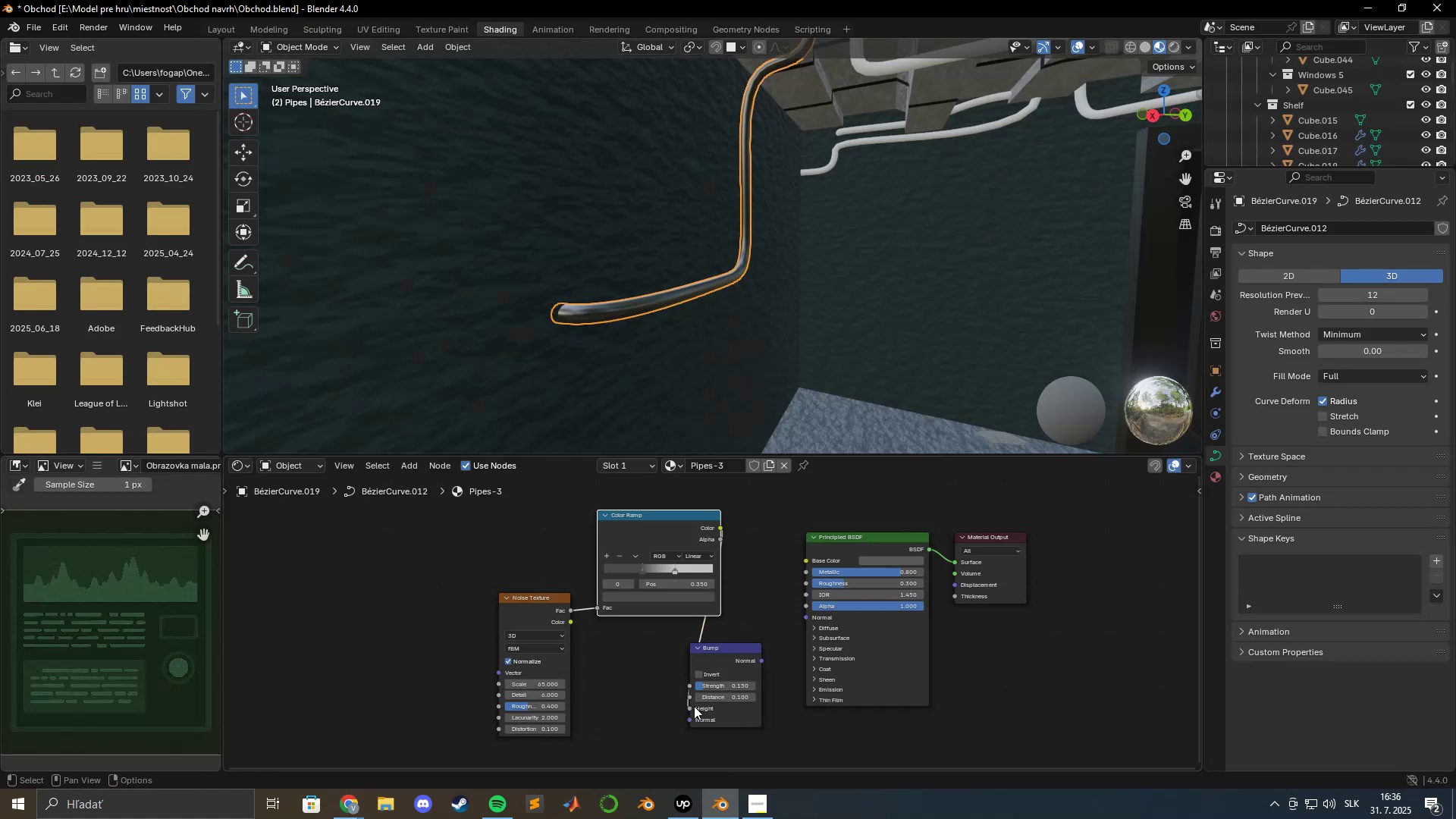 
key(Alt+AltLeft)
 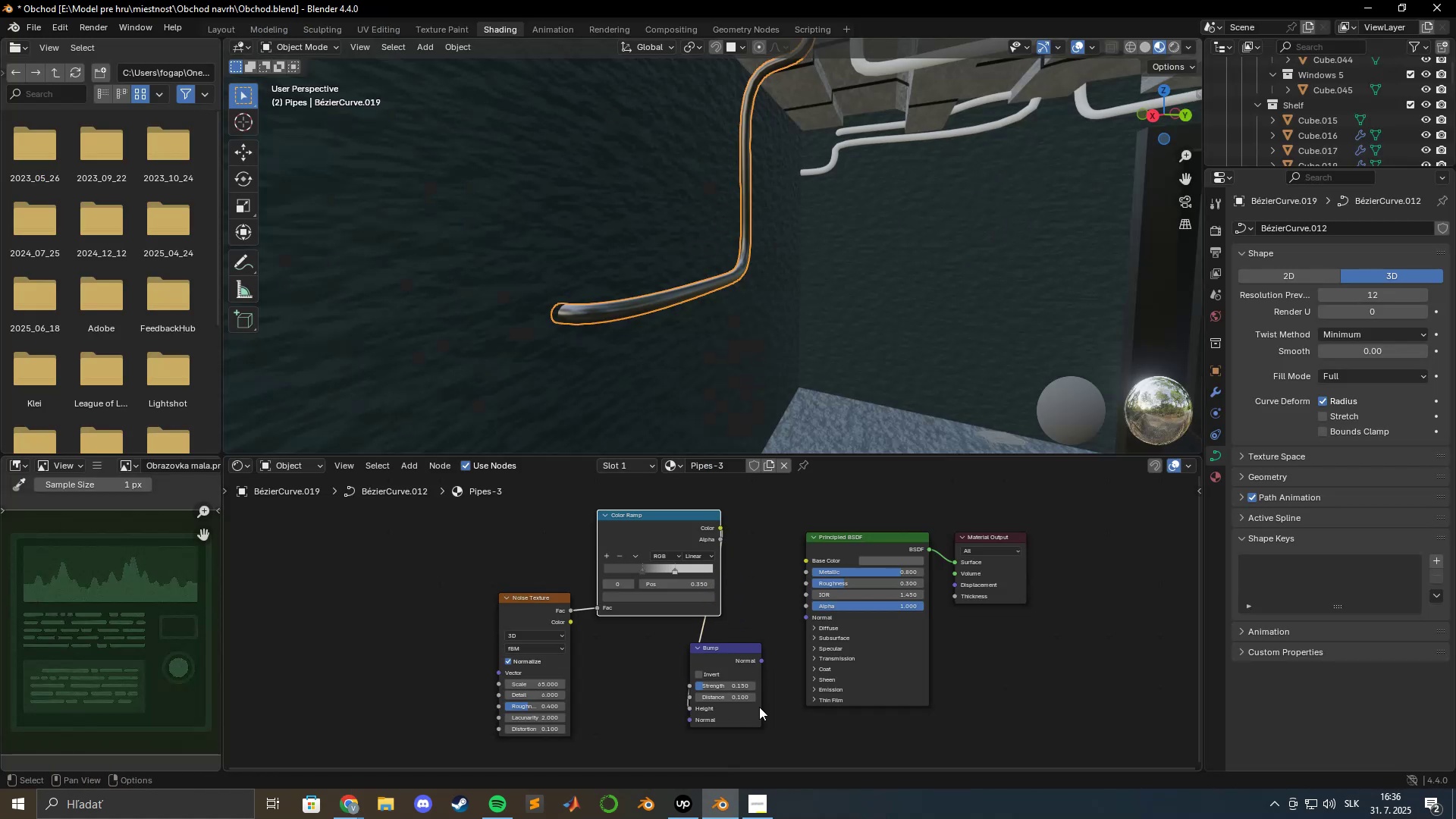 
key(Alt+Tab)
 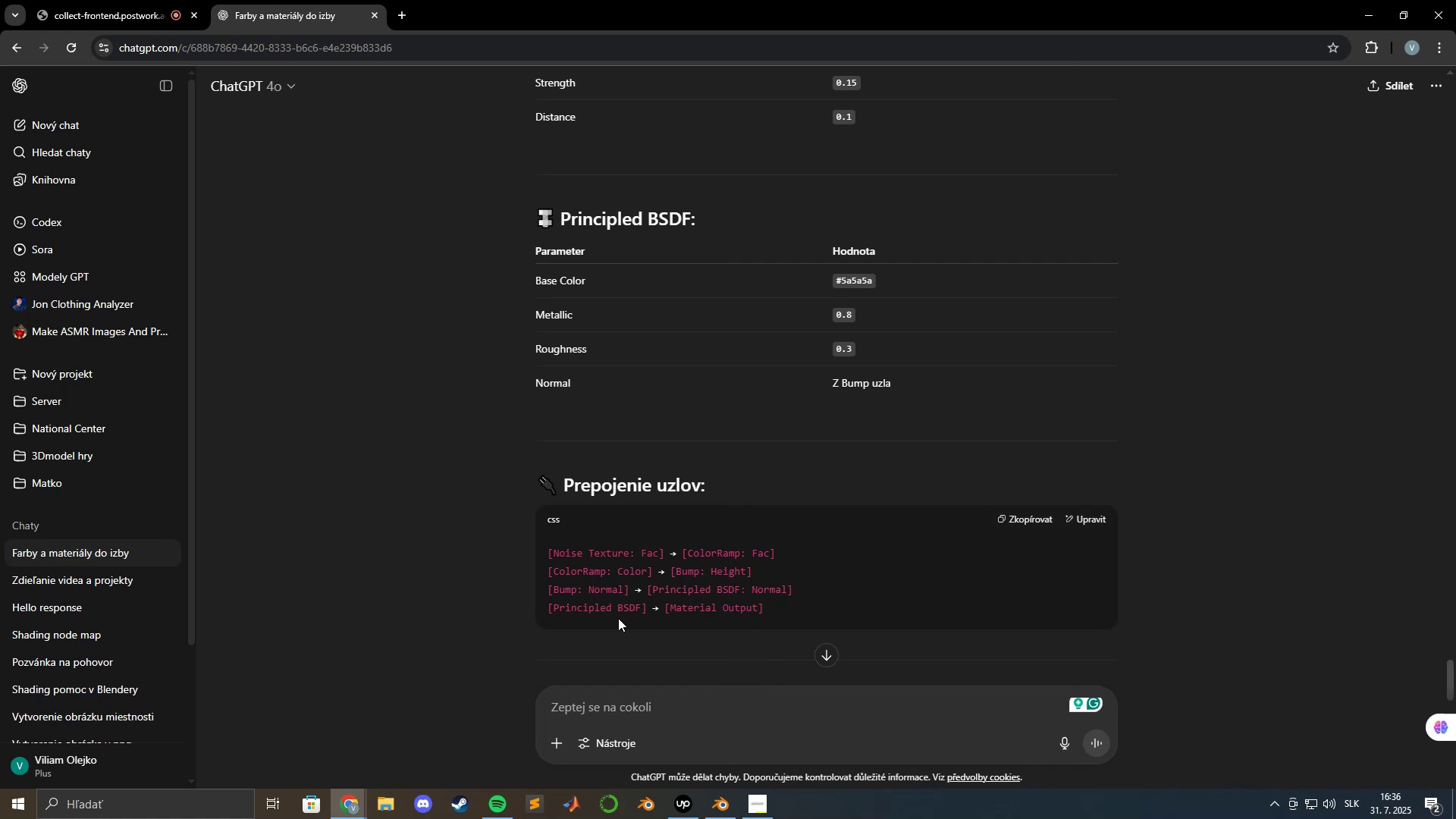 
key(Alt+AltLeft)
 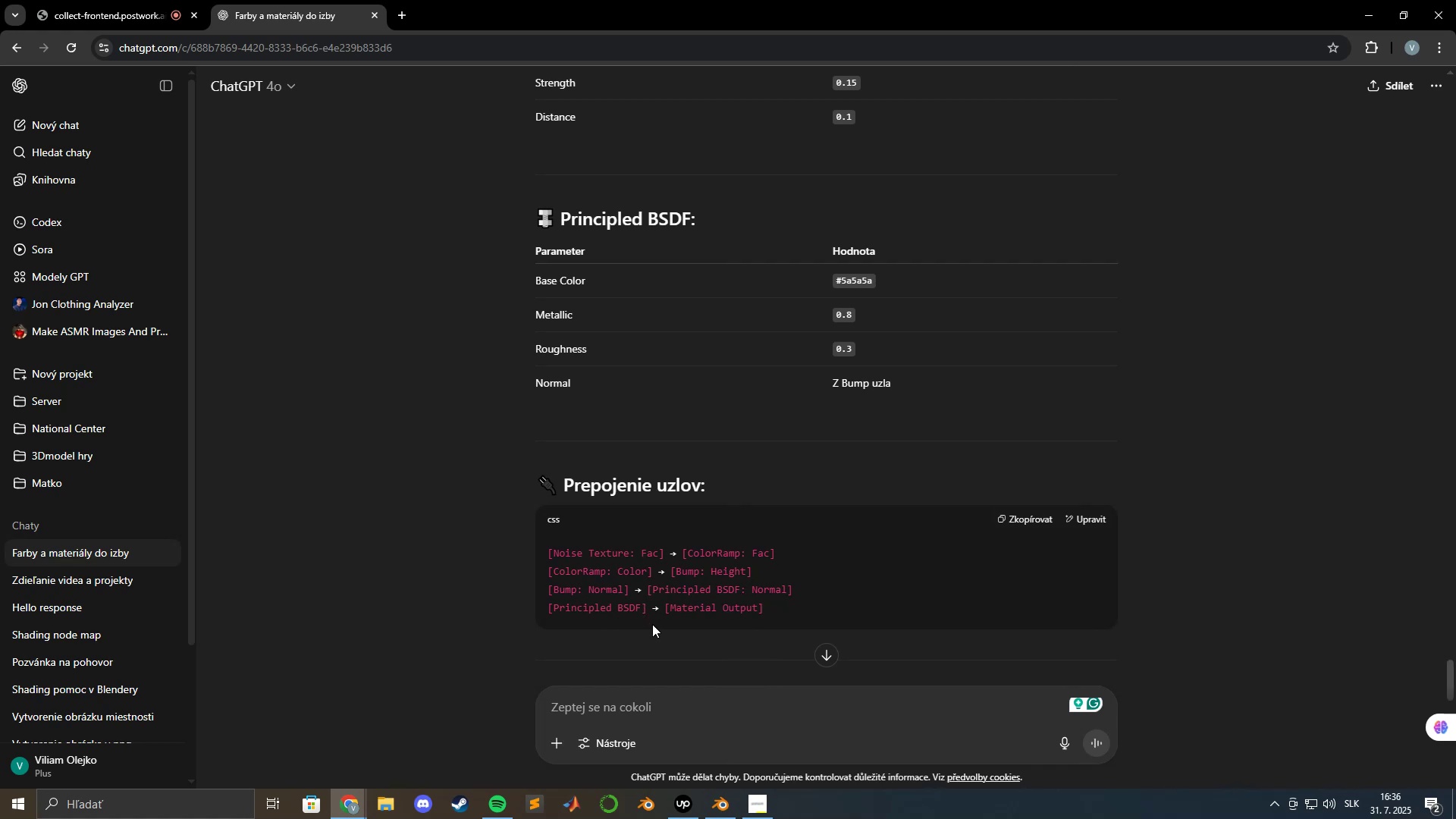 
key(Alt+Tab)
 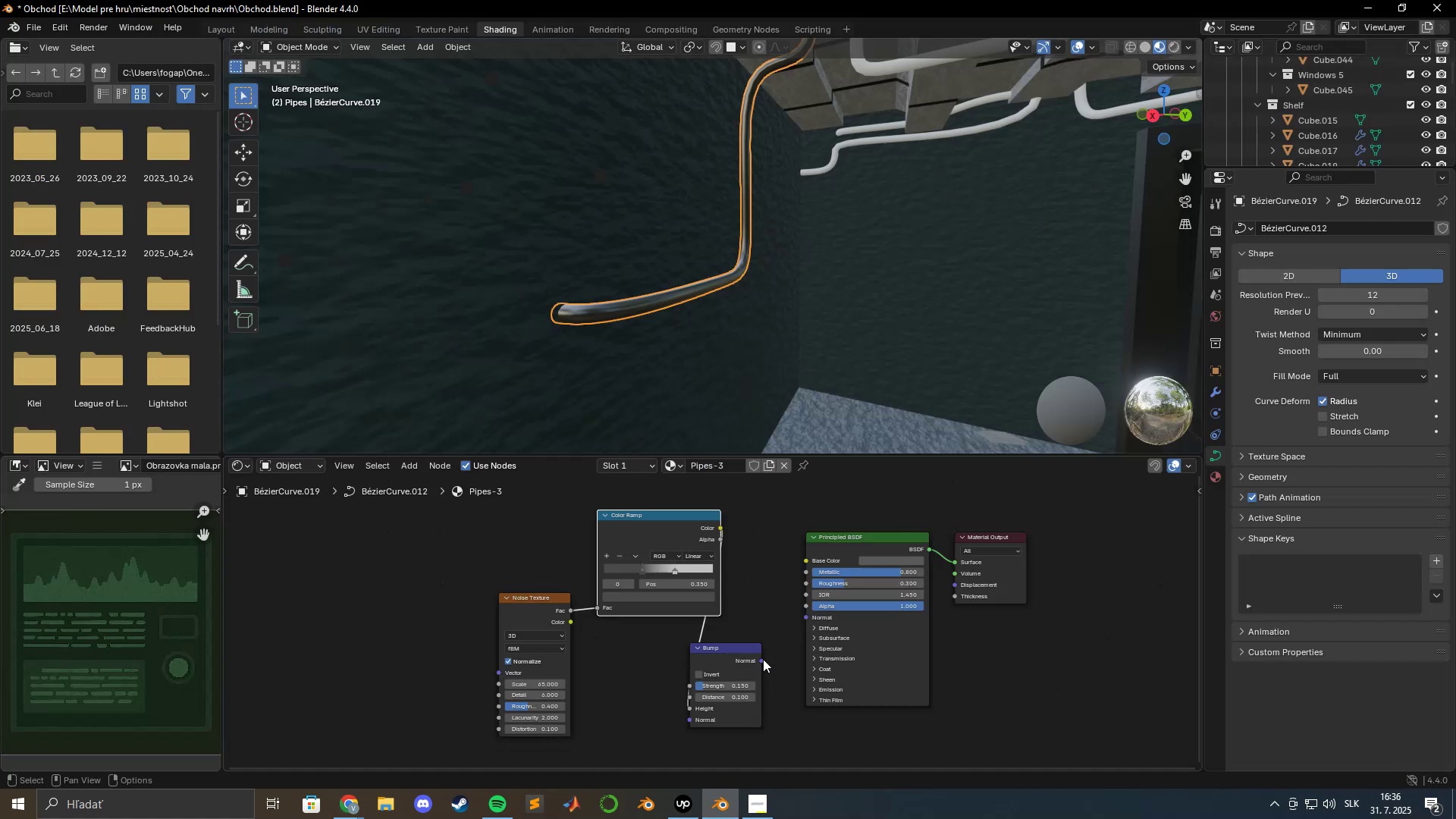 
left_click_drag(start_coordinate=[763, 659], to_coordinate=[802, 614])
 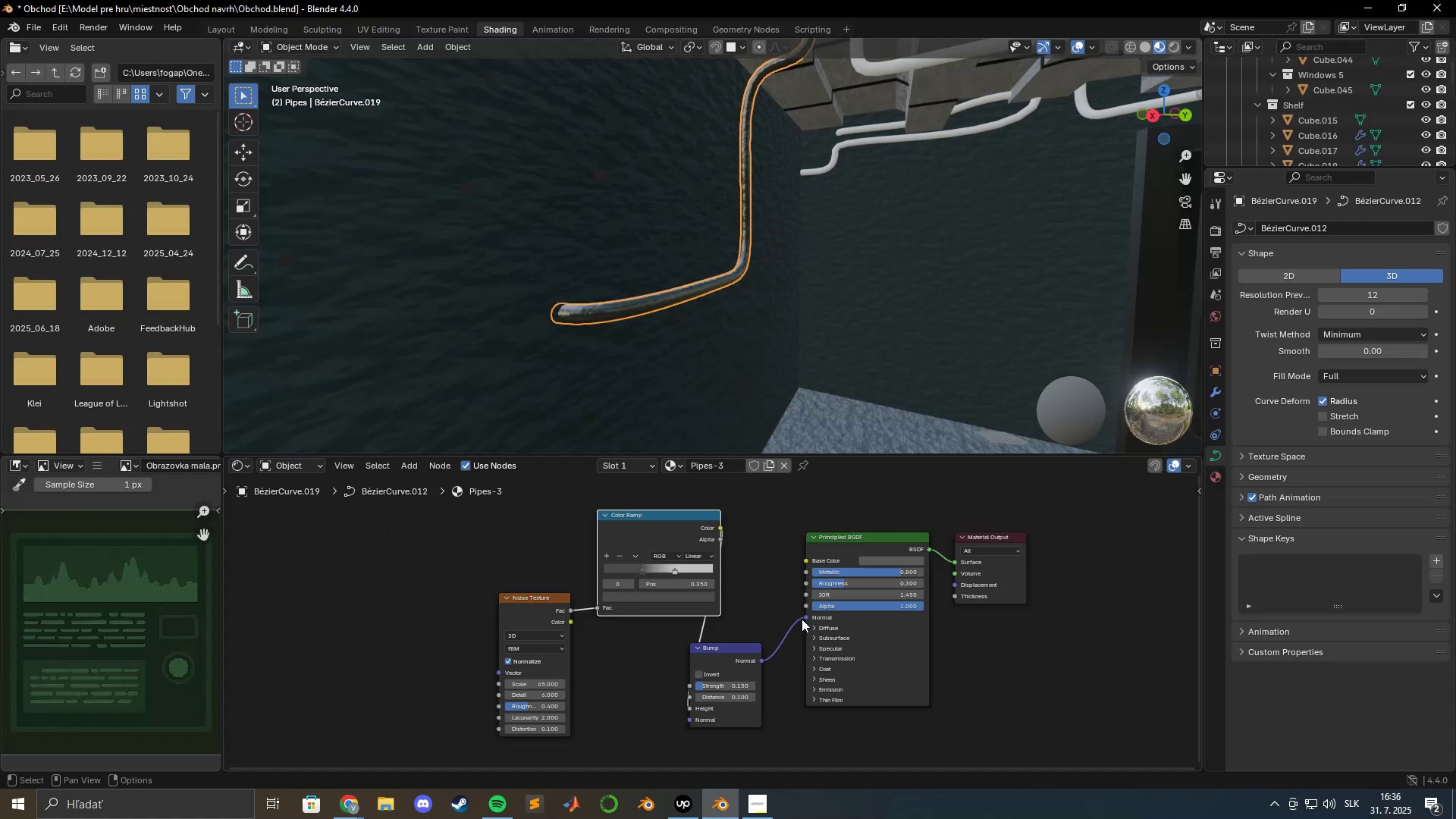 
key(Alt+AltLeft)
 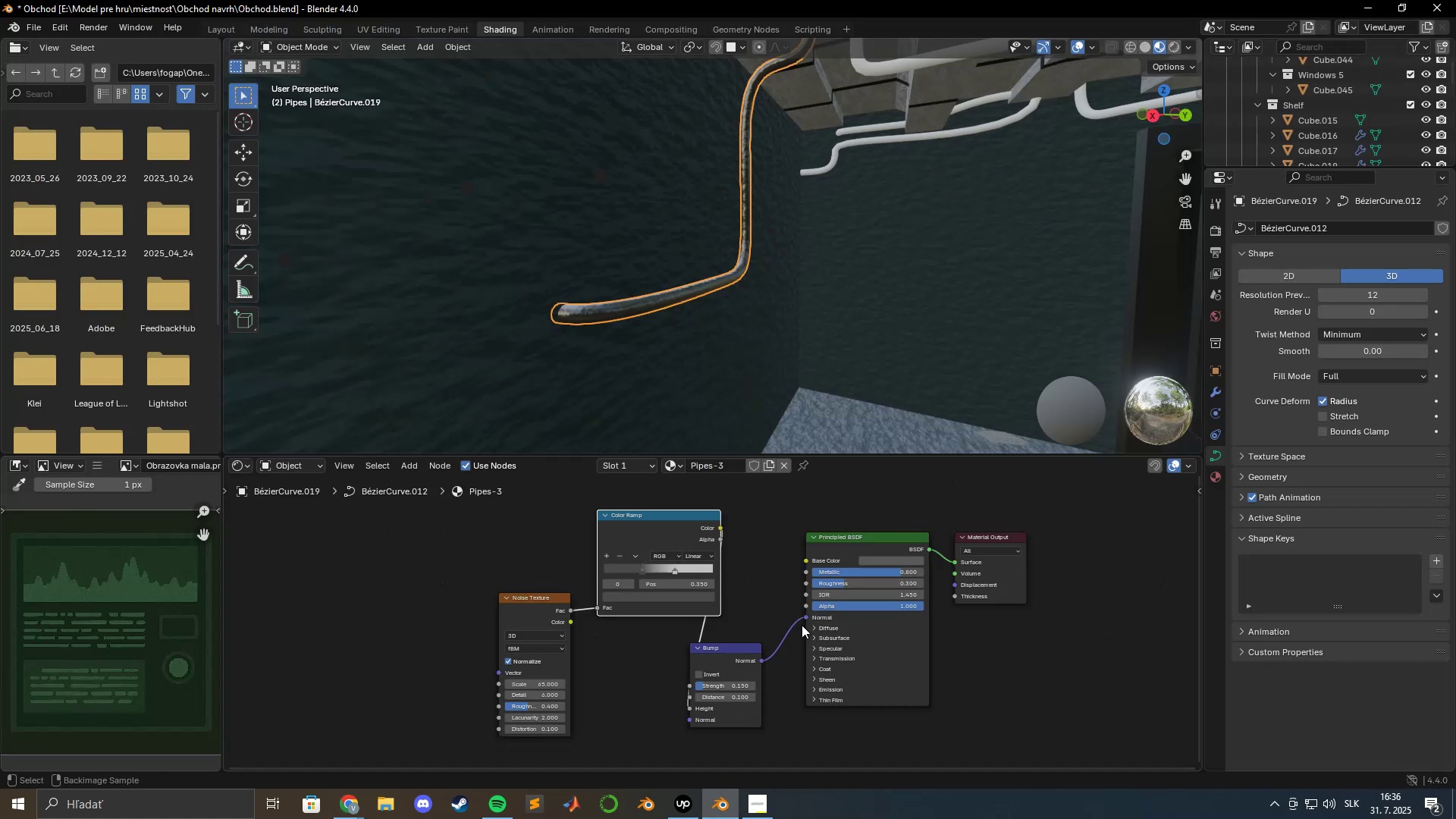 
key(Alt+Tab)
 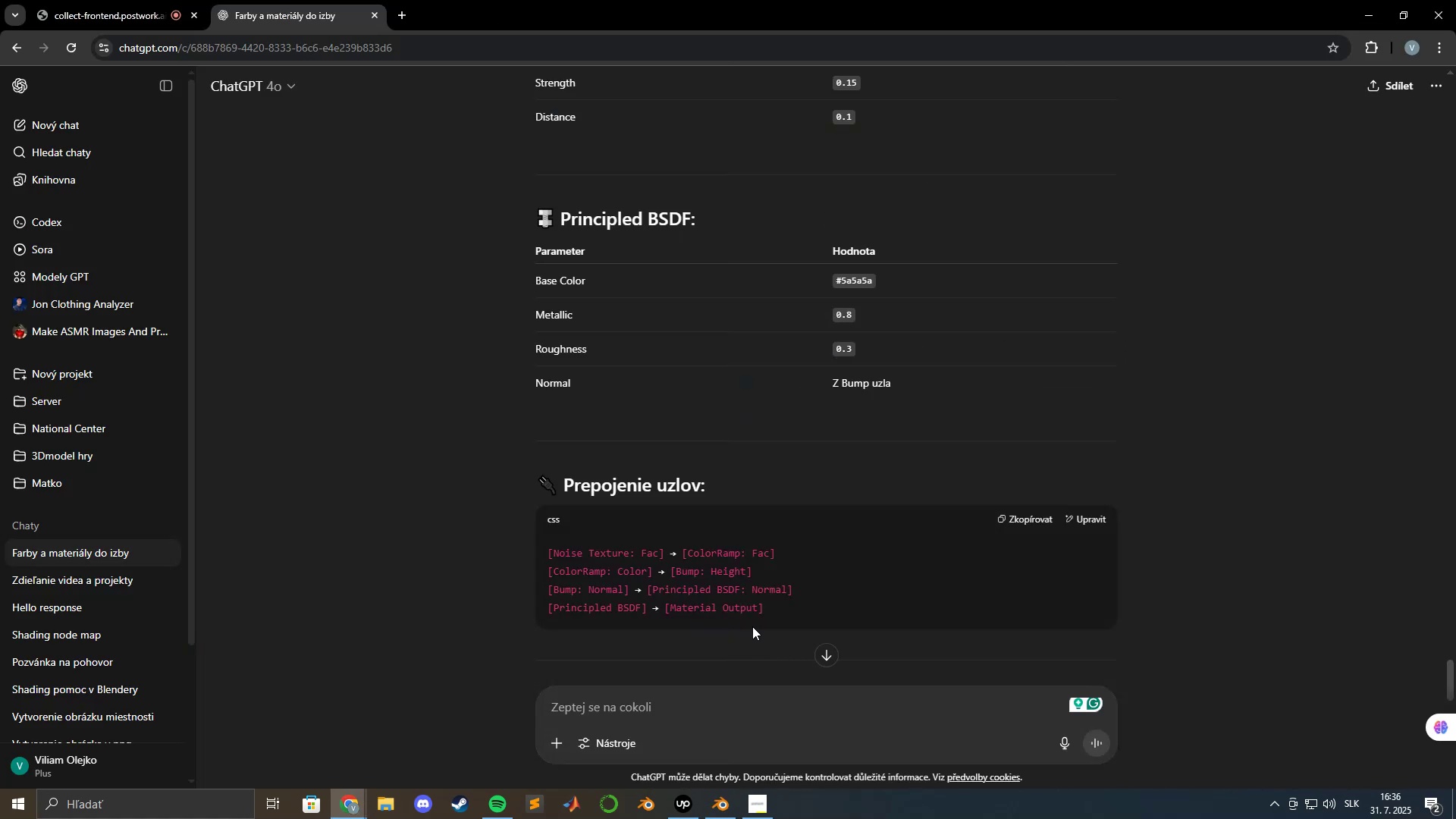 
scroll: coordinate [731, 633], scroll_direction: down, amount: 8.0
 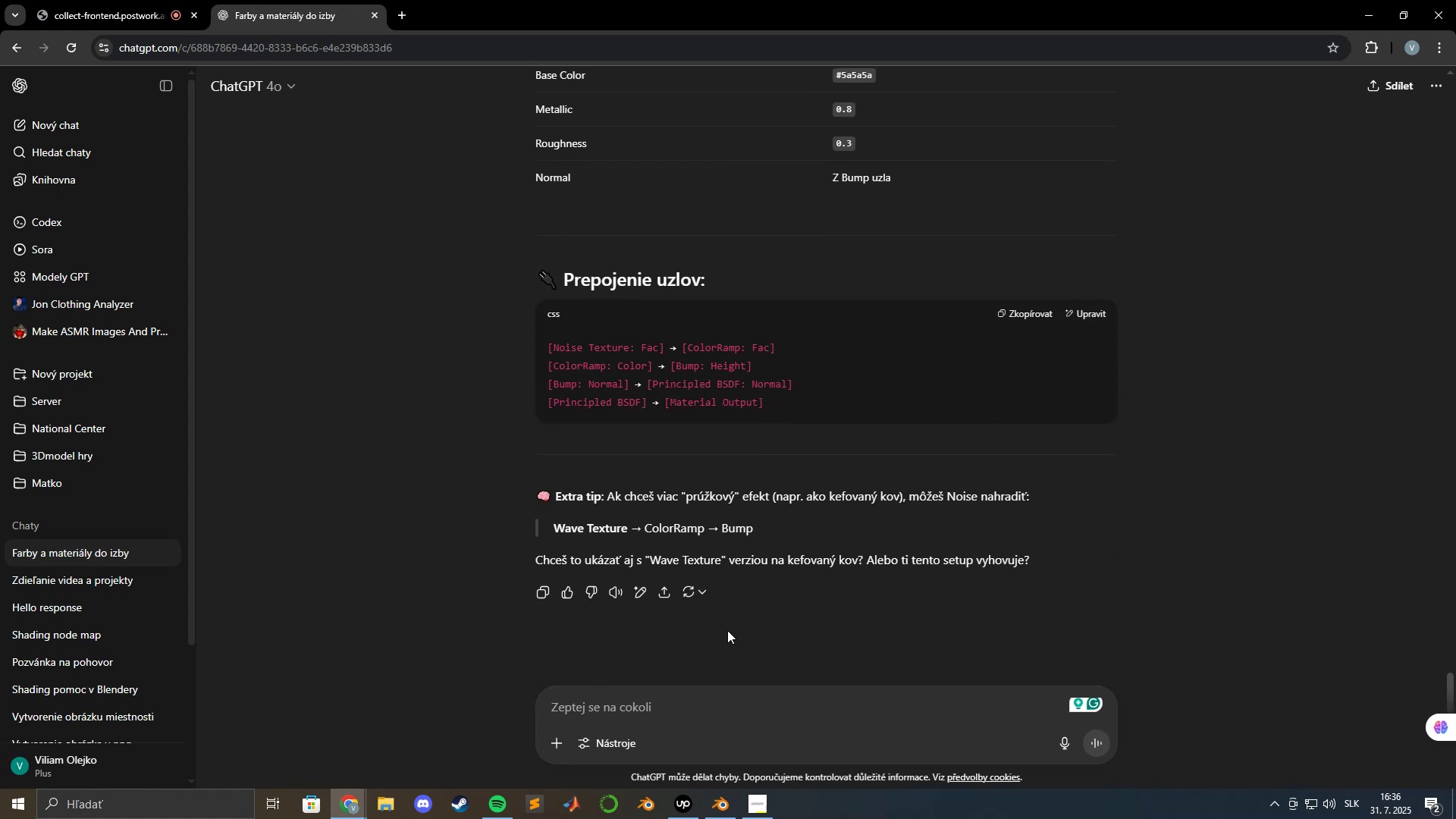 
scroll: coordinate [726, 629], scroll_direction: up, amount: 4.0
 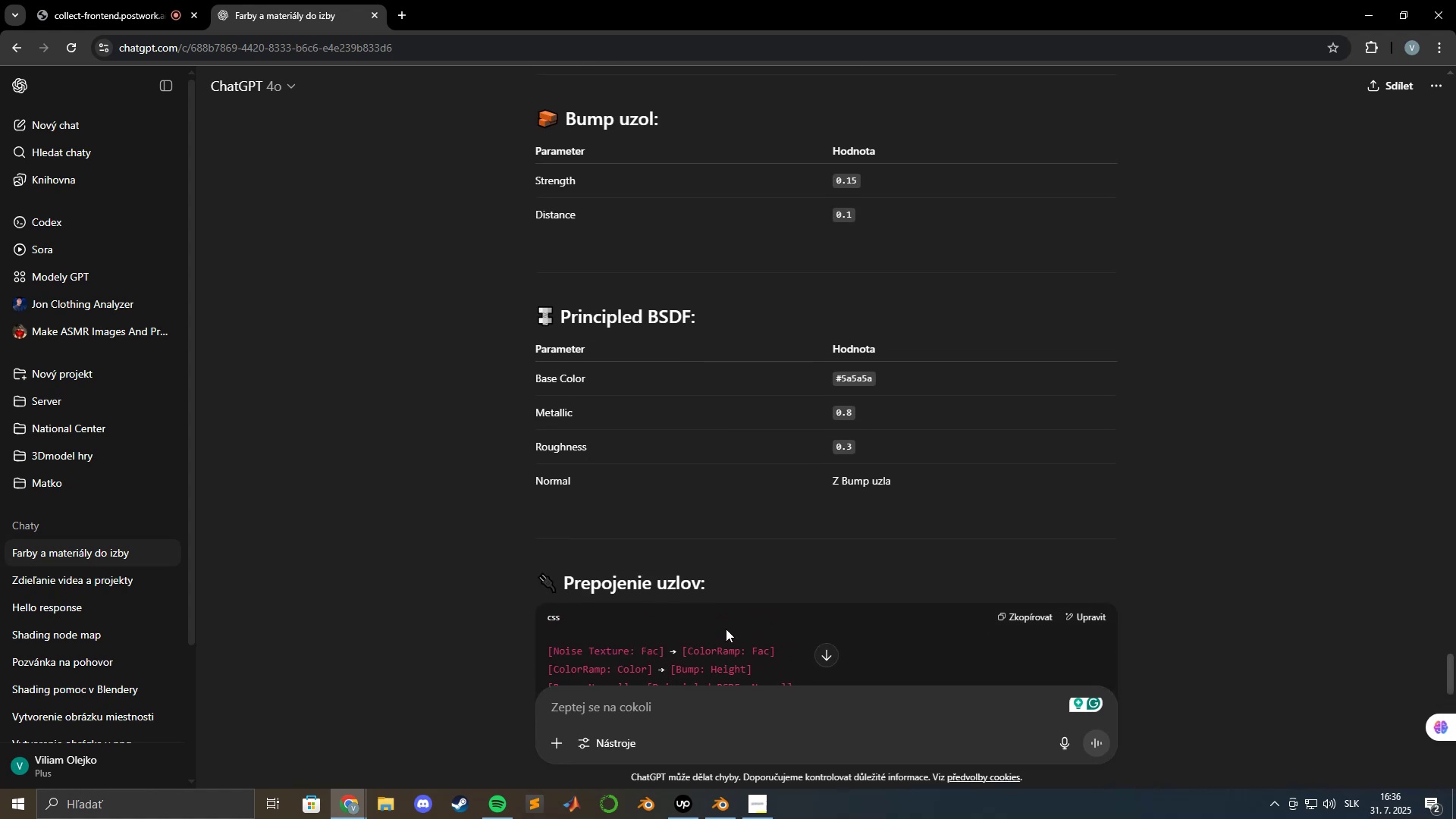 
key(Alt+AltLeft)
 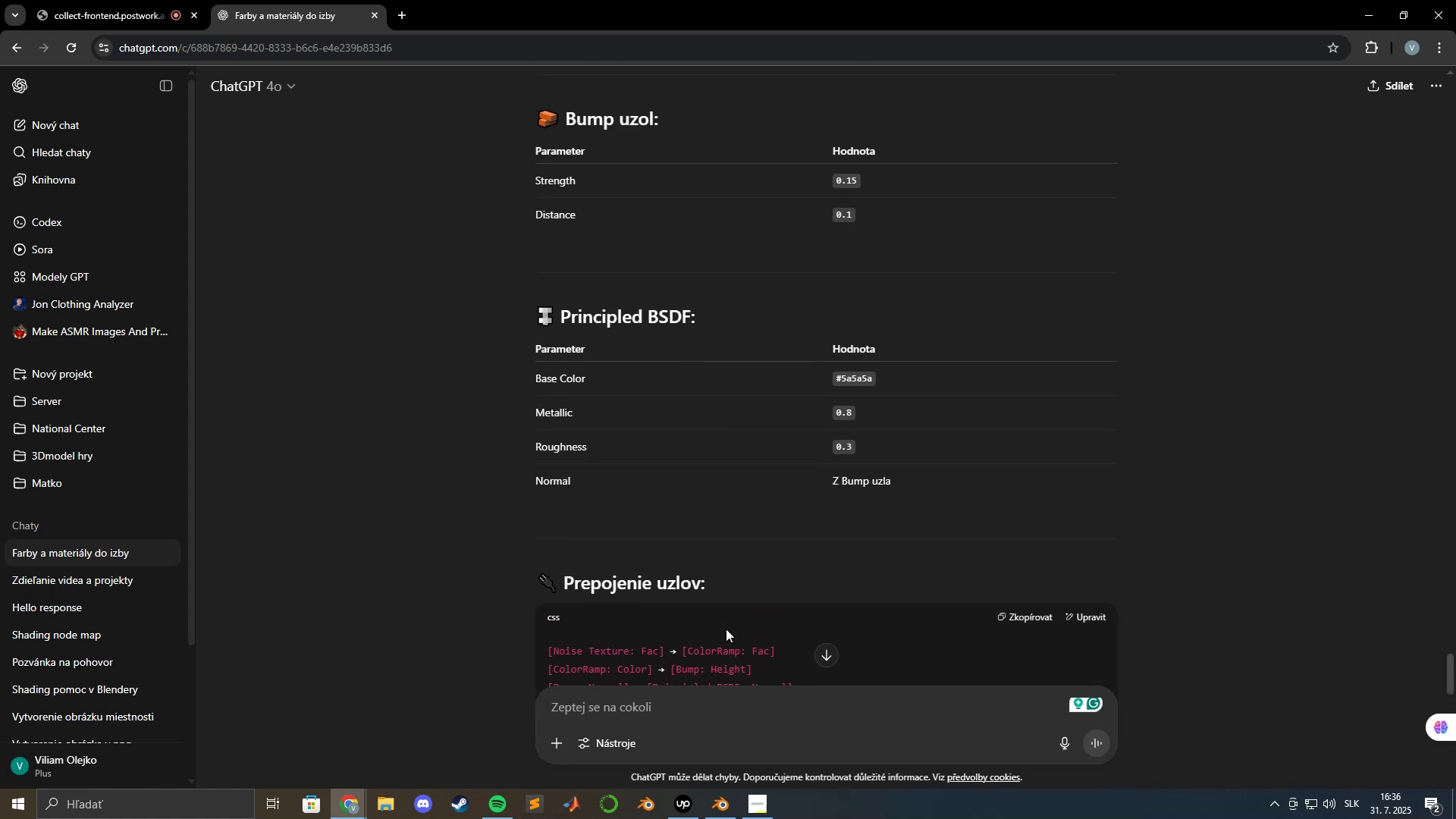 
key(Alt+Tab)
 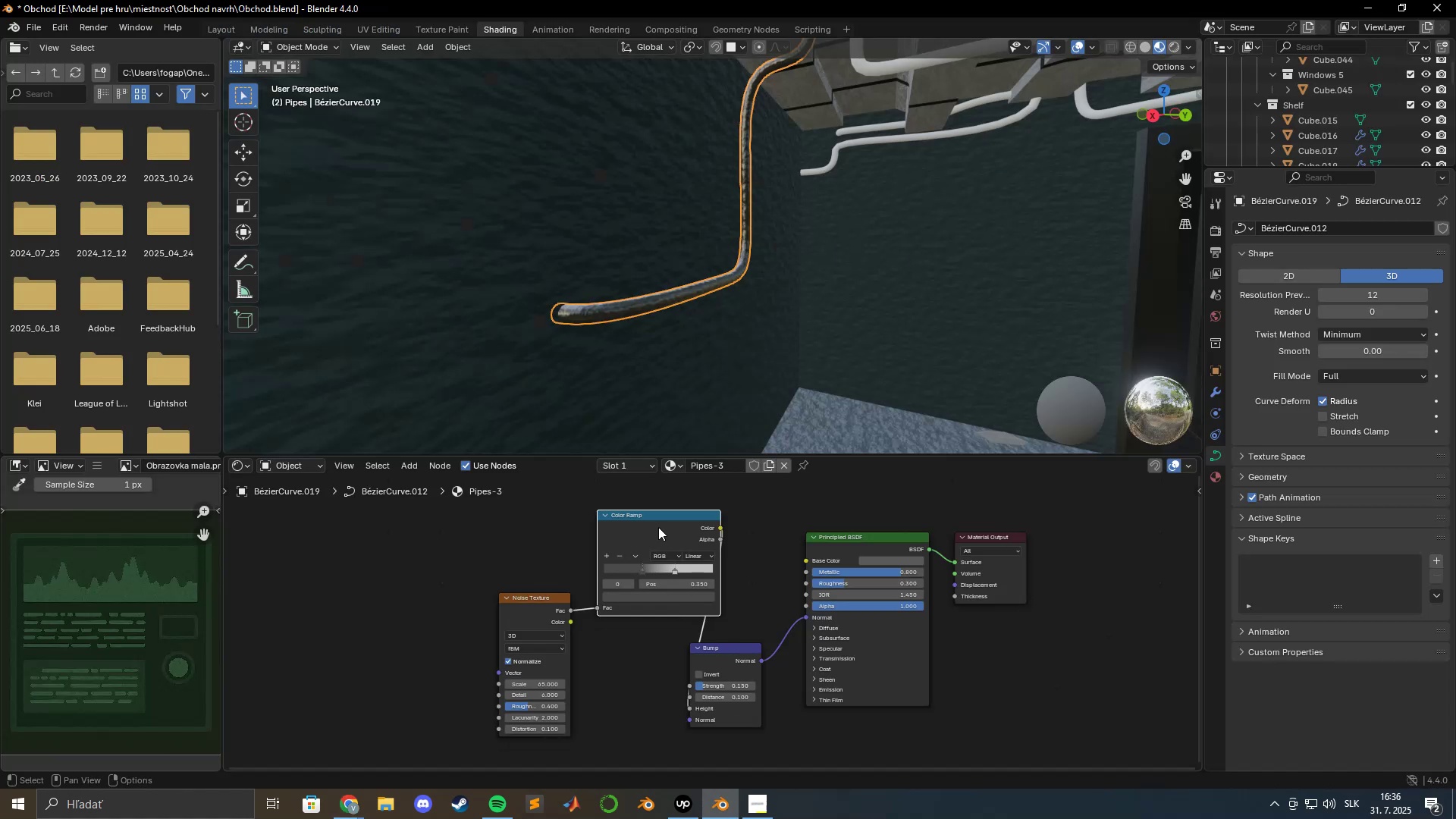 
left_click_drag(start_coordinate=[648, 516], to_coordinate=[636, 519])
 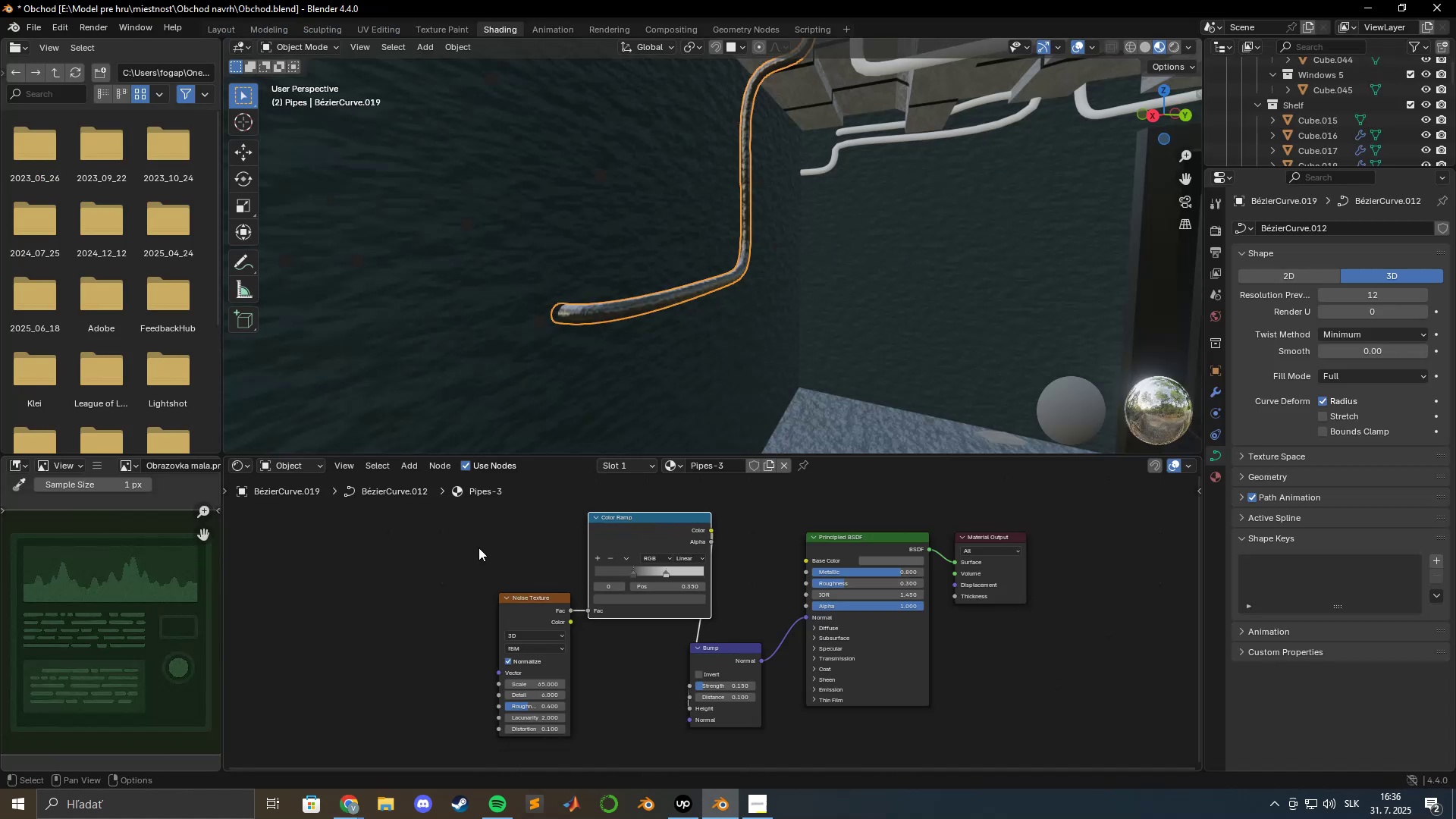 
left_click_drag(start_coordinate=[475, 544], to_coordinate=[626, 622])
 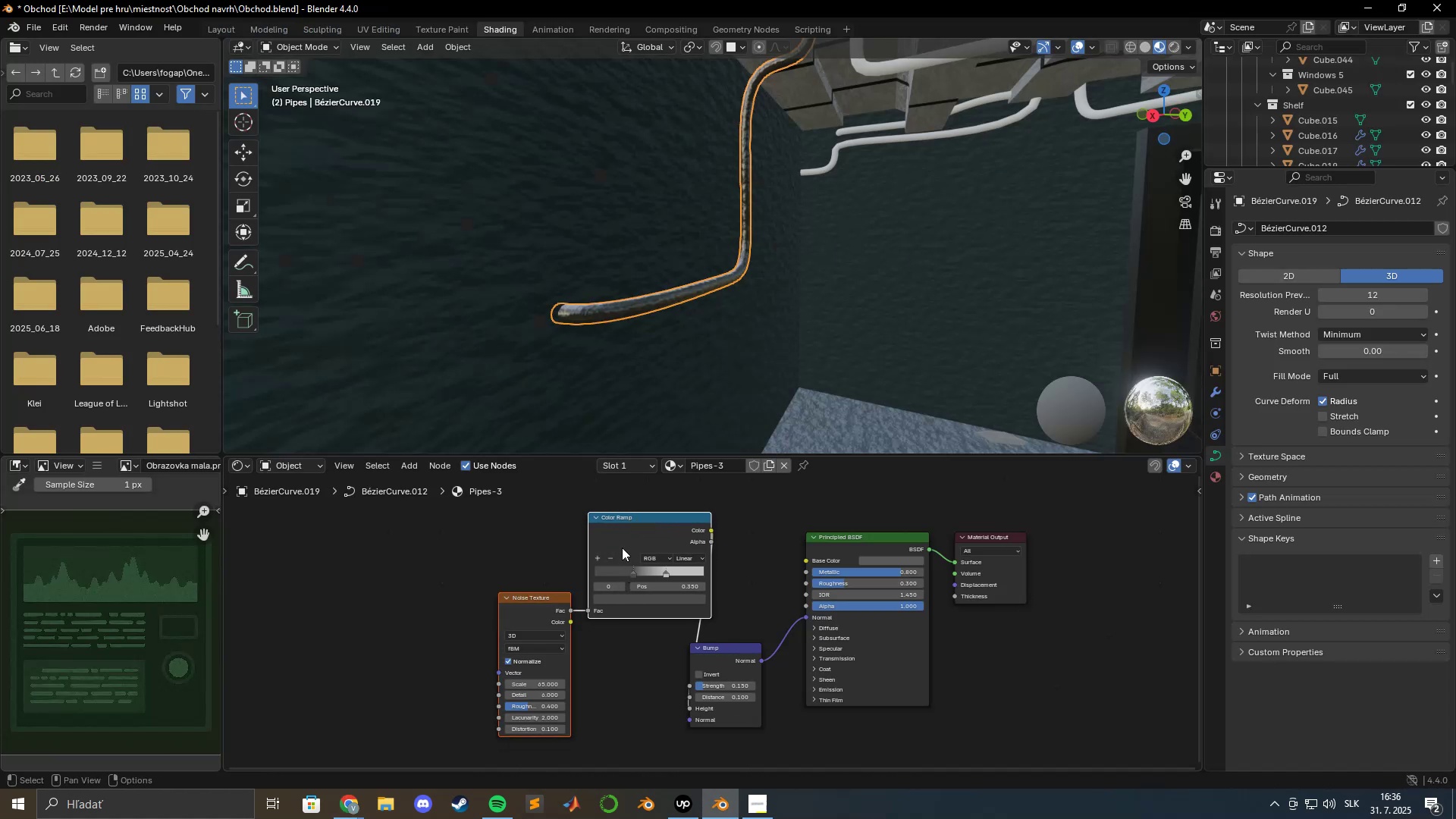 
left_click_drag(start_coordinate=[622, 542], to_coordinate=[569, 720])
 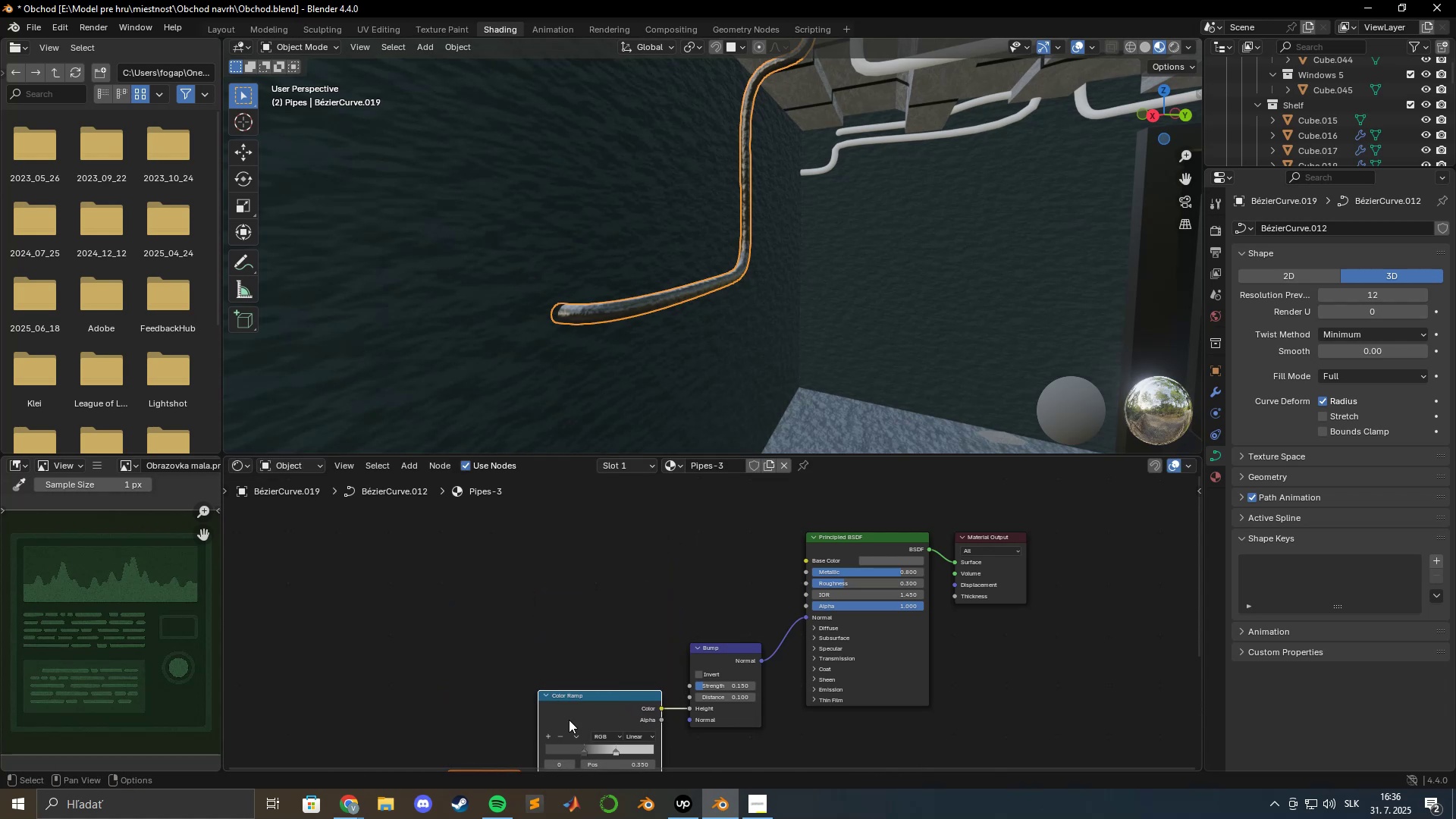 
hold_key(key=ShiftLeft, duration=0.61)
 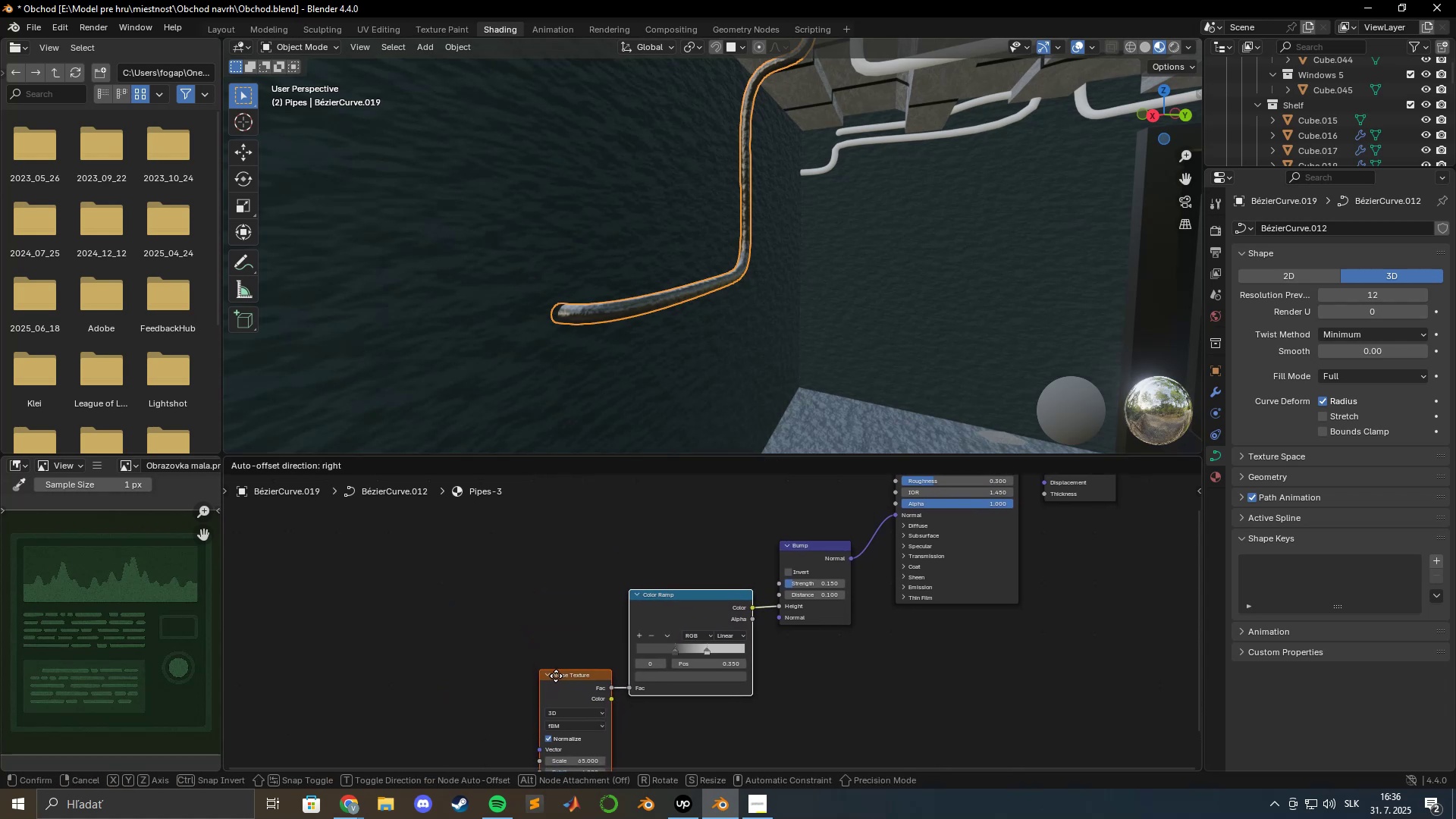 
left_click_drag(start_coordinate=[570, 684], to_coordinate=[556, 560])
 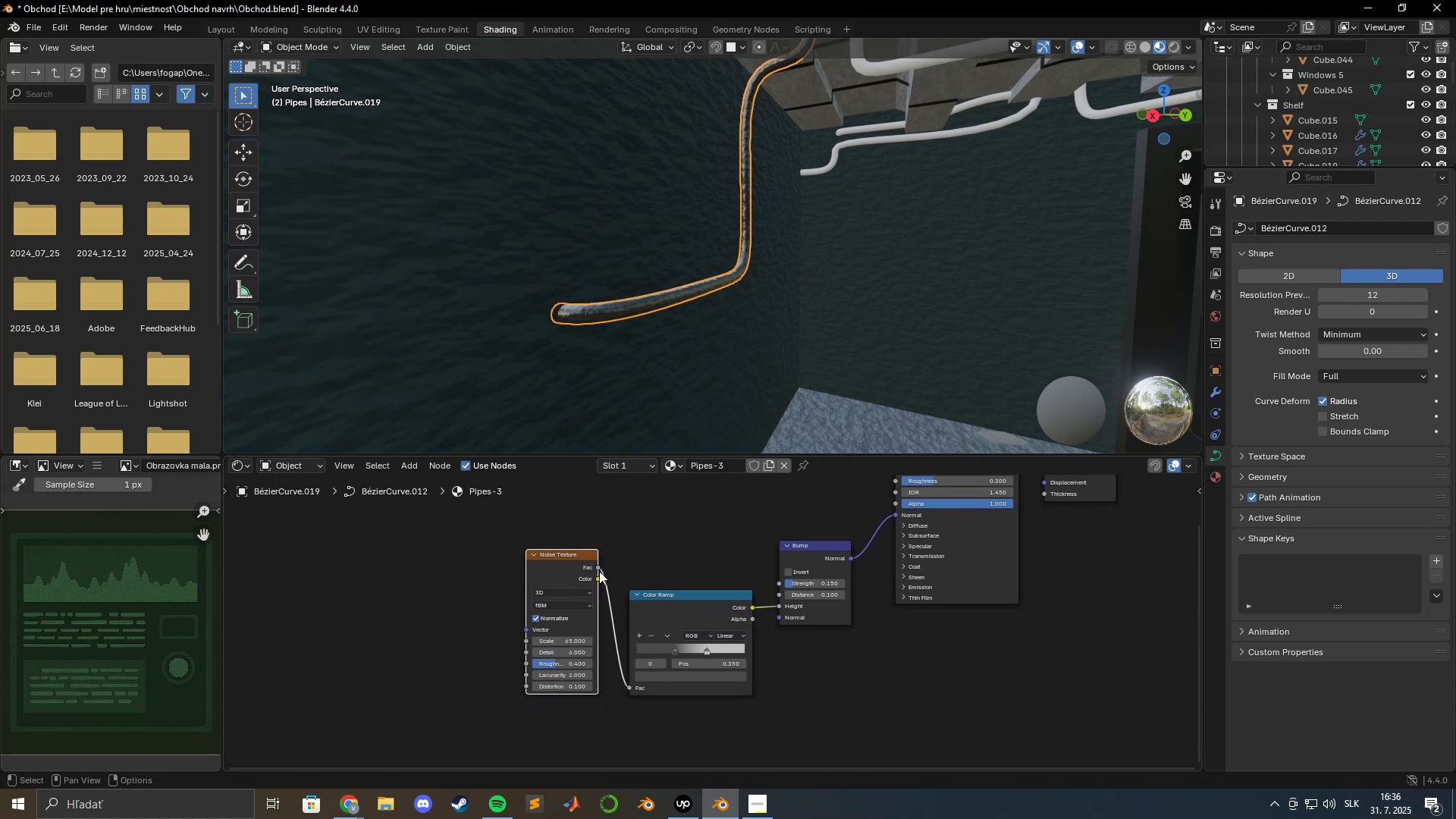 
hold_key(key=ShiftLeft, duration=0.53)
 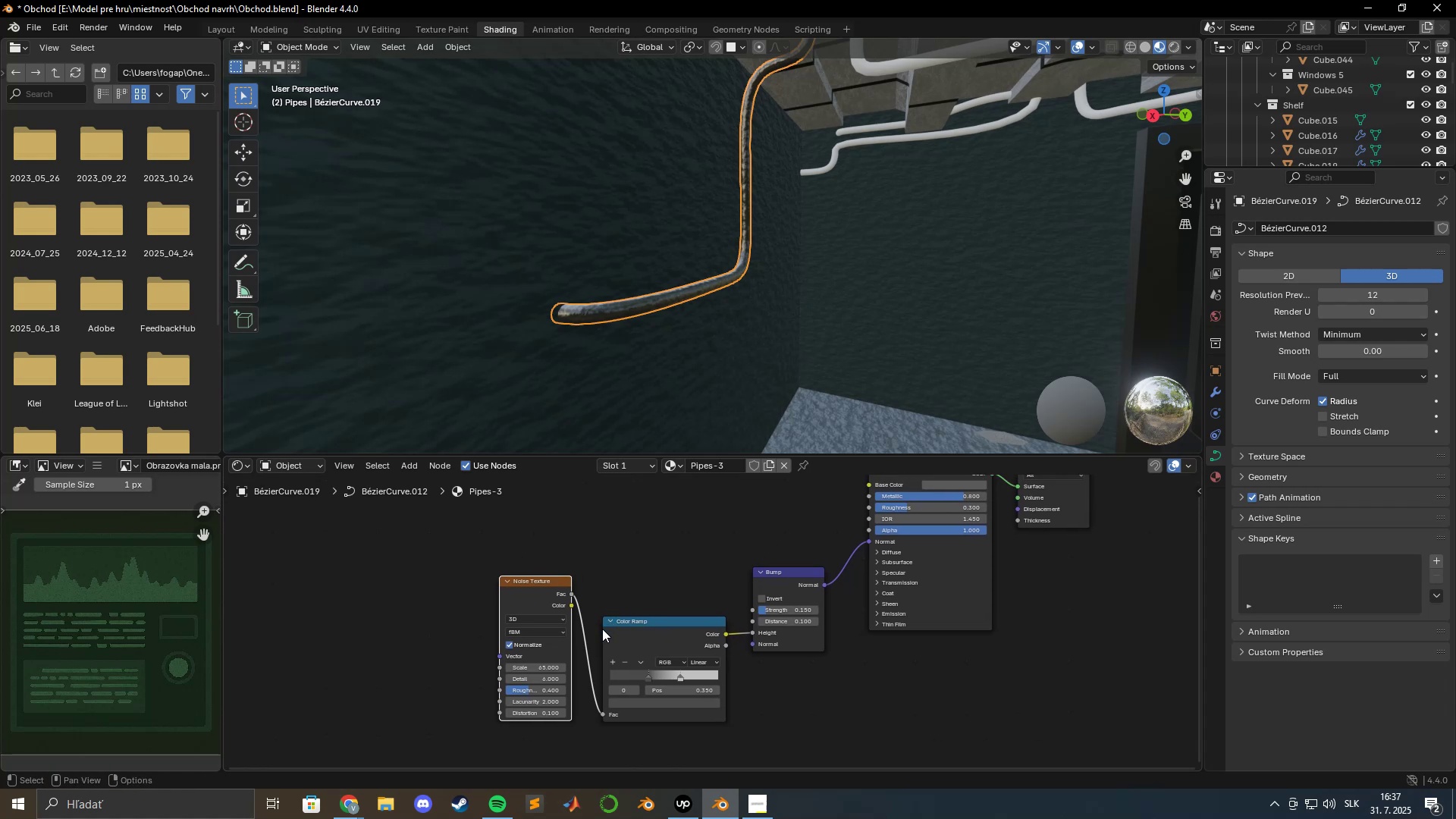 
key(Alt+AltLeft)
 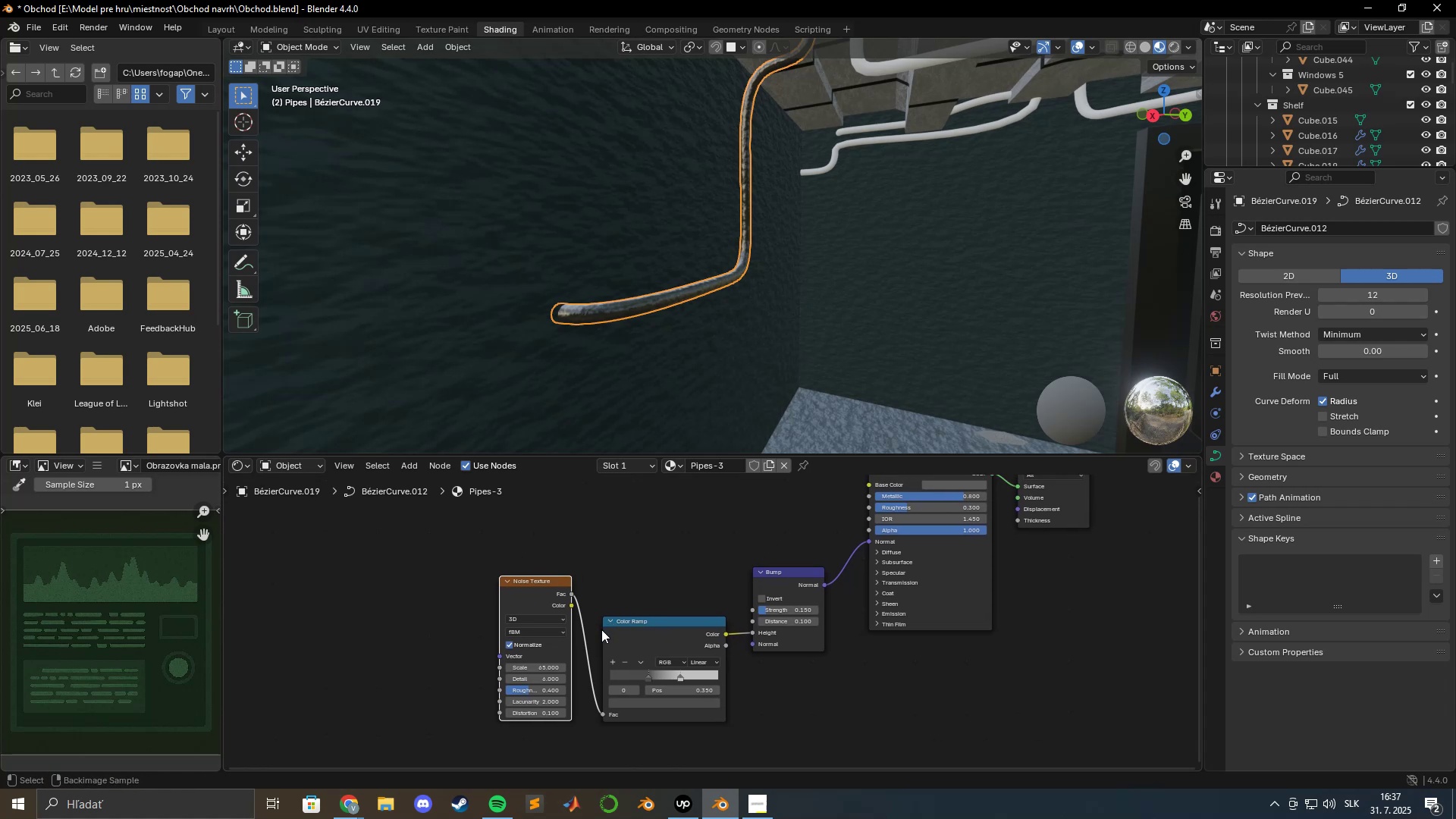 
key(Alt+Tab)
 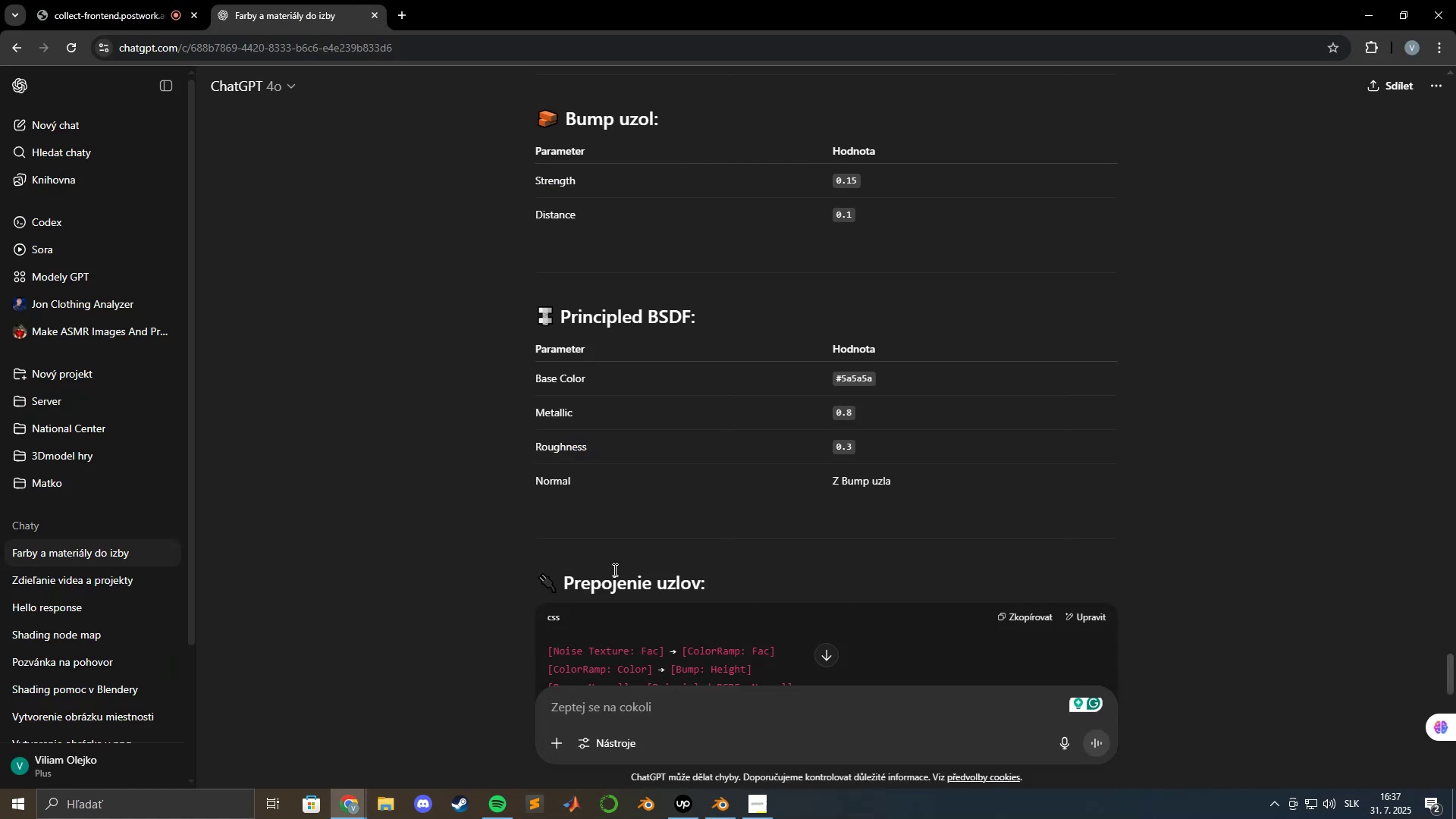 
key(Alt+AltLeft)
 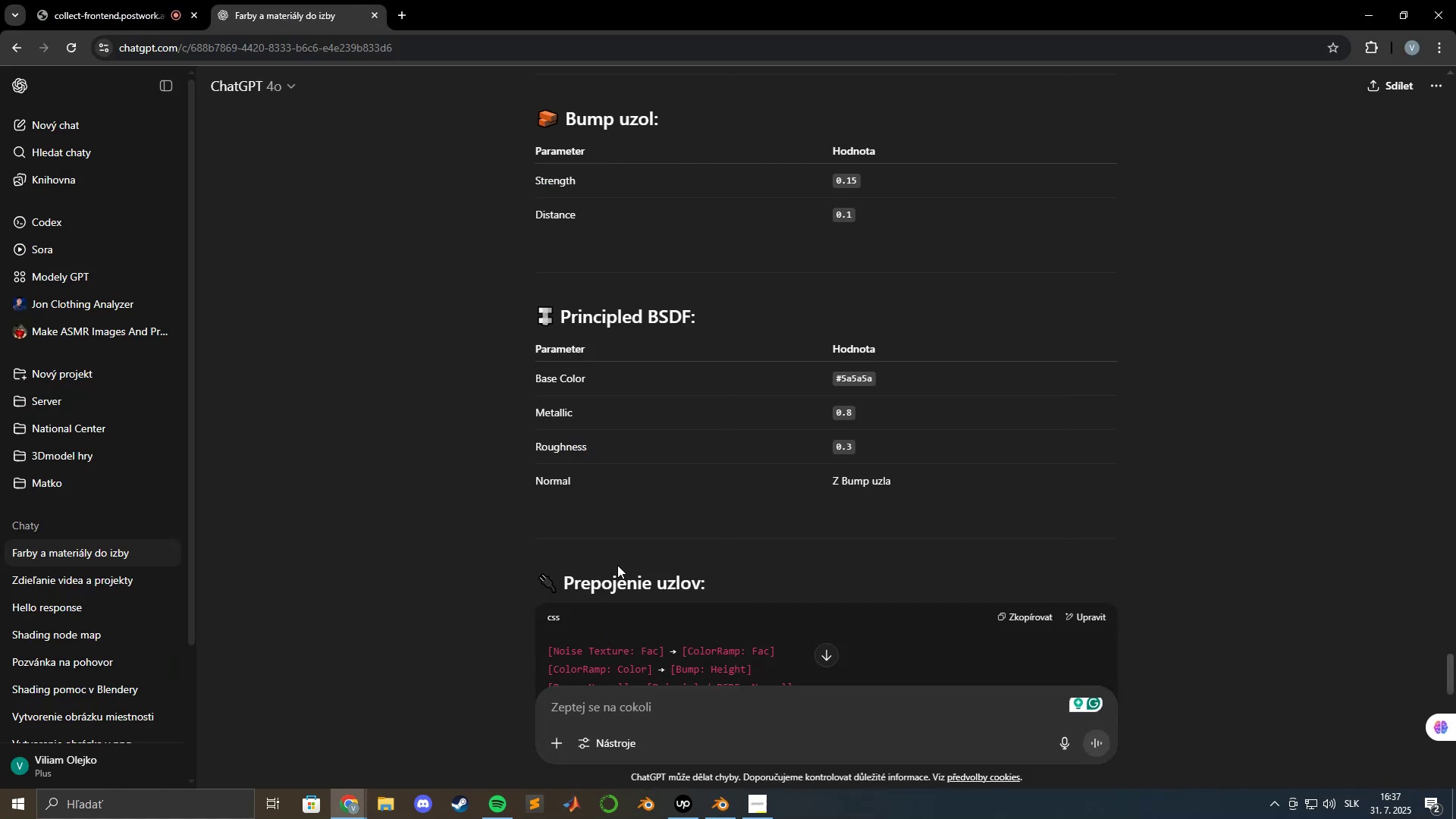 
key(Alt+Tab)
 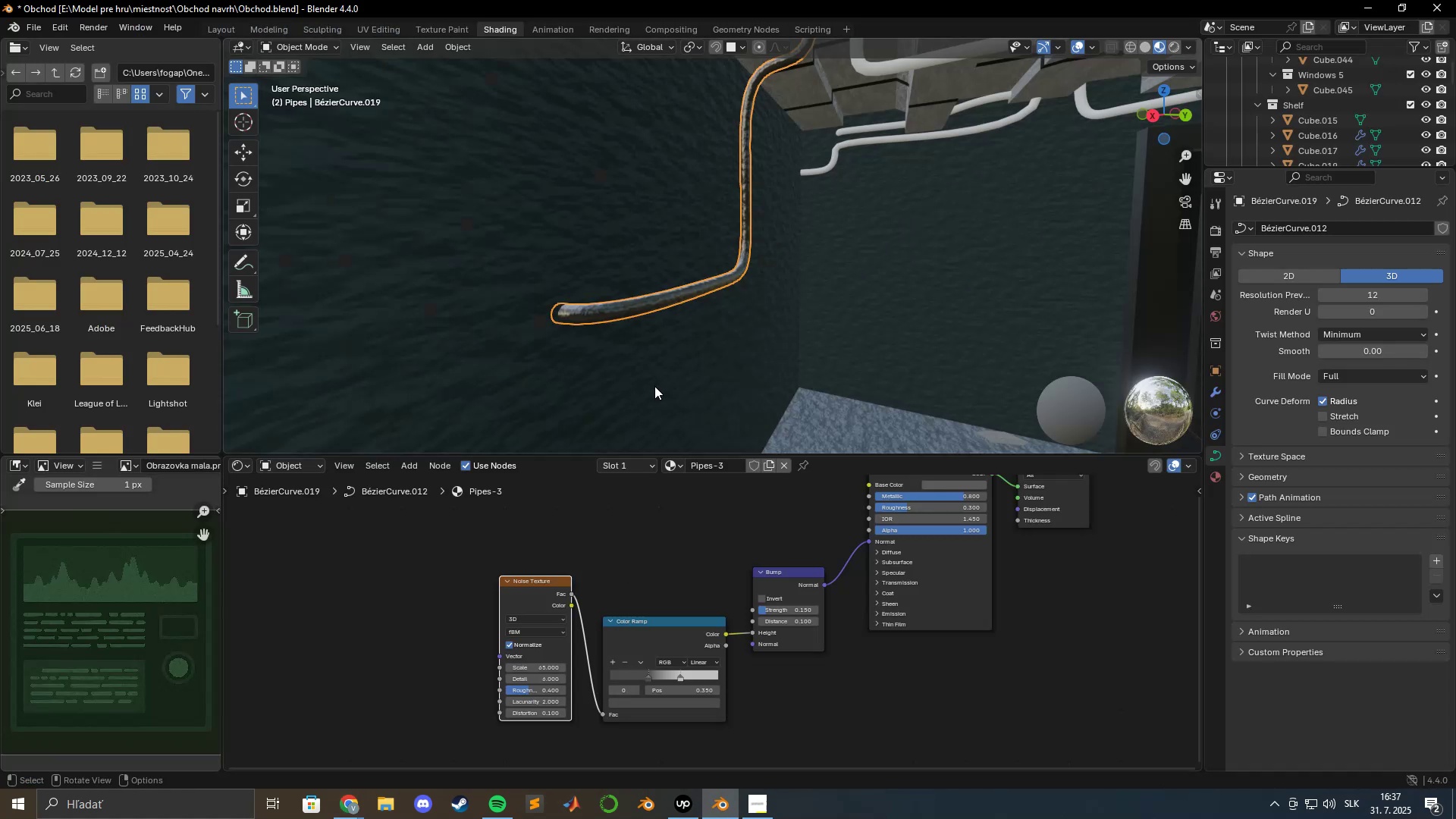 
scroll: coordinate [649, 391], scroll_direction: up, amount: 4.0
 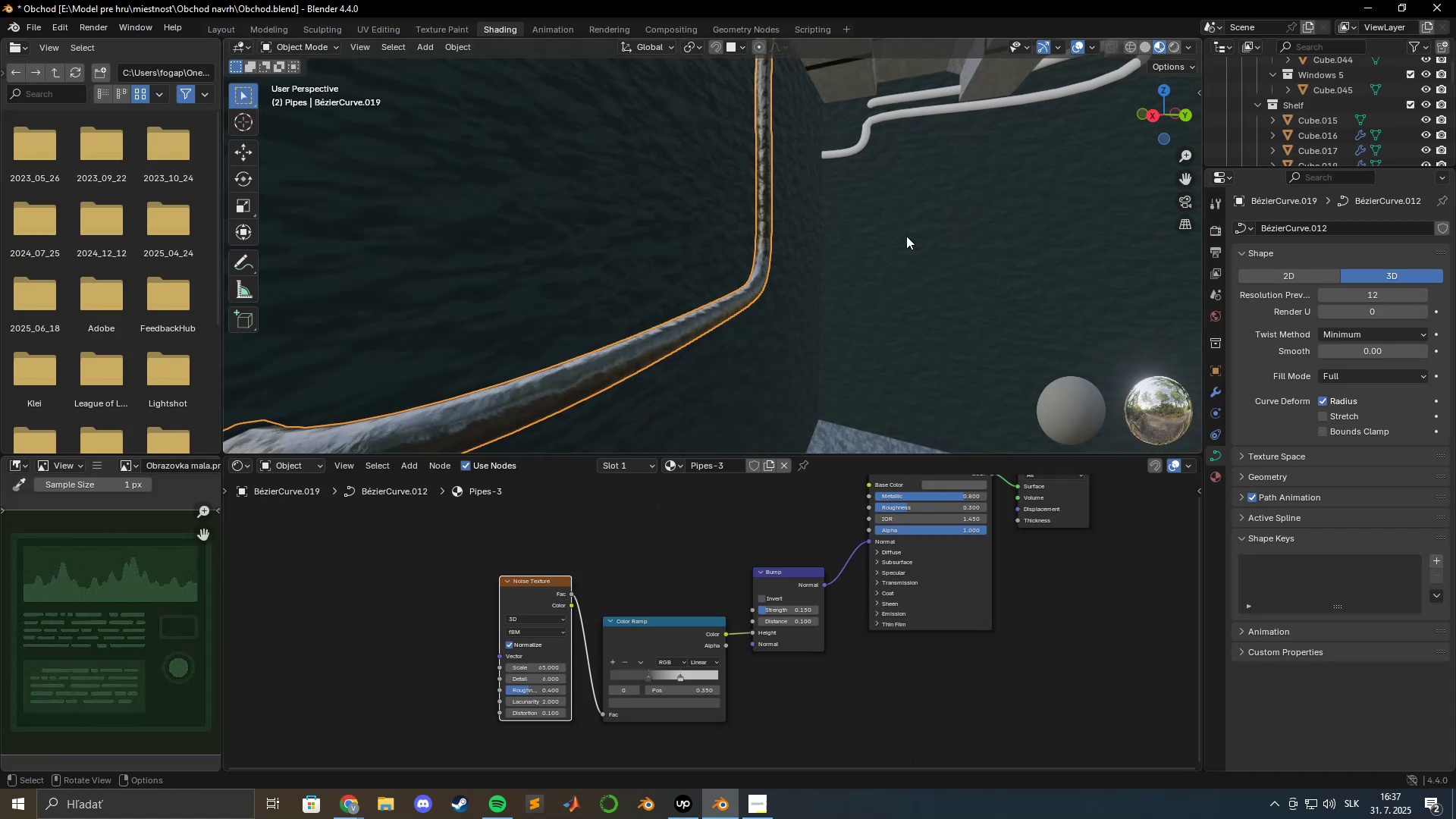 
hold_key(key=ShiftLeft, duration=1.5)
 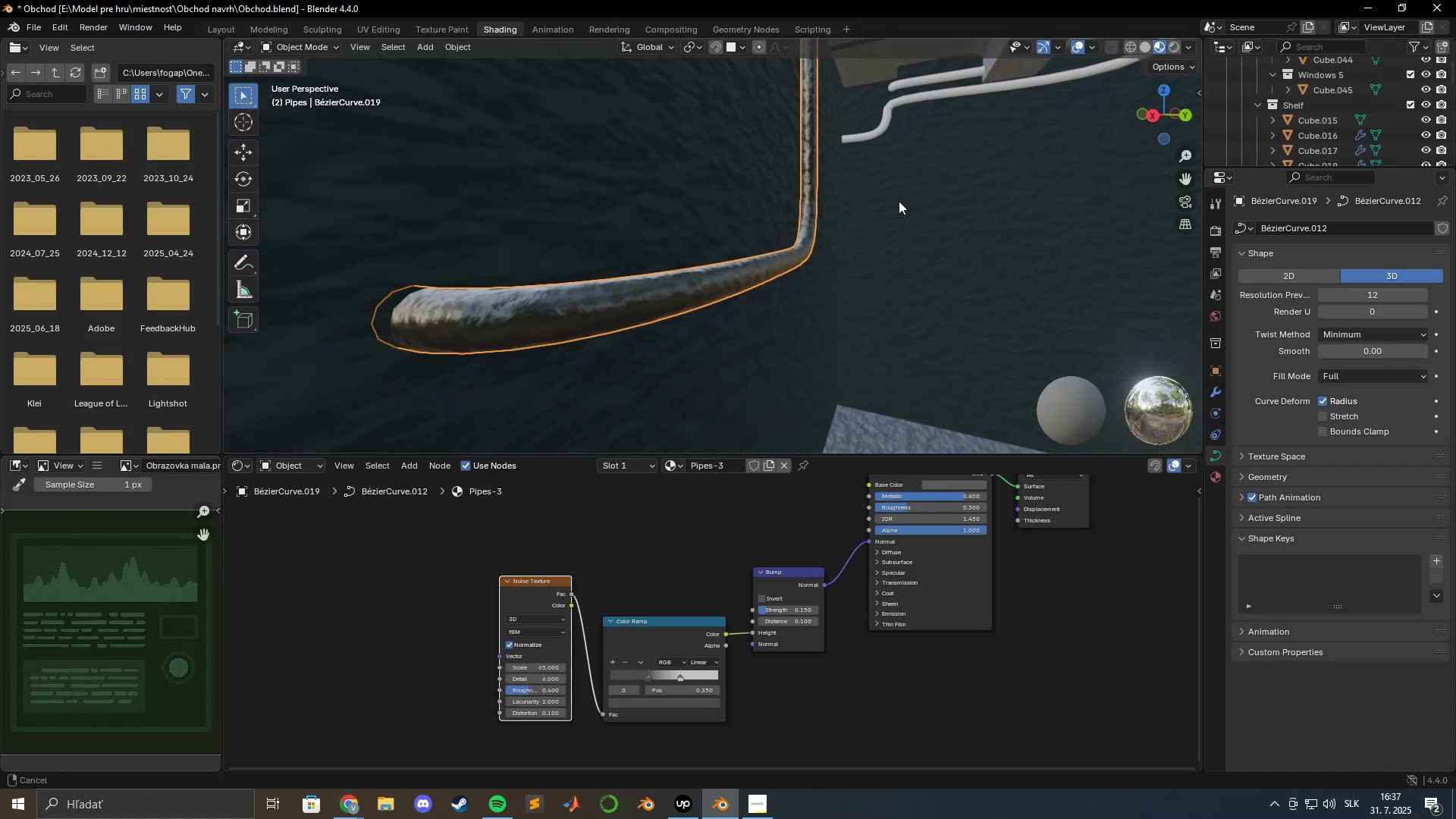 
hold_key(key=ShiftLeft, duration=0.96)
 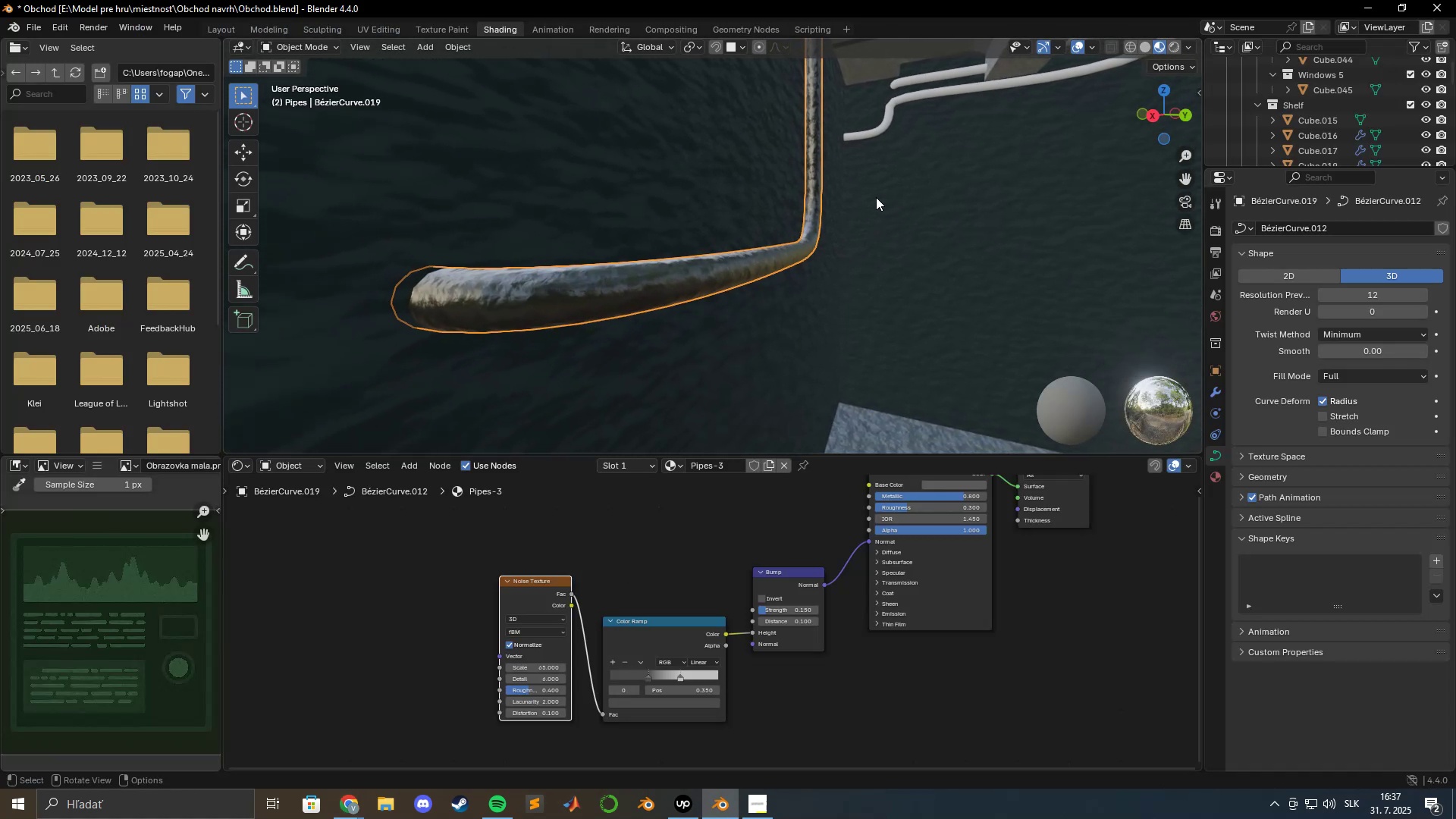 
key(Alt+AltLeft)
 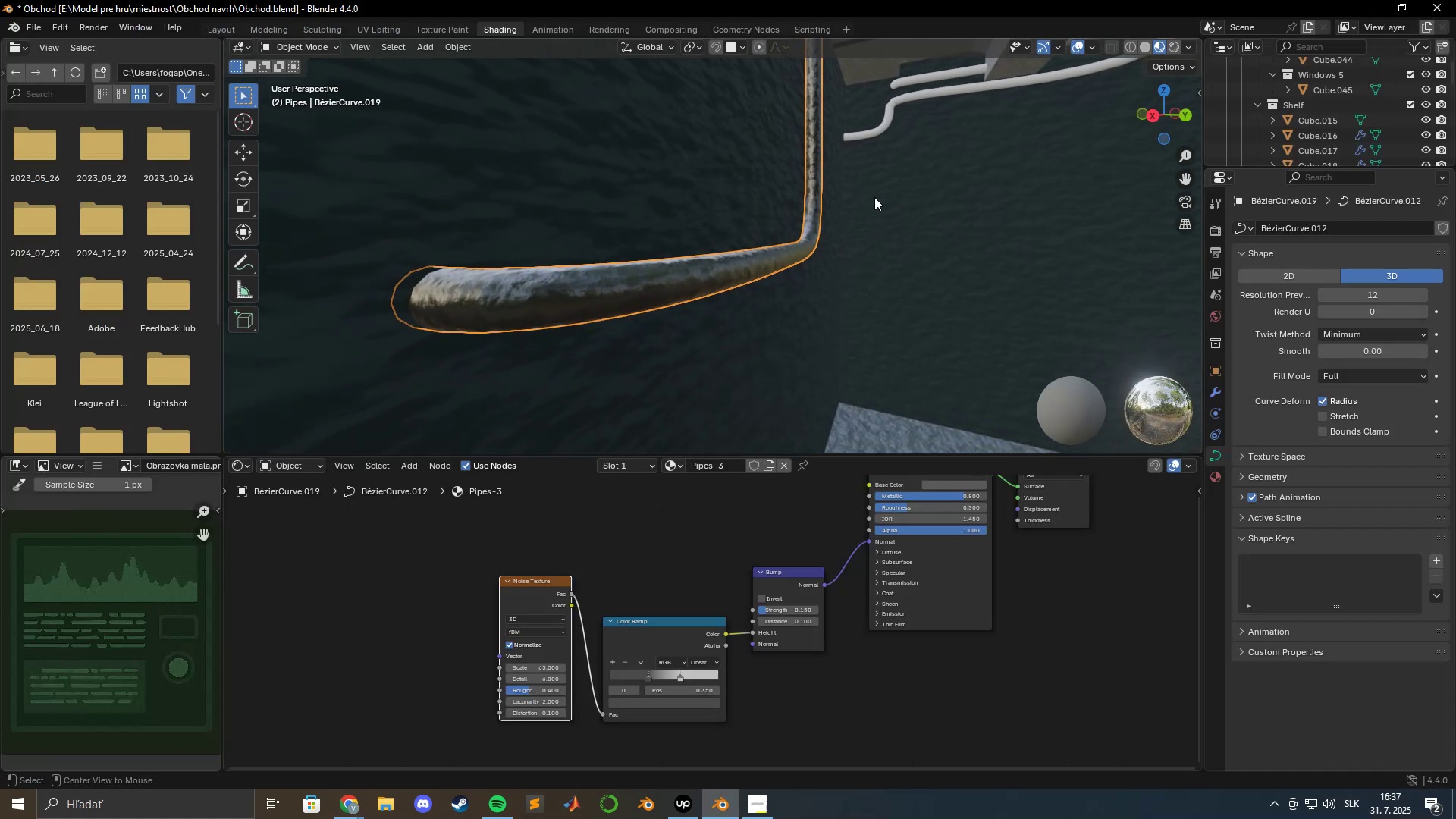 
key(Alt+Tab)
 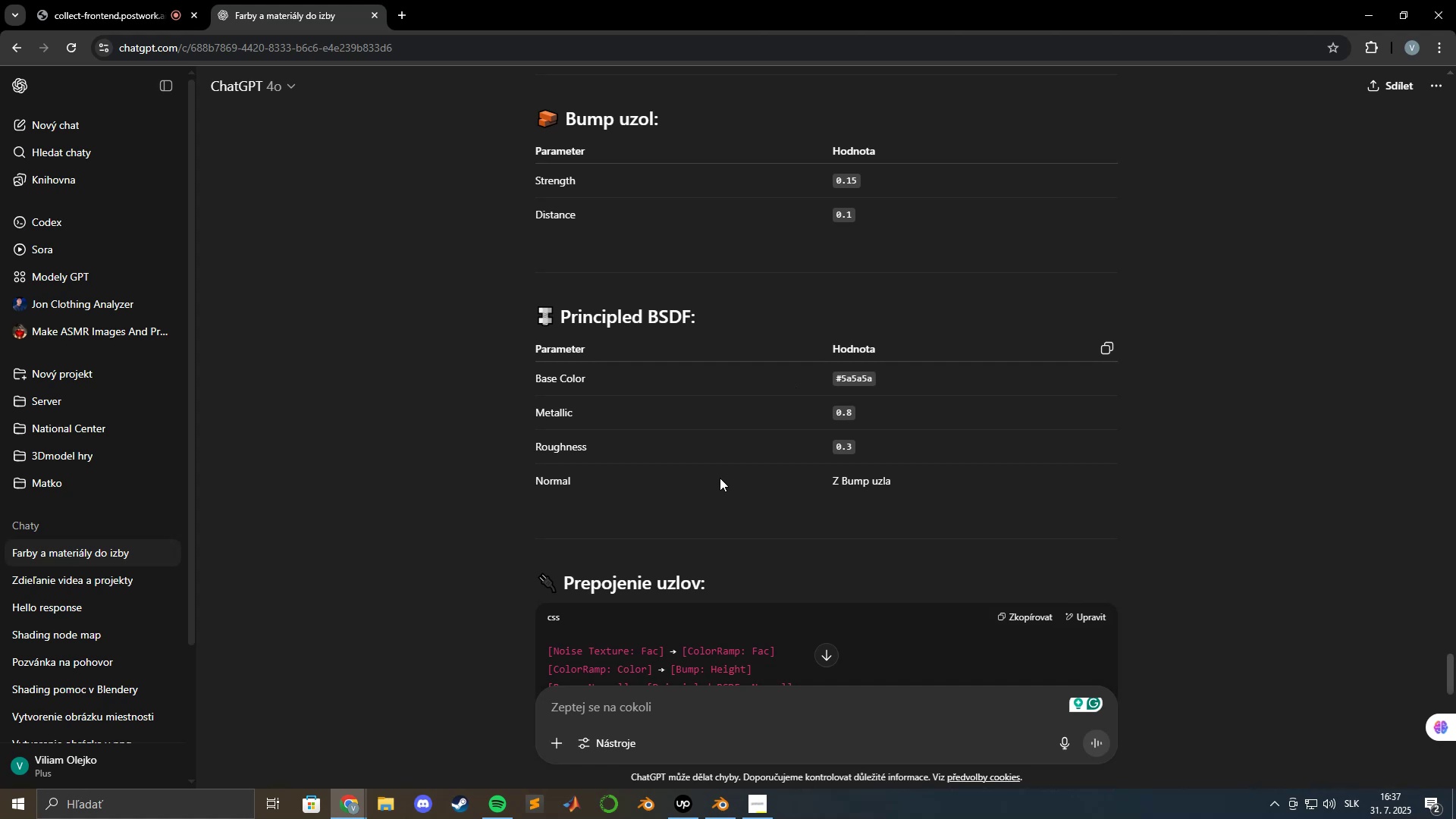 
scroll: coordinate [703, 510], scroll_direction: down, amount: 3.0
 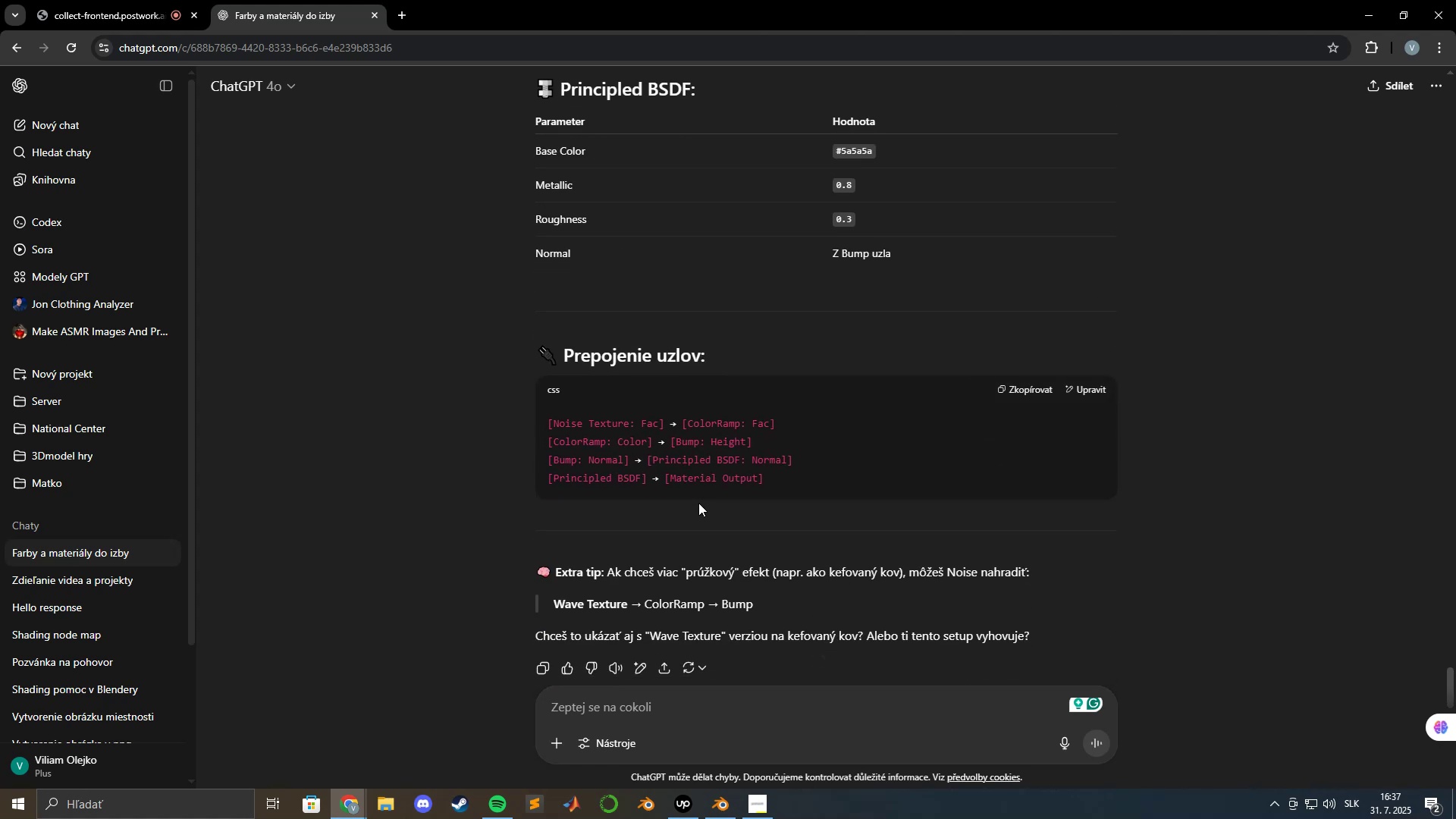 
scroll: coordinate [690, 500], scroll_direction: up, amount: 7.0
 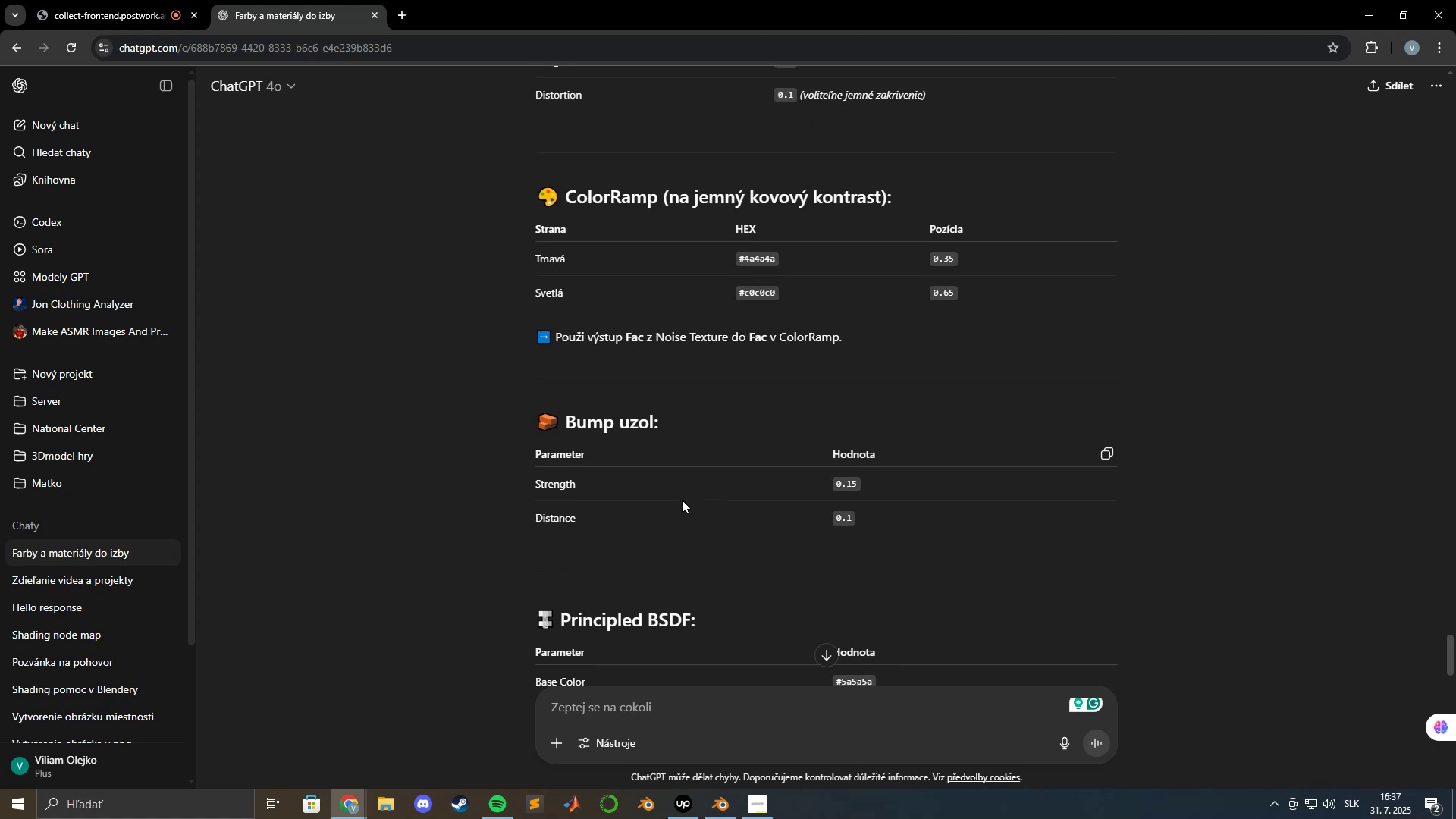 
wait(12.04)
 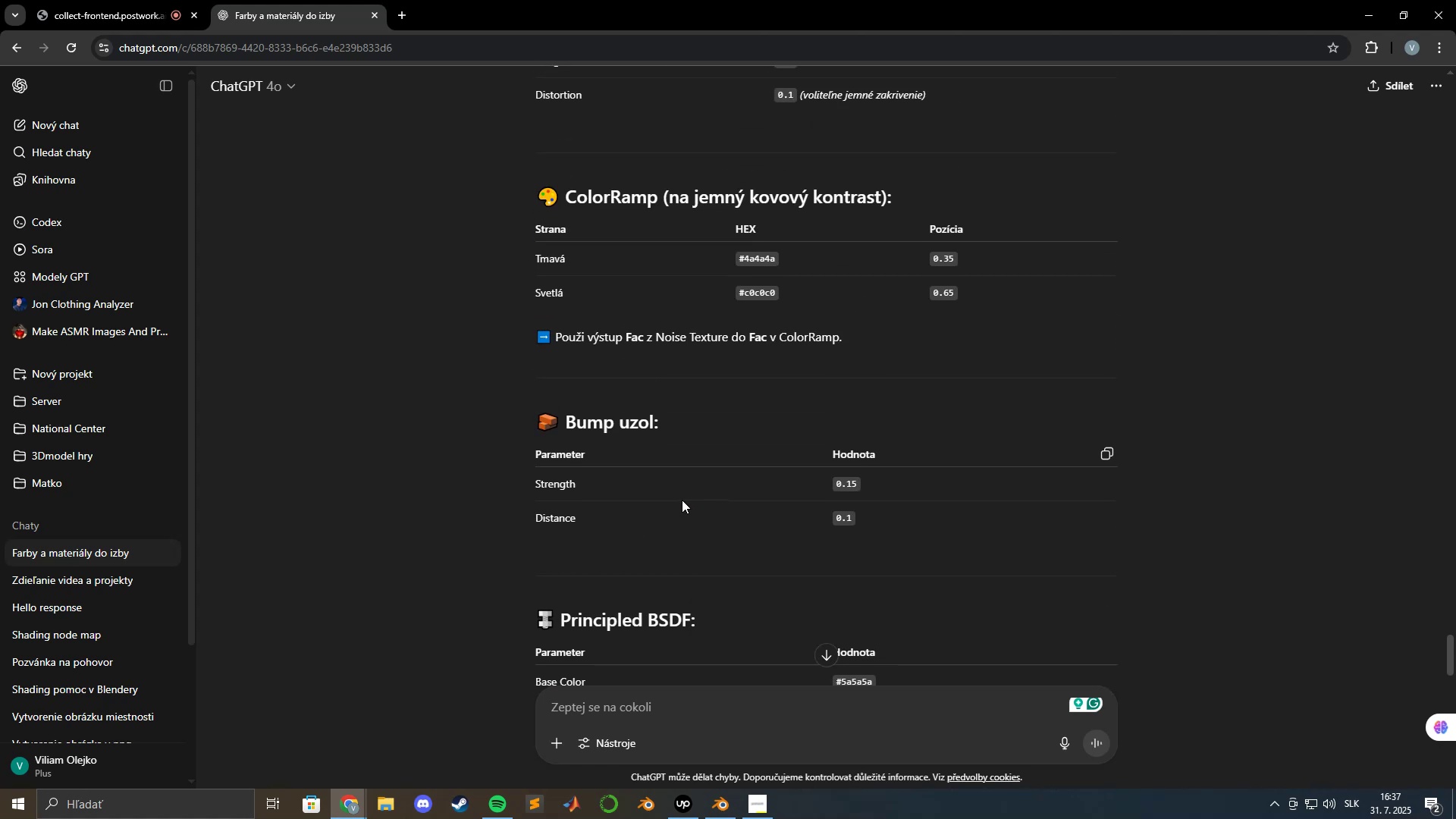 
scroll: coordinate [709, 508], scroll_direction: up, amount: 4.0
 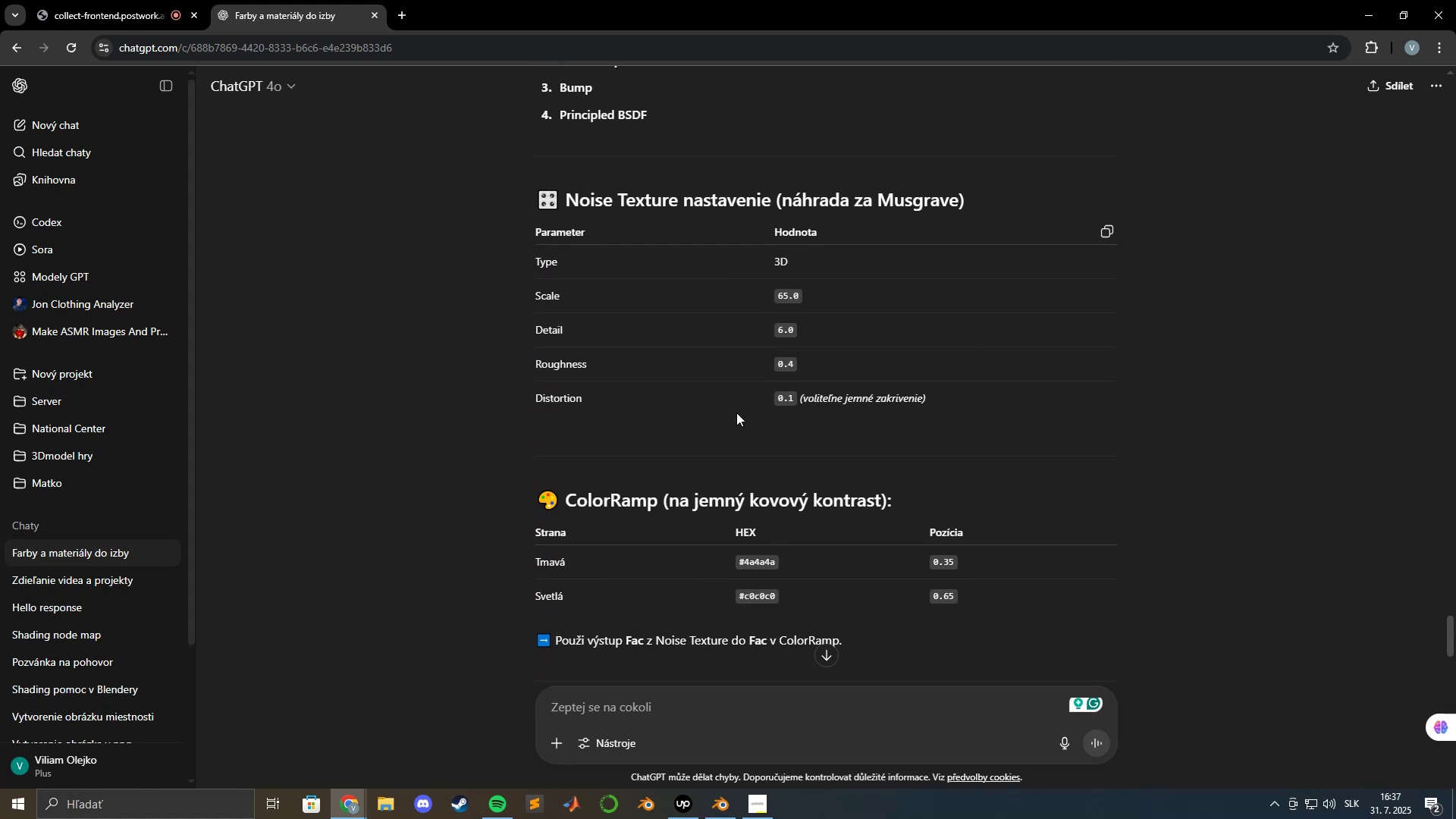 
key(Alt+AltLeft)
 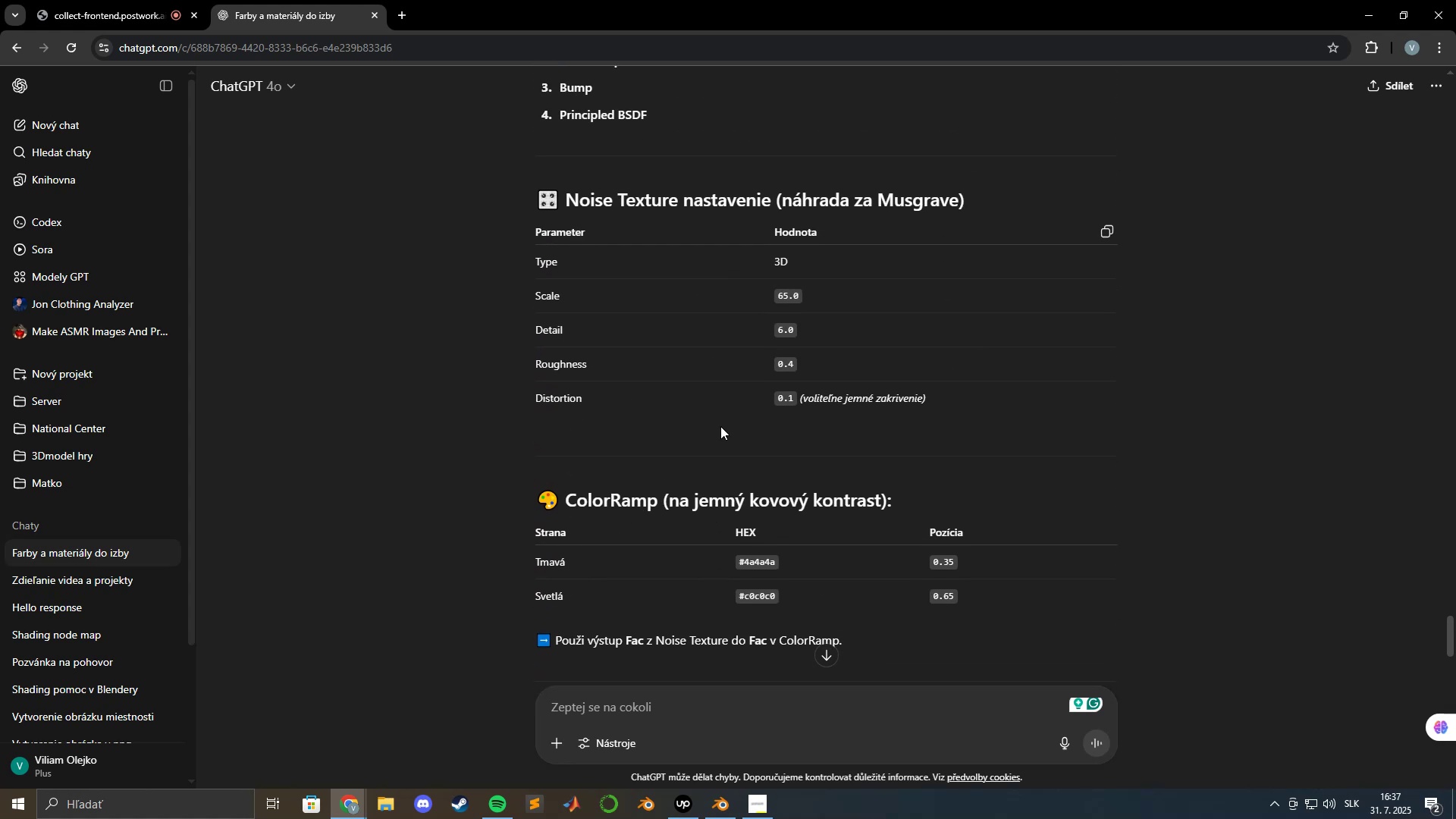 
key(Alt+Tab)
 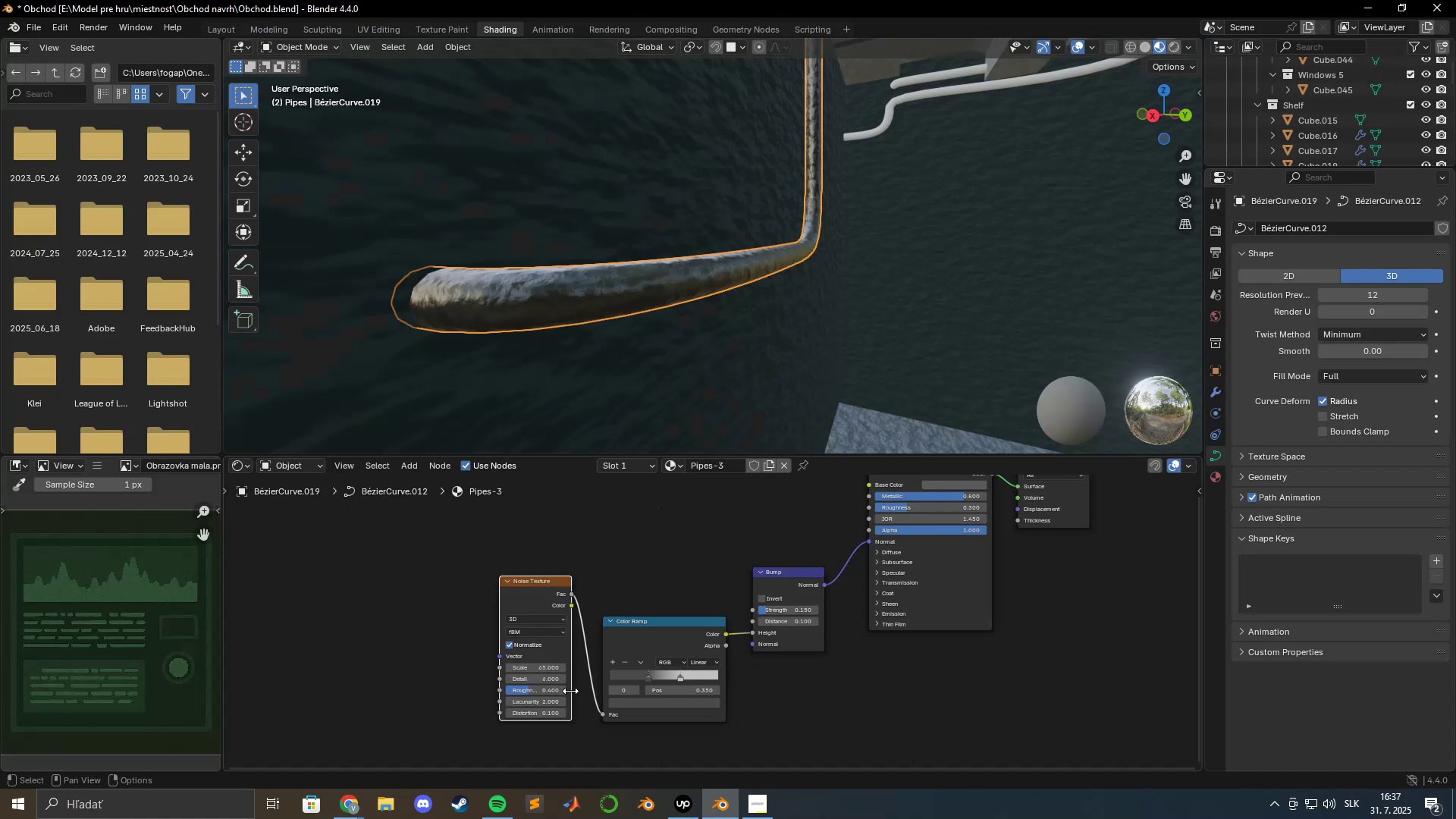 
scroll: coordinate [566, 641], scroll_direction: up, amount: 9.0
 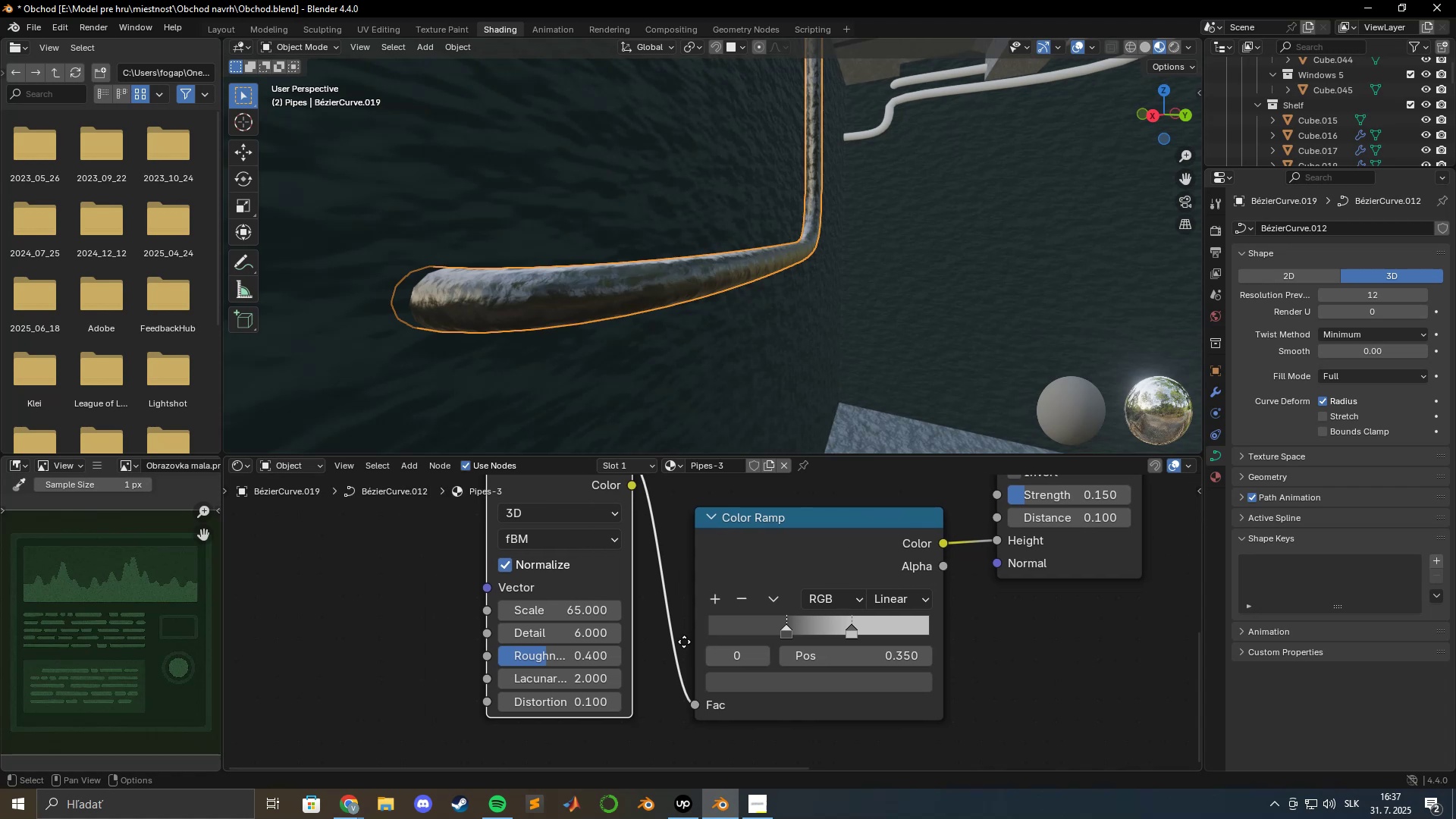 
key(Alt+AltLeft)
 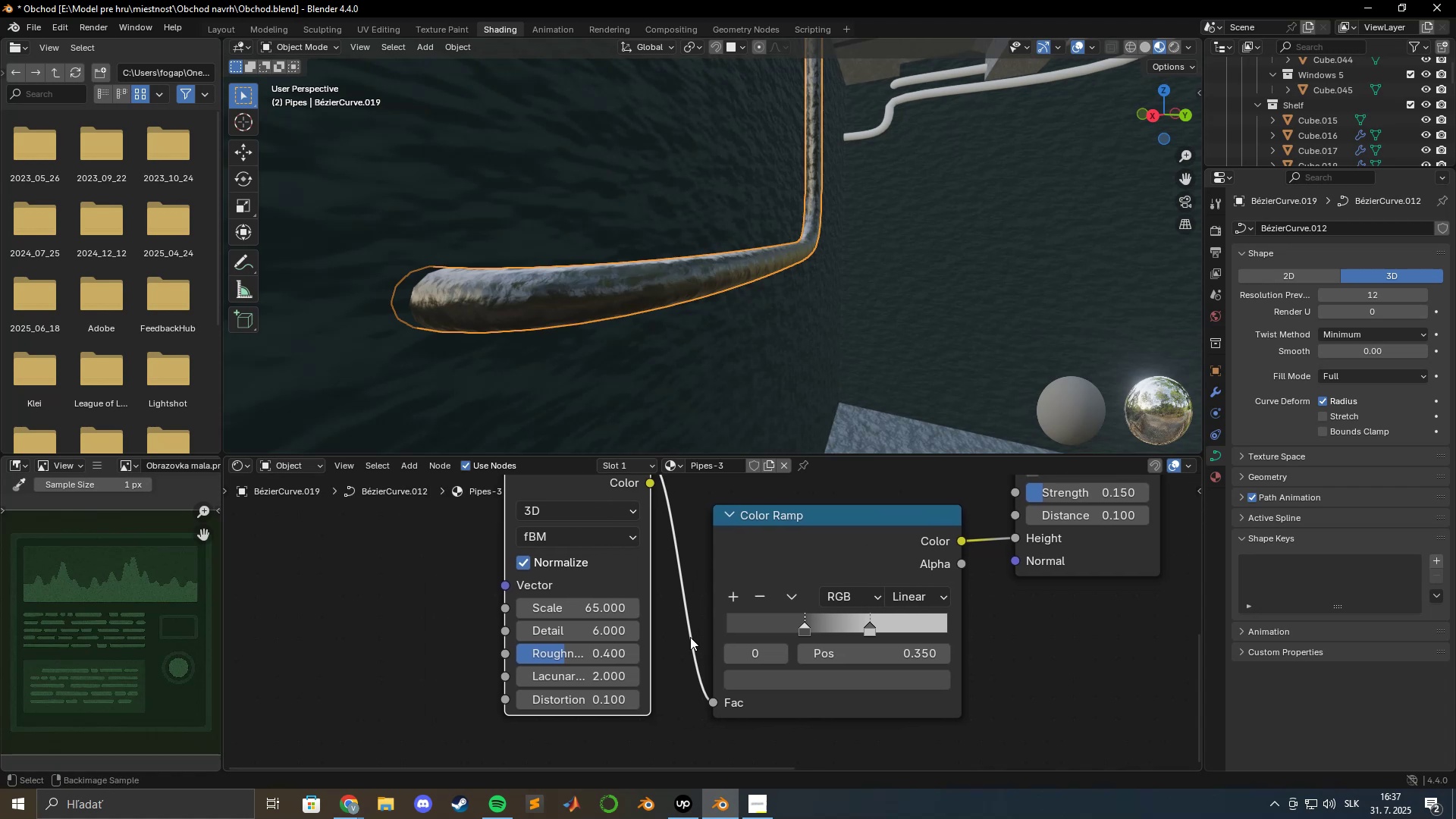 
key(Alt+Tab)
 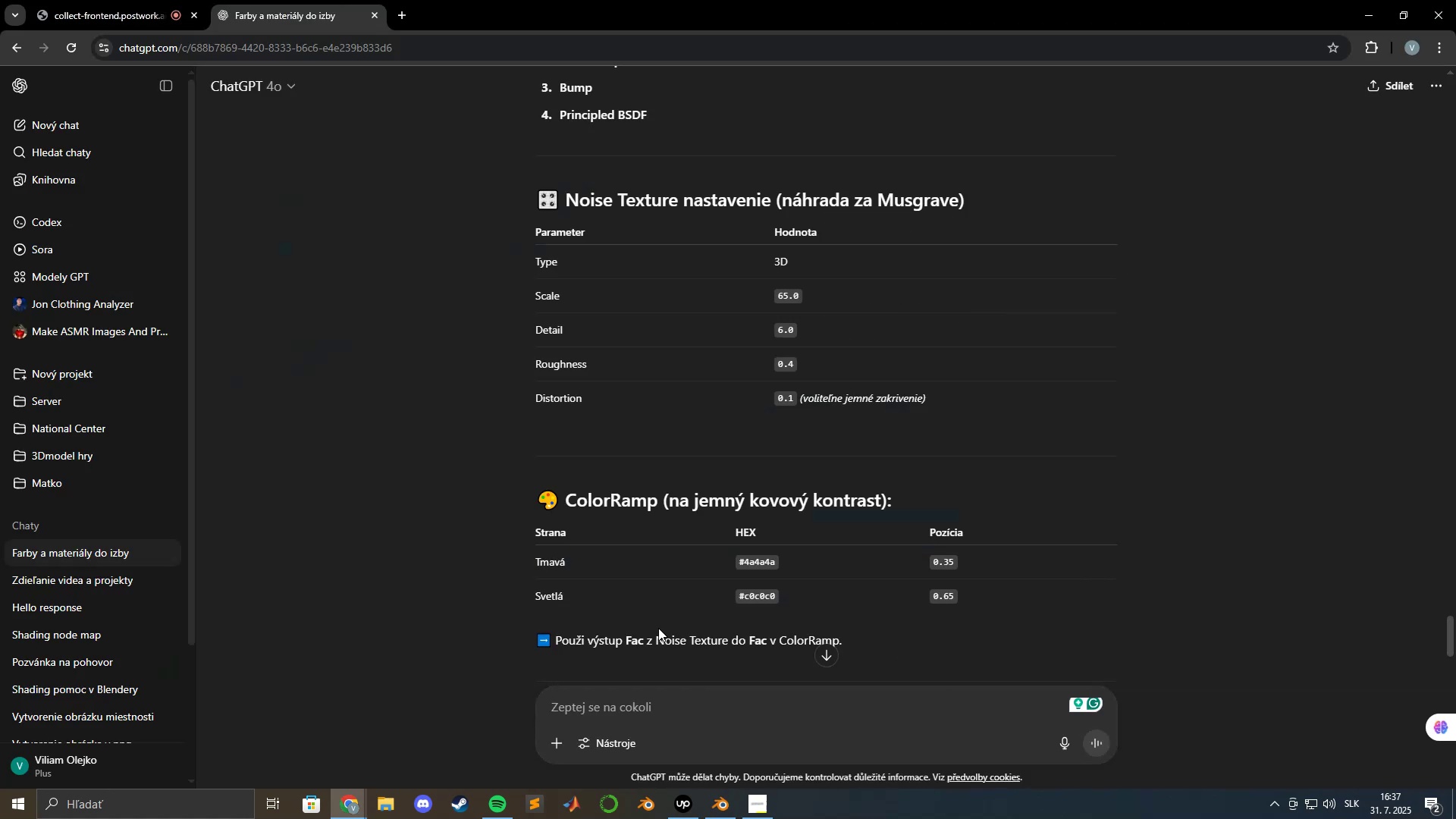 
key(Alt+AltLeft)
 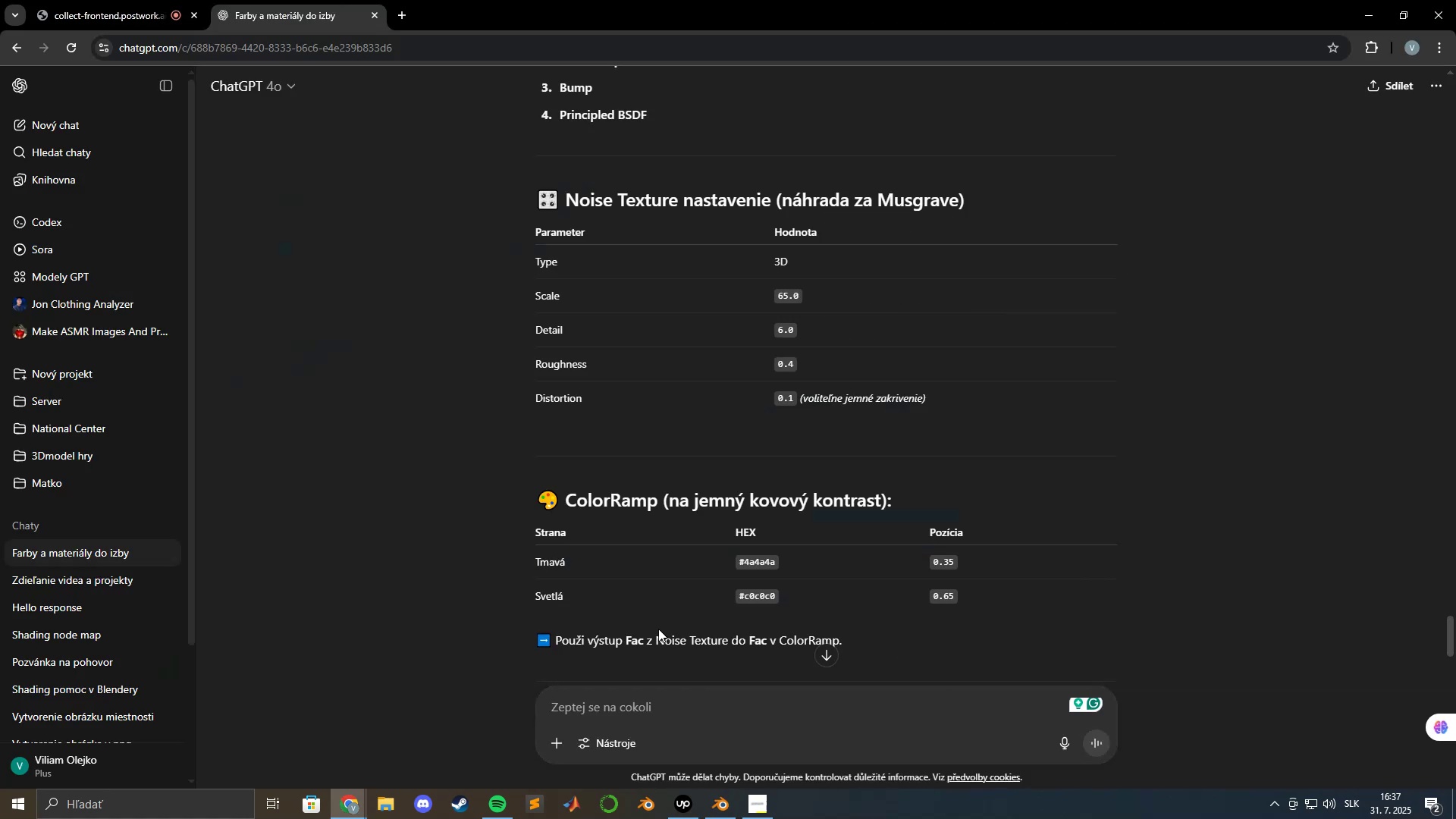 
key(Alt+Tab)
 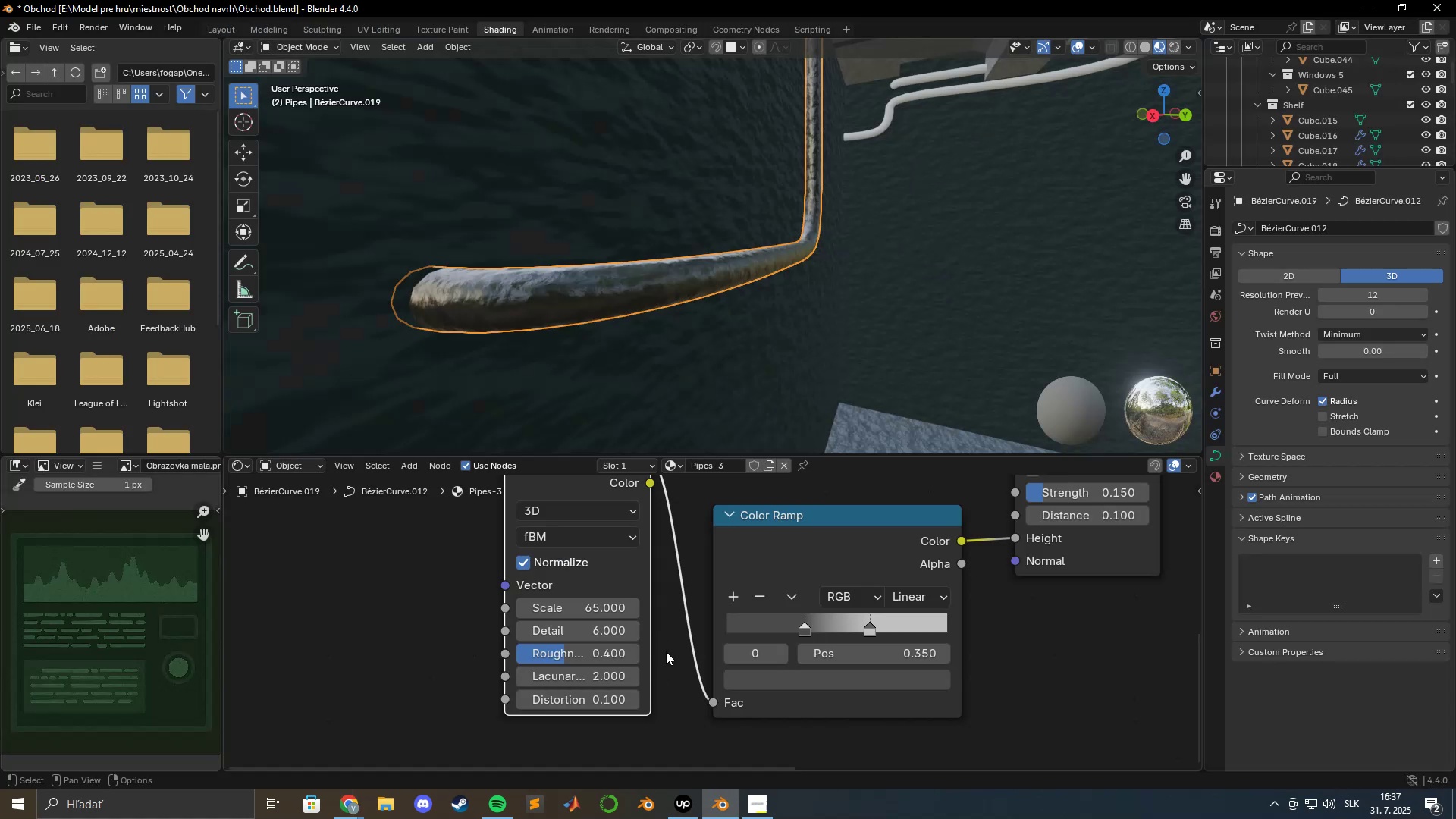 
key(Alt+AltLeft)
 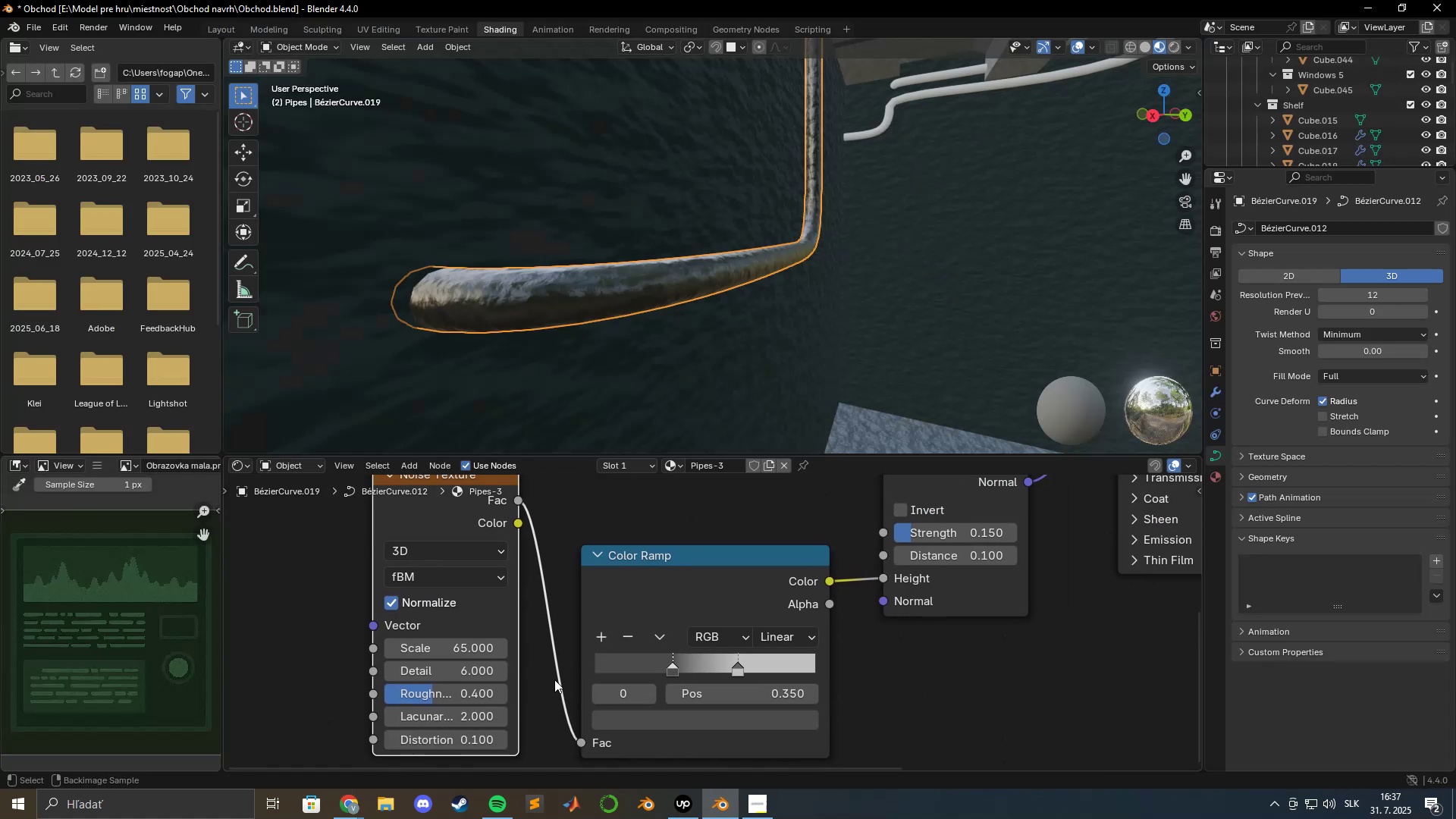 
key(Alt+Tab)
 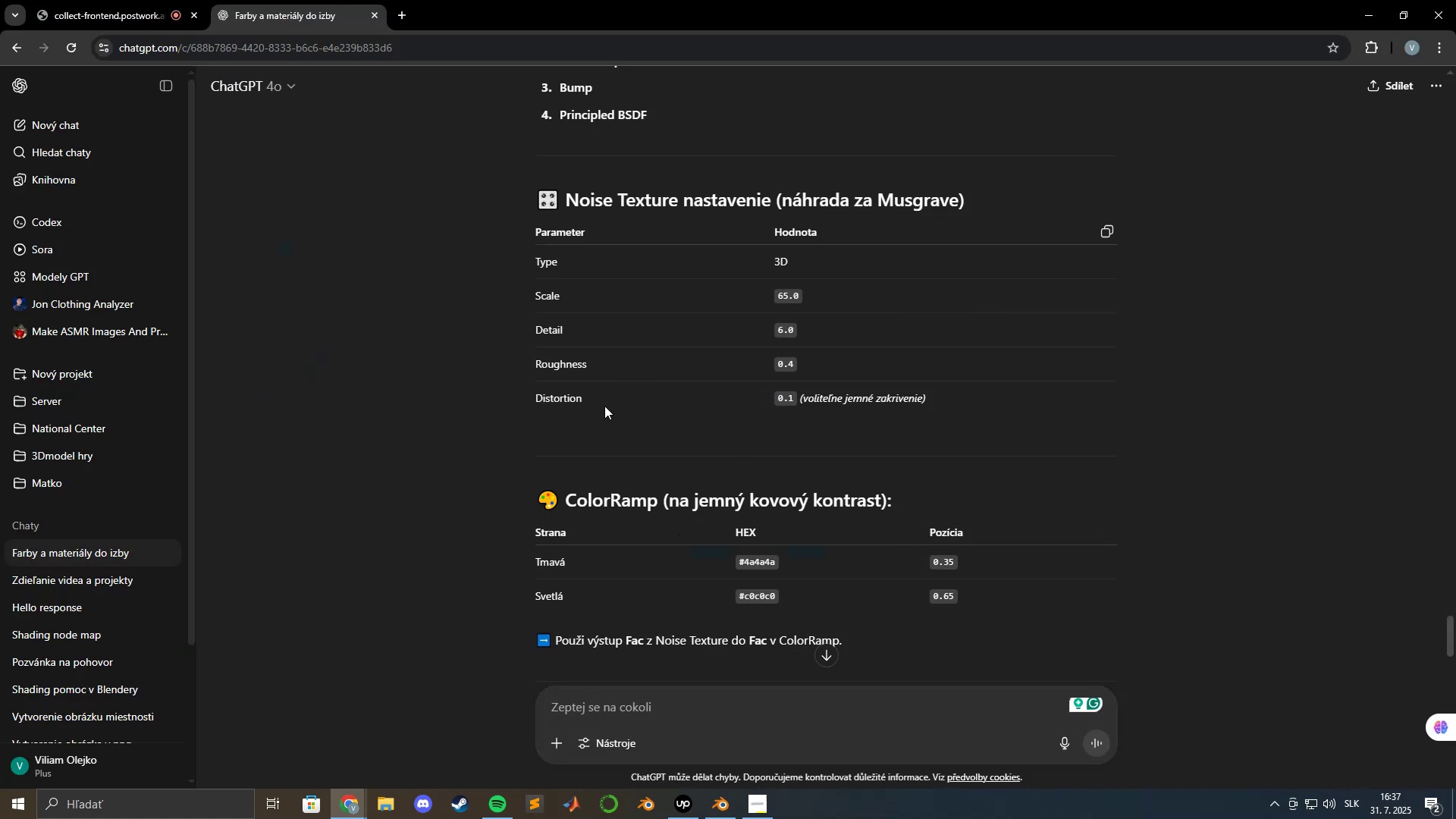 
scroll: coordinate [648, 588], scroll_direction: down, amount: 4.0
 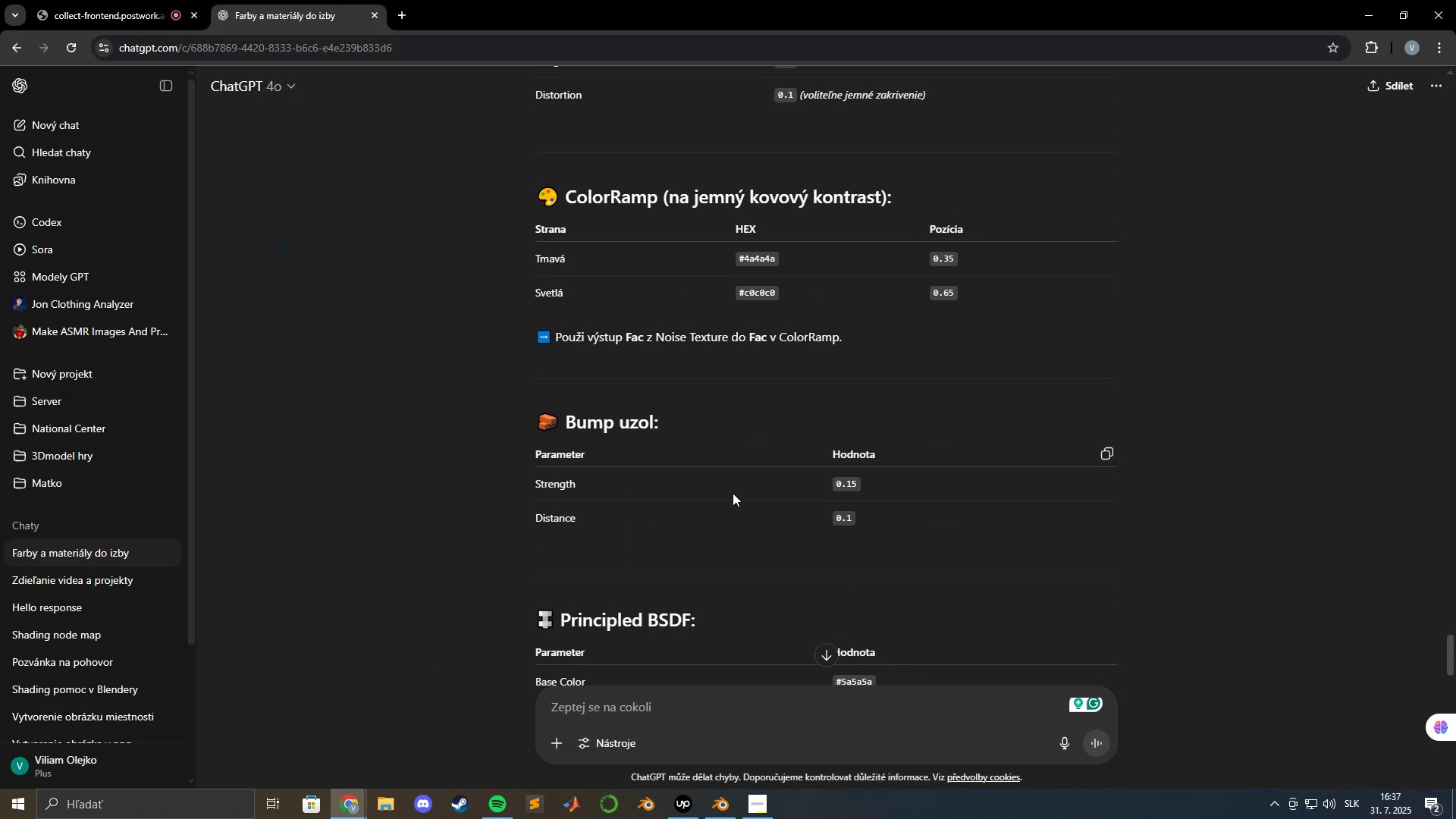 
key(Alt+AltLeft)
 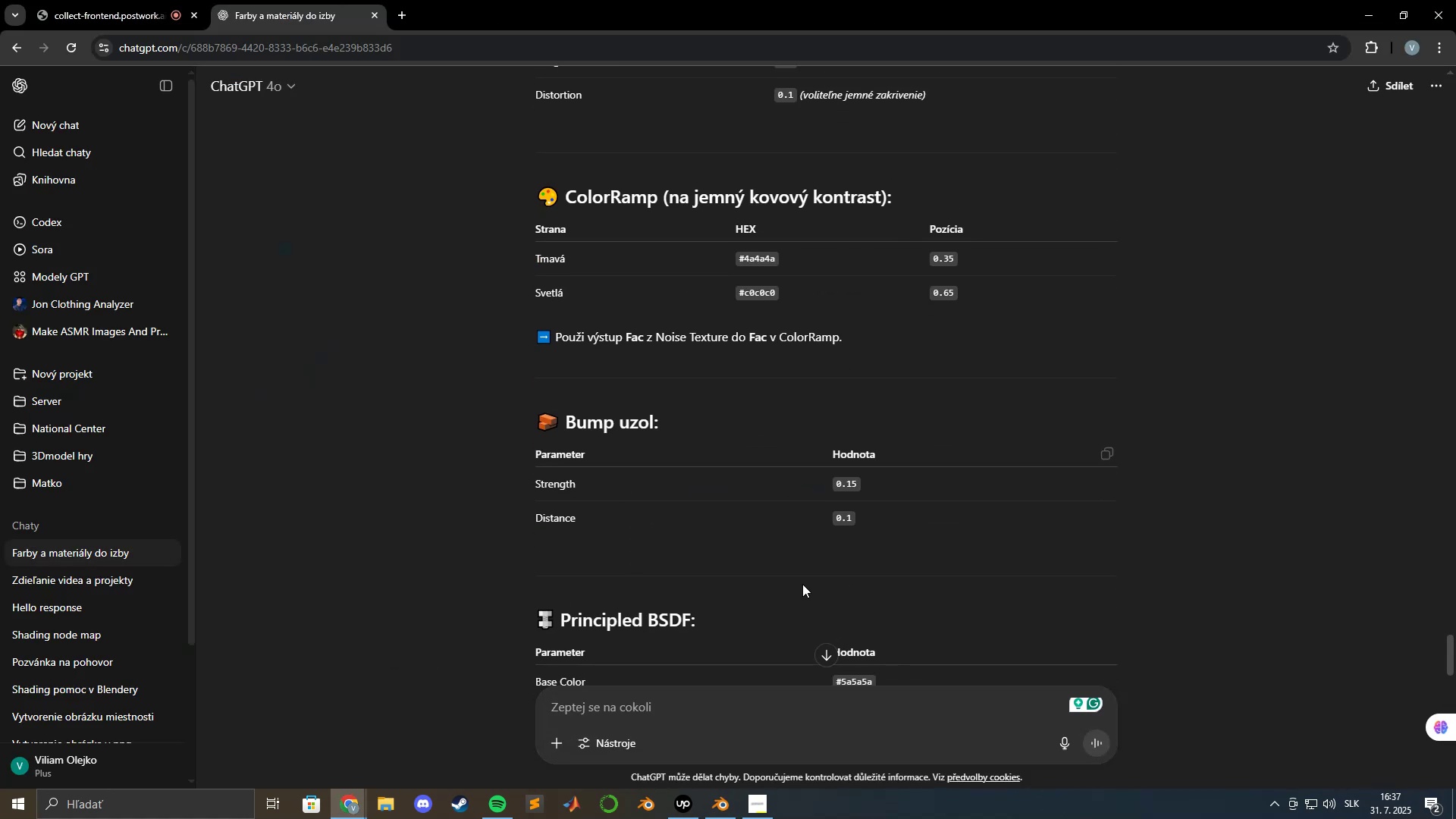 
key(Alt+Tab)
 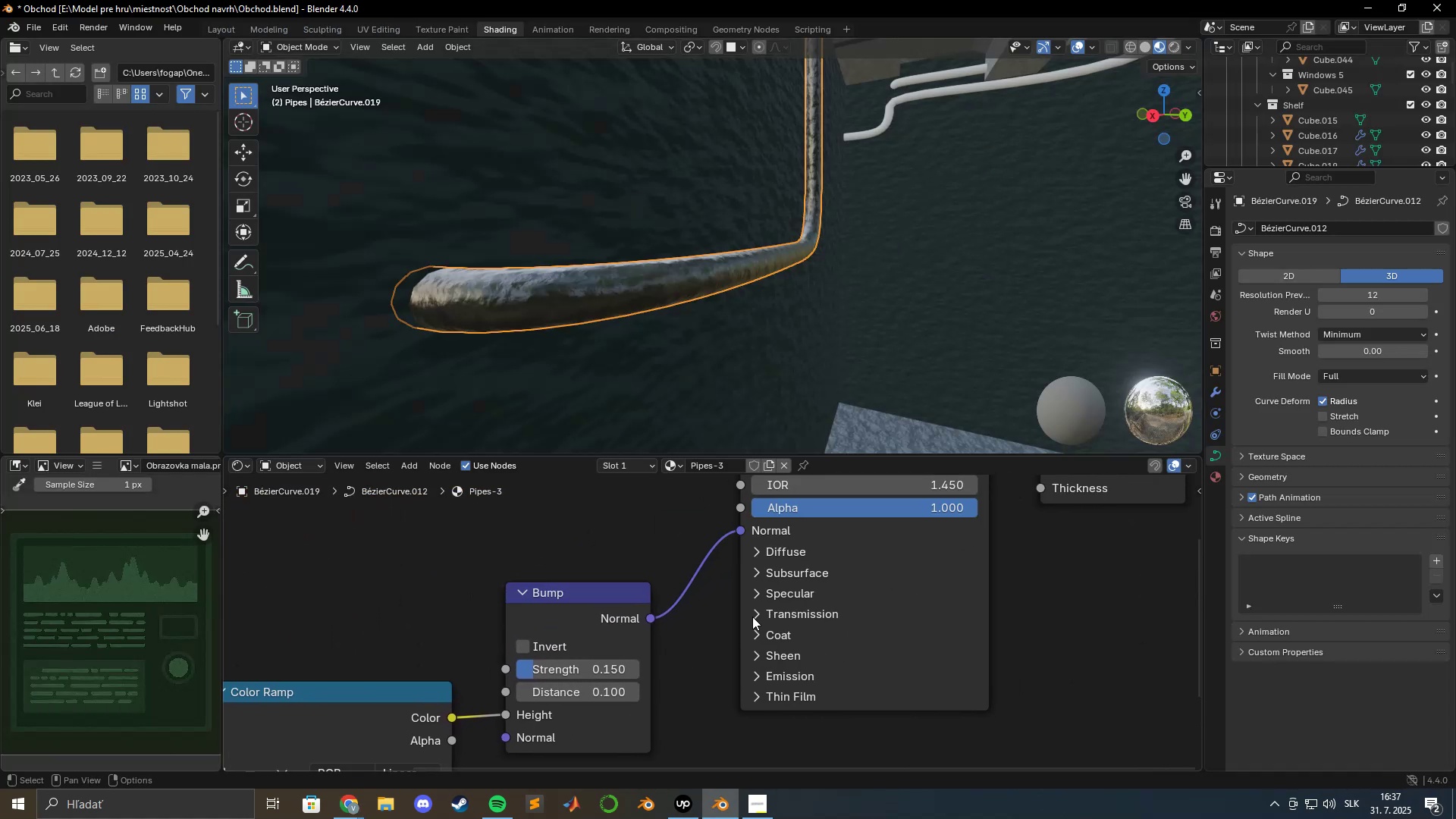 
key(Alt+AltLeft)
 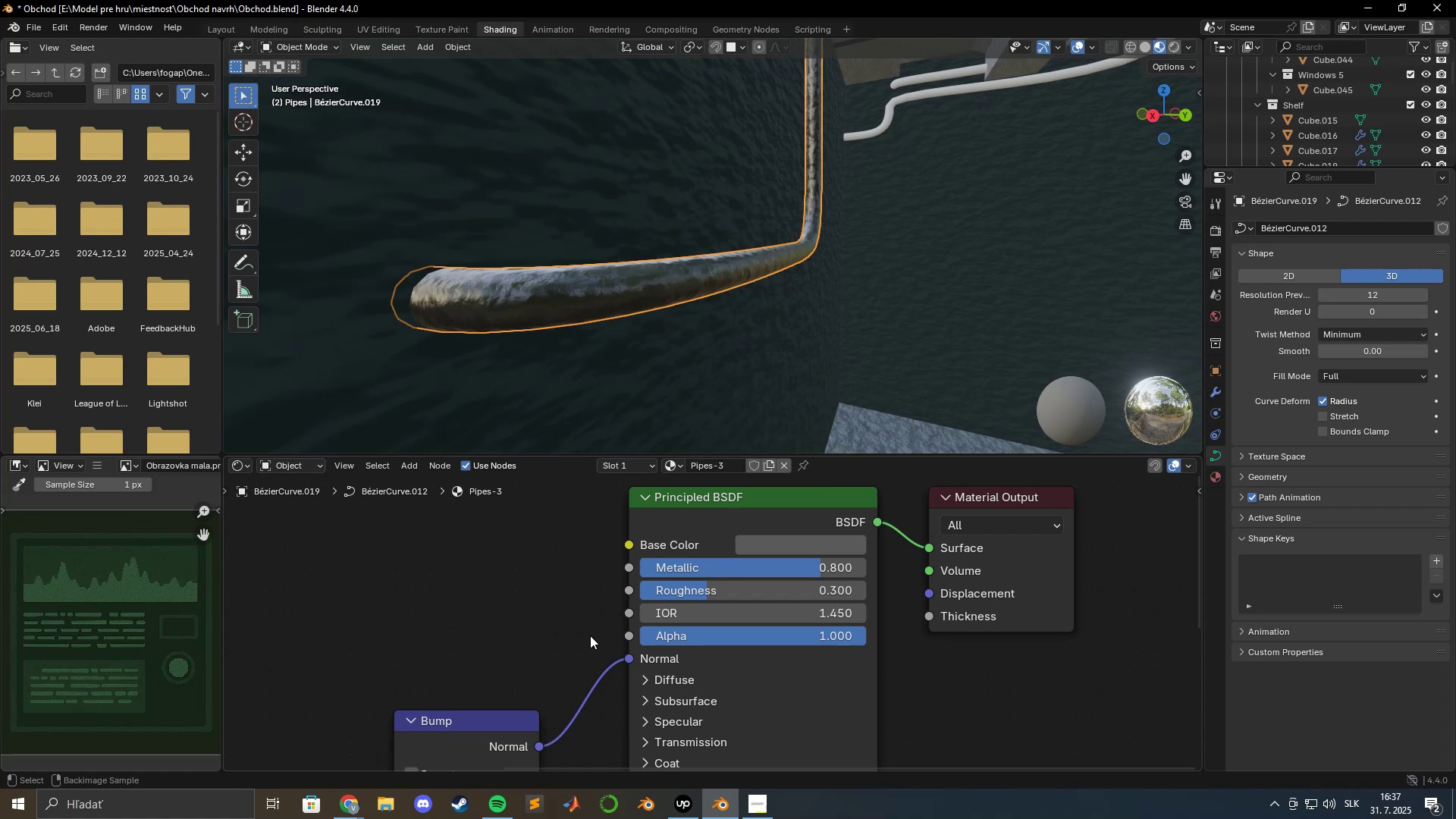 
key(Alt+Tab)
 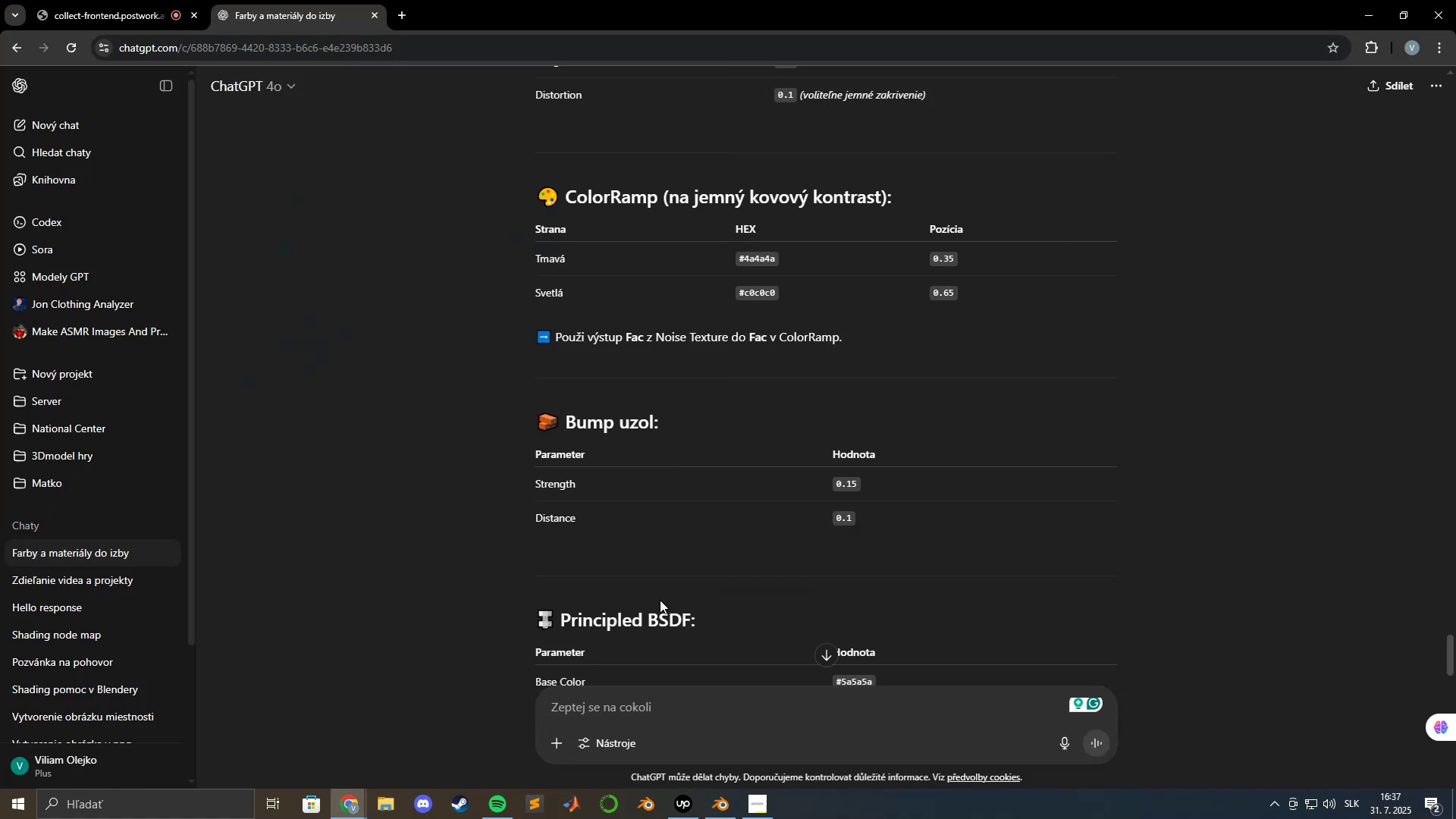 
scroll: coordinate [663, 599], scroll_direction: down, amount: 4.0
 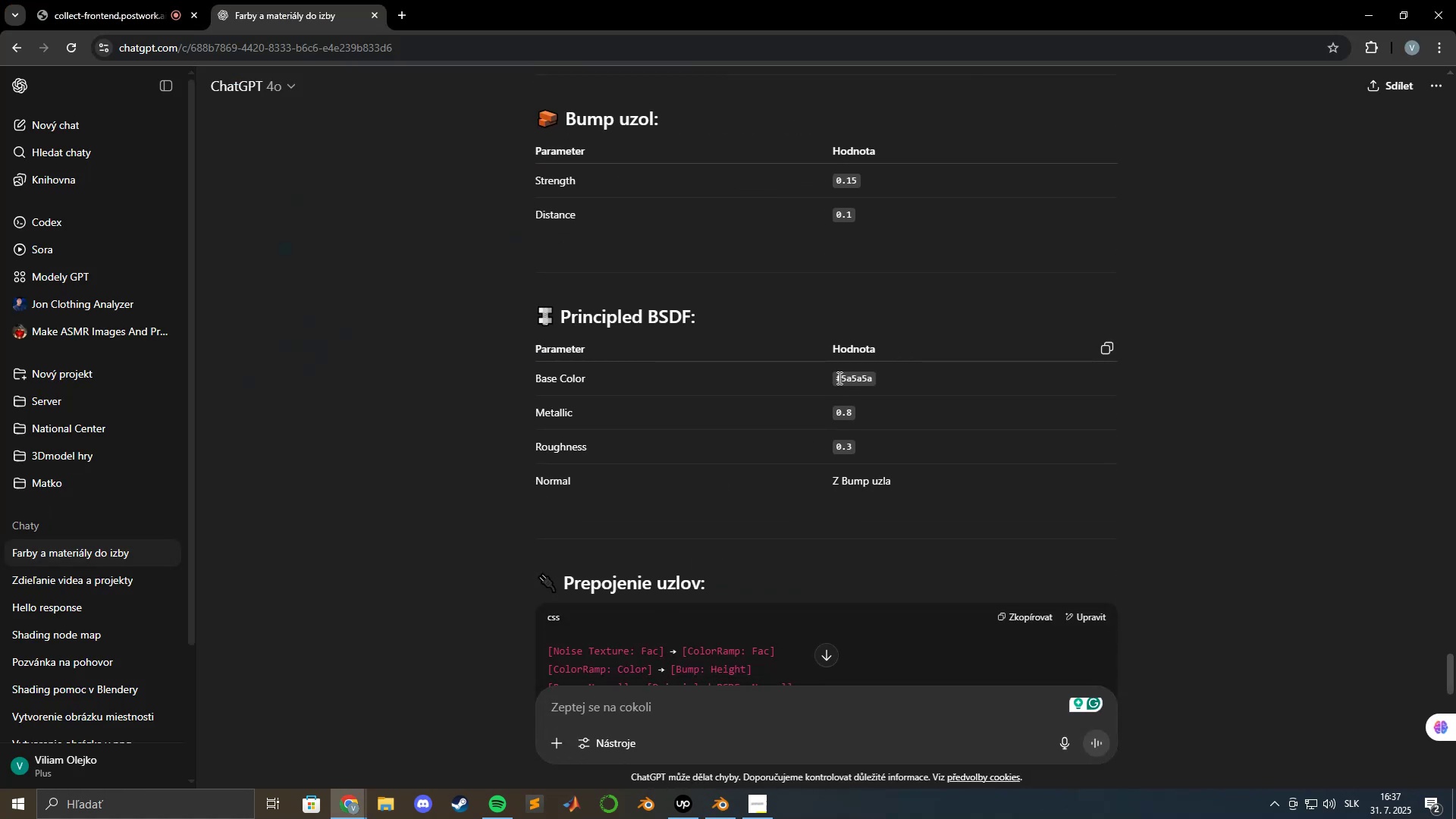 
left_click_drag(start_coordinate=[837, 379], to_coordinate=[896, 381])
 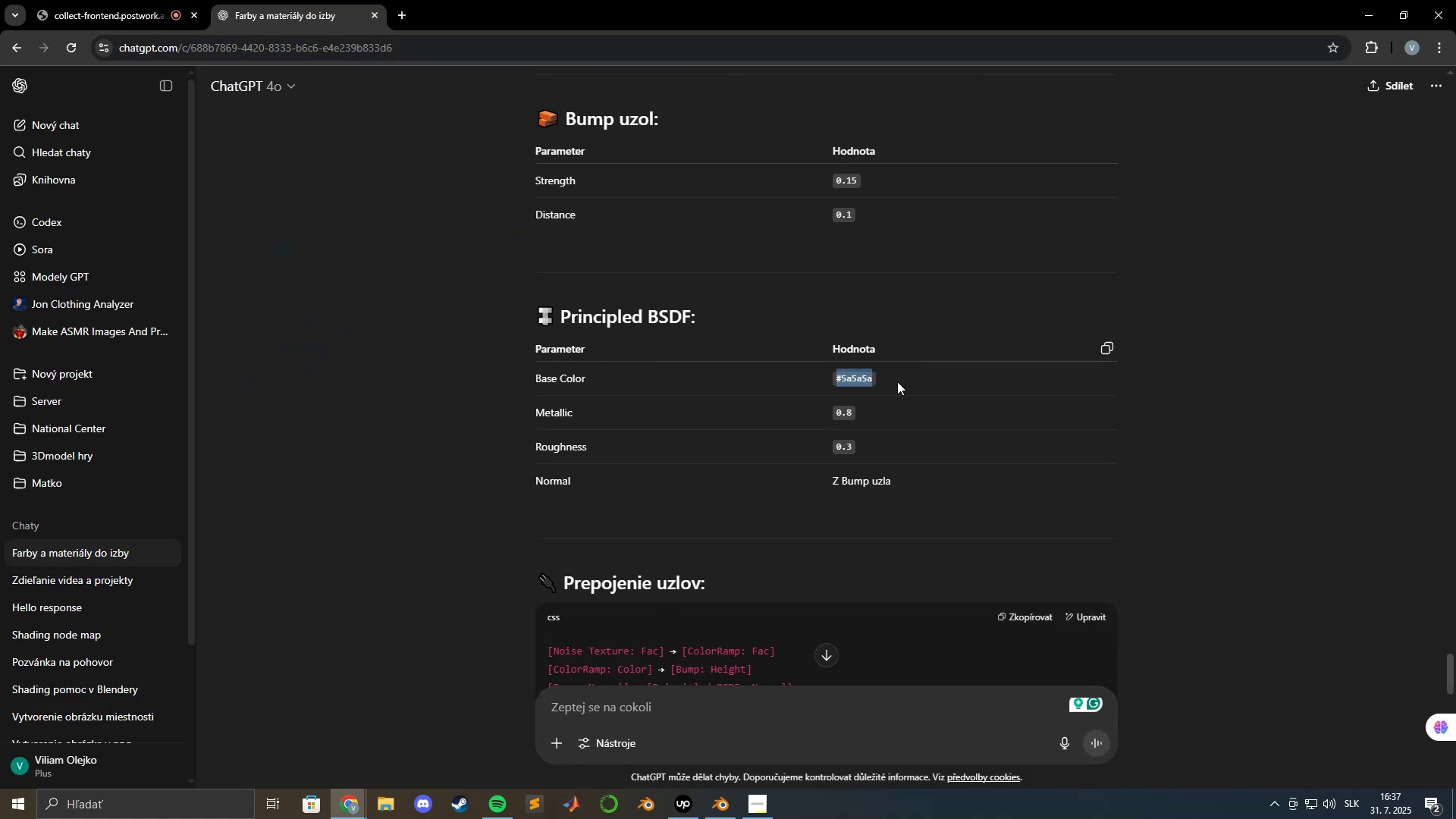 
key(Control+ControlLeft)
 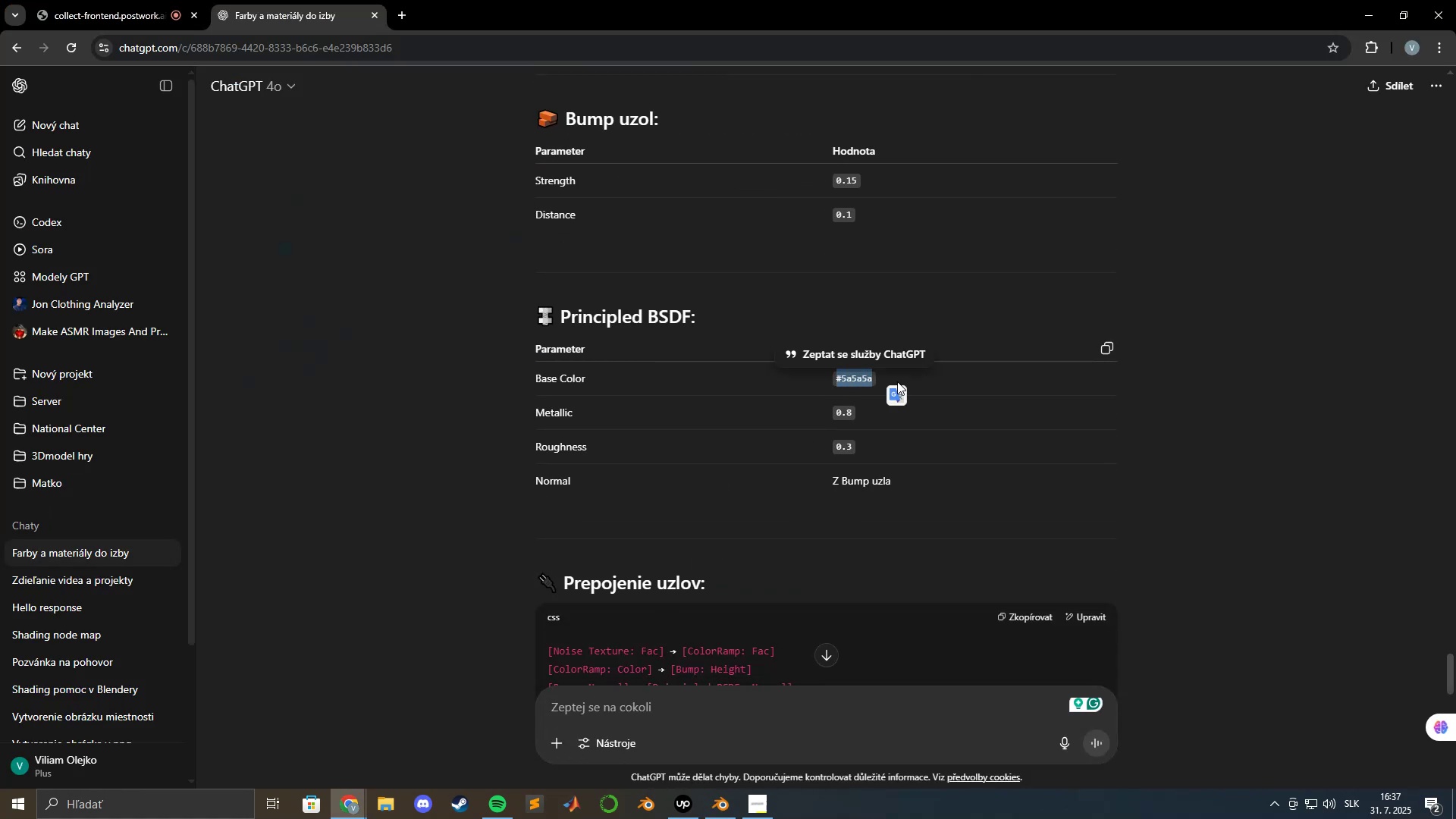 
key(Control+C)
 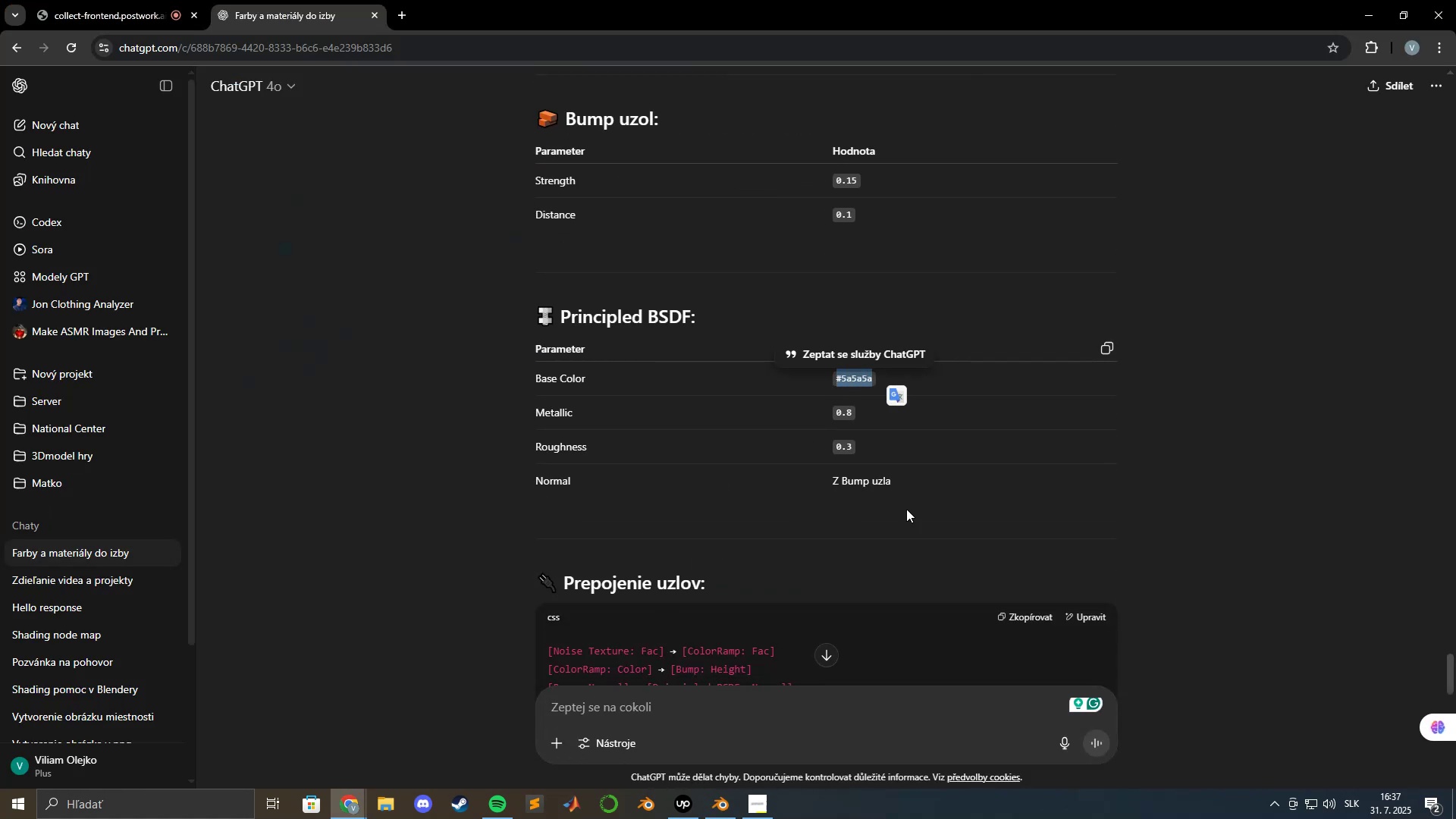 
key(Alt+AltLeft)
 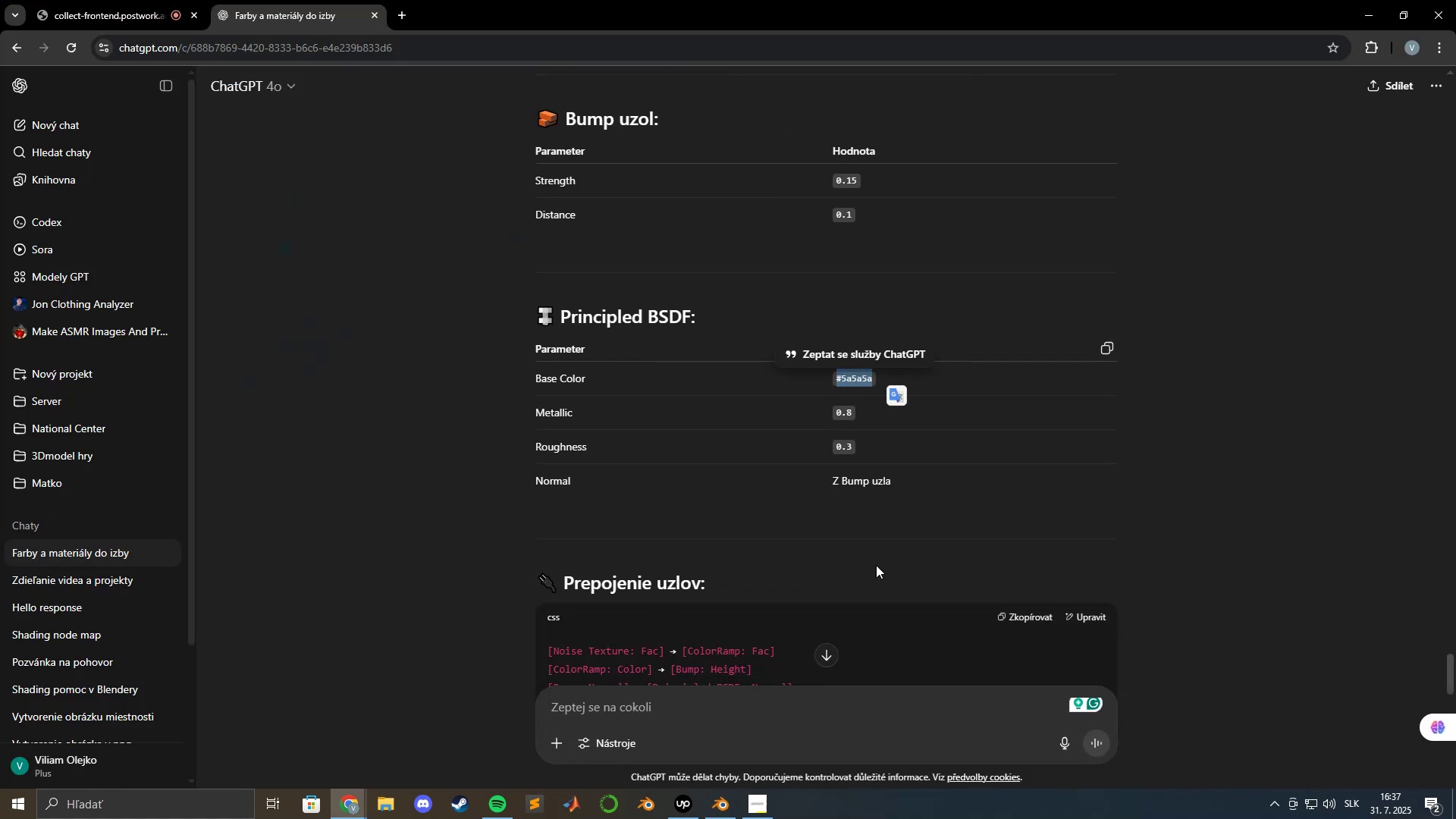 
key(Alt+Tab)
 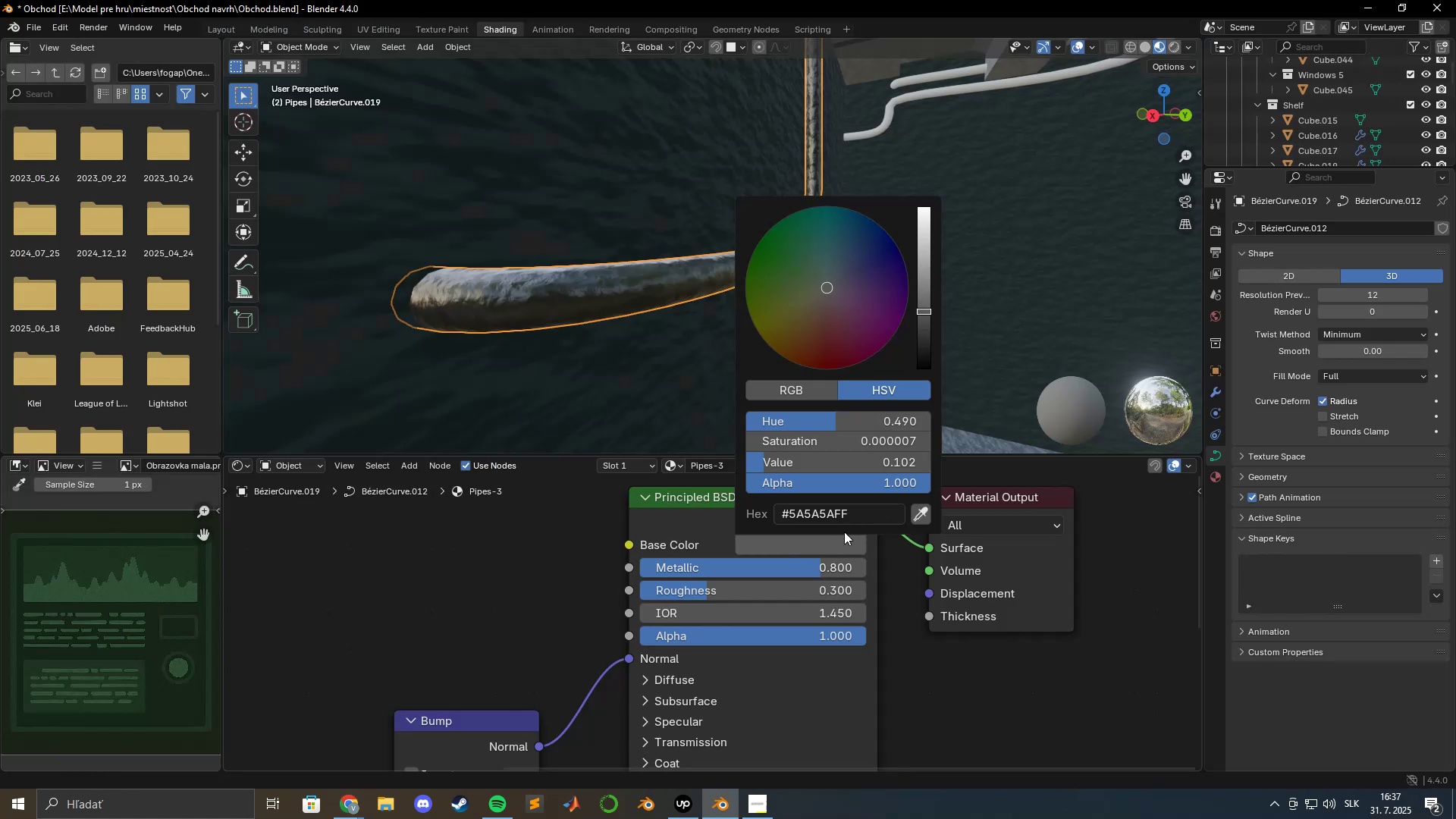 
key(Control+ControlLeft)
 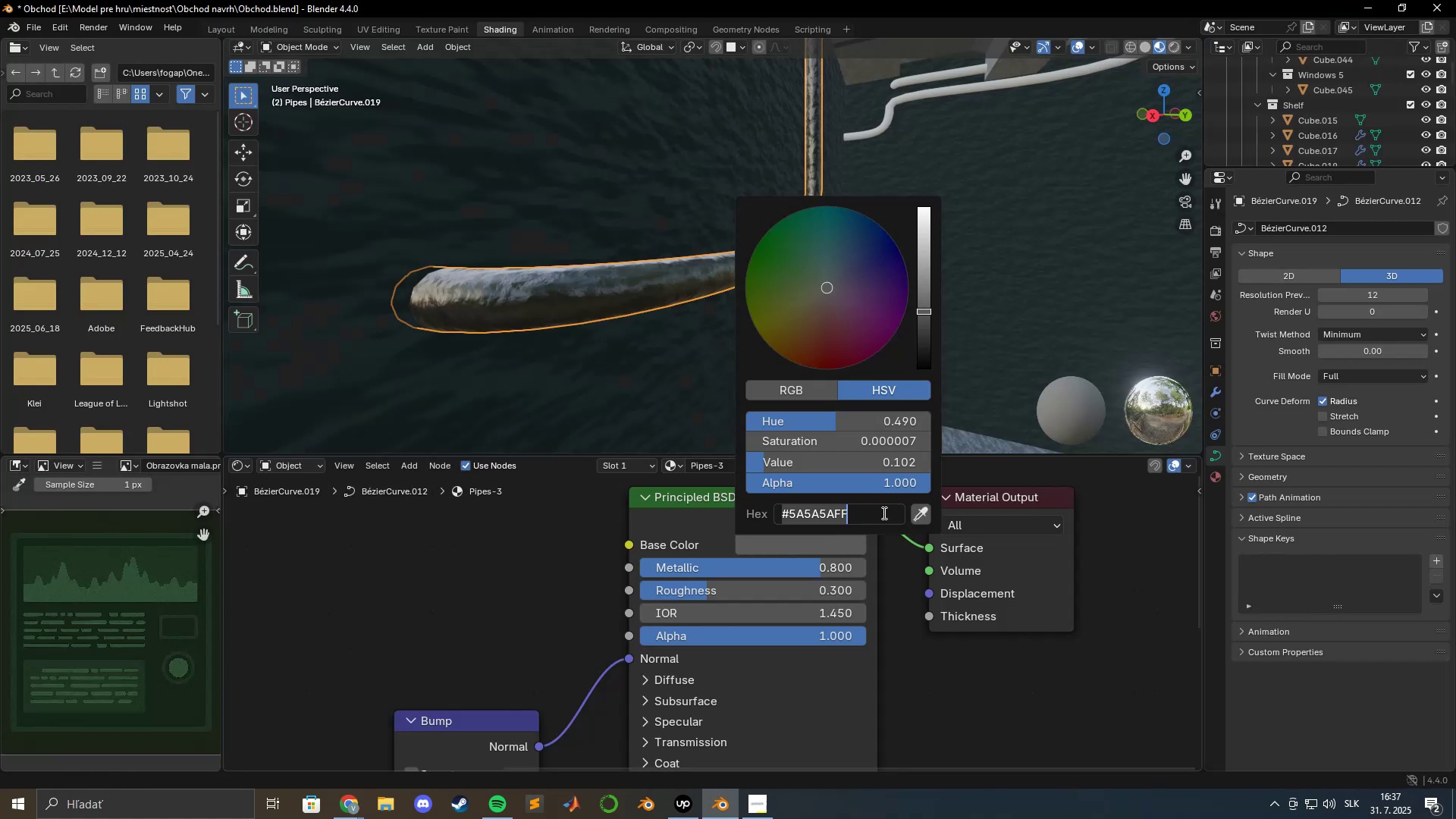 
key(Control+V)
 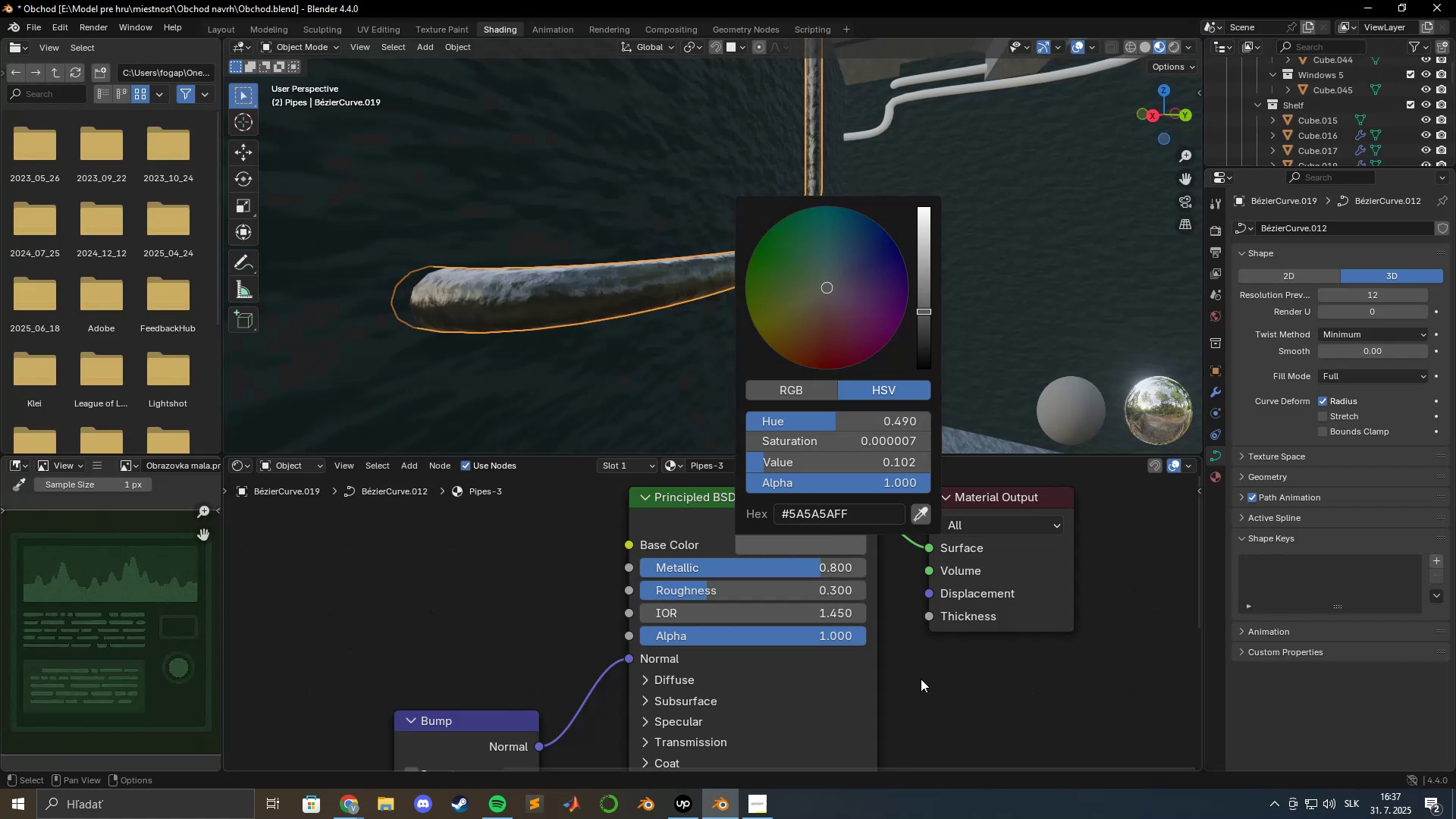 
key(Alt+AltLeft)
 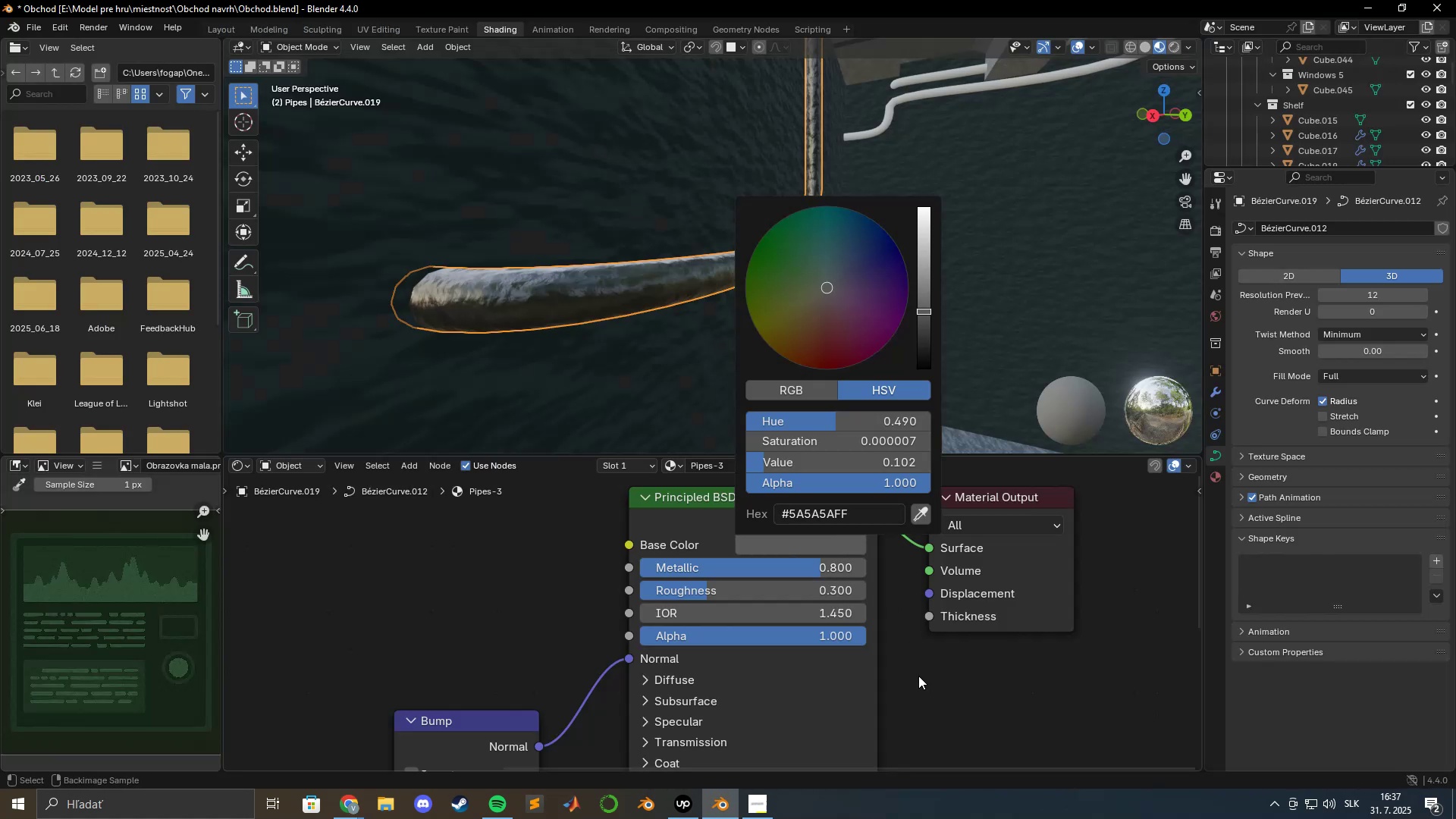 
key(Alt+Tab)
 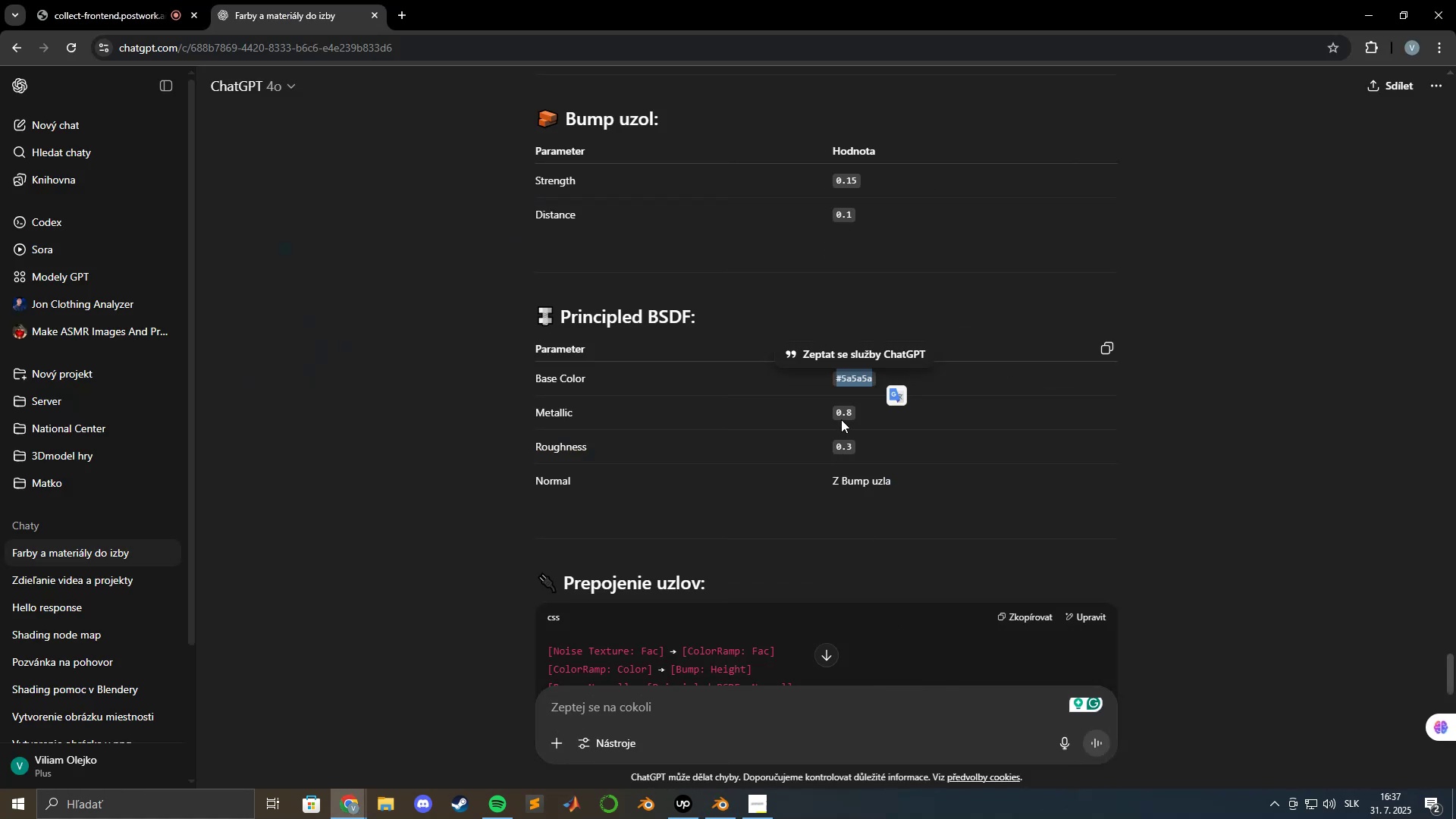 
key(Alt+AltLeft)
 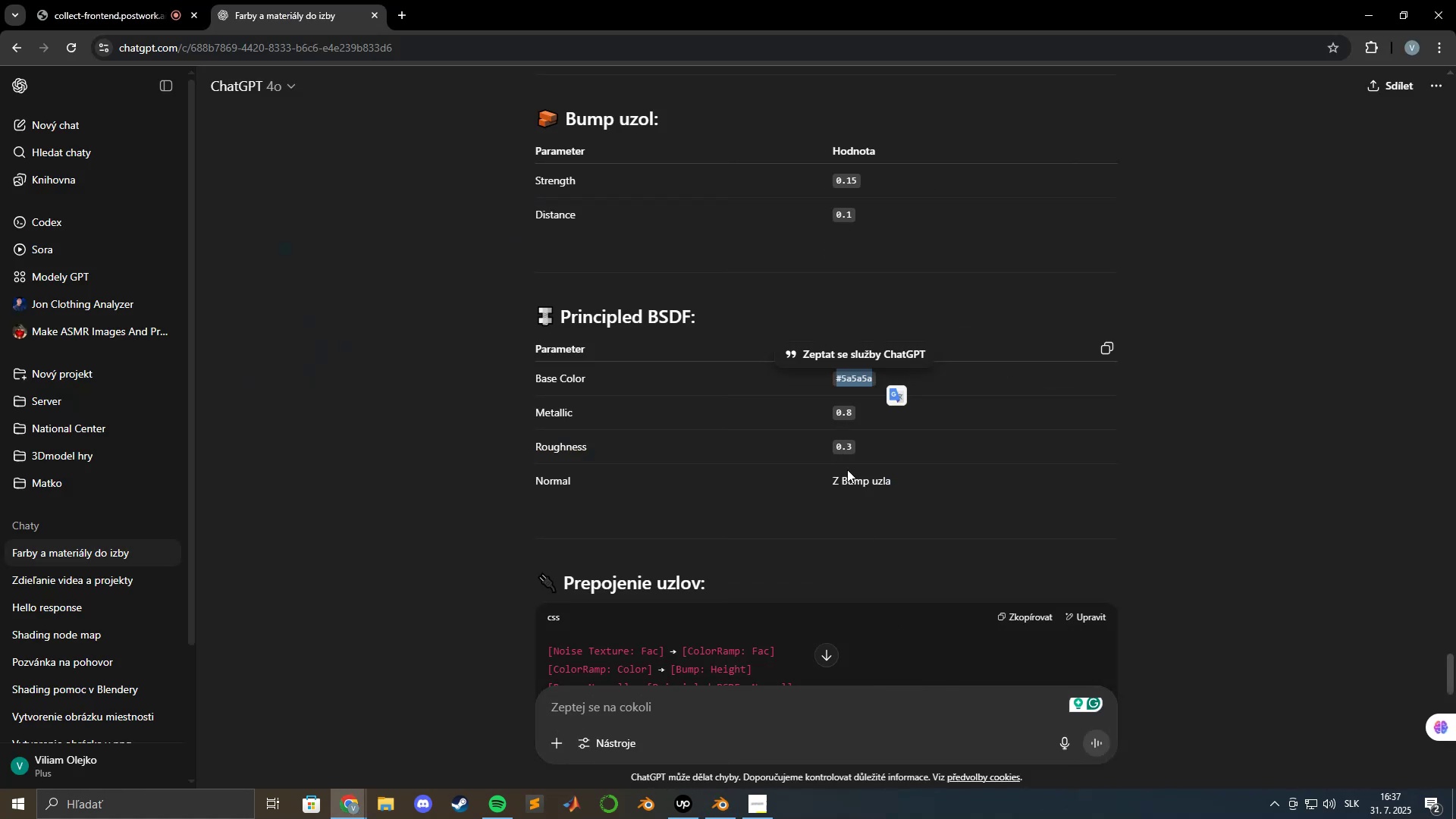 
key(Alt+Tab)
 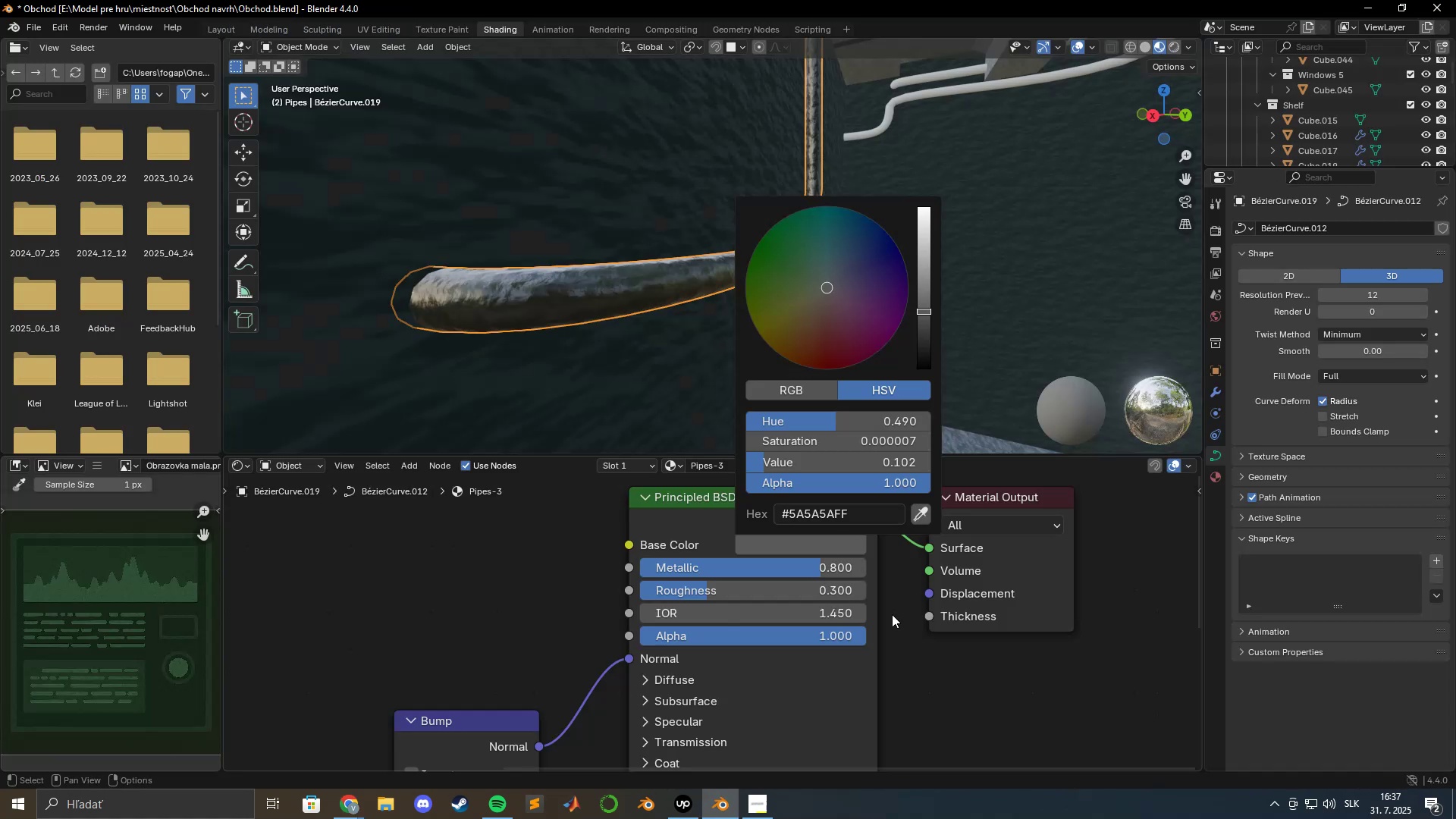 
key(Alt+AltLeft)
 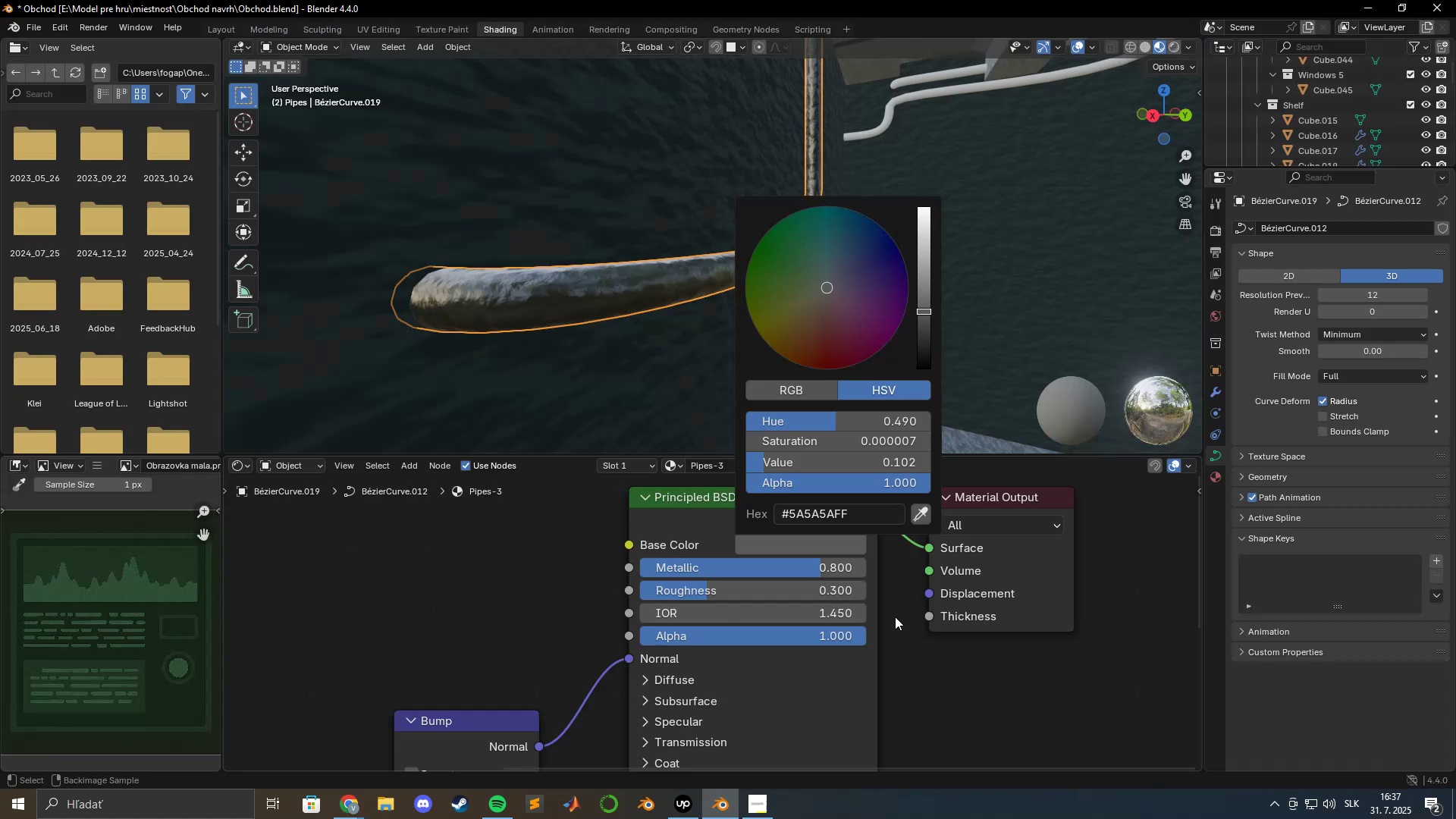 
key(Alt+Tab)
 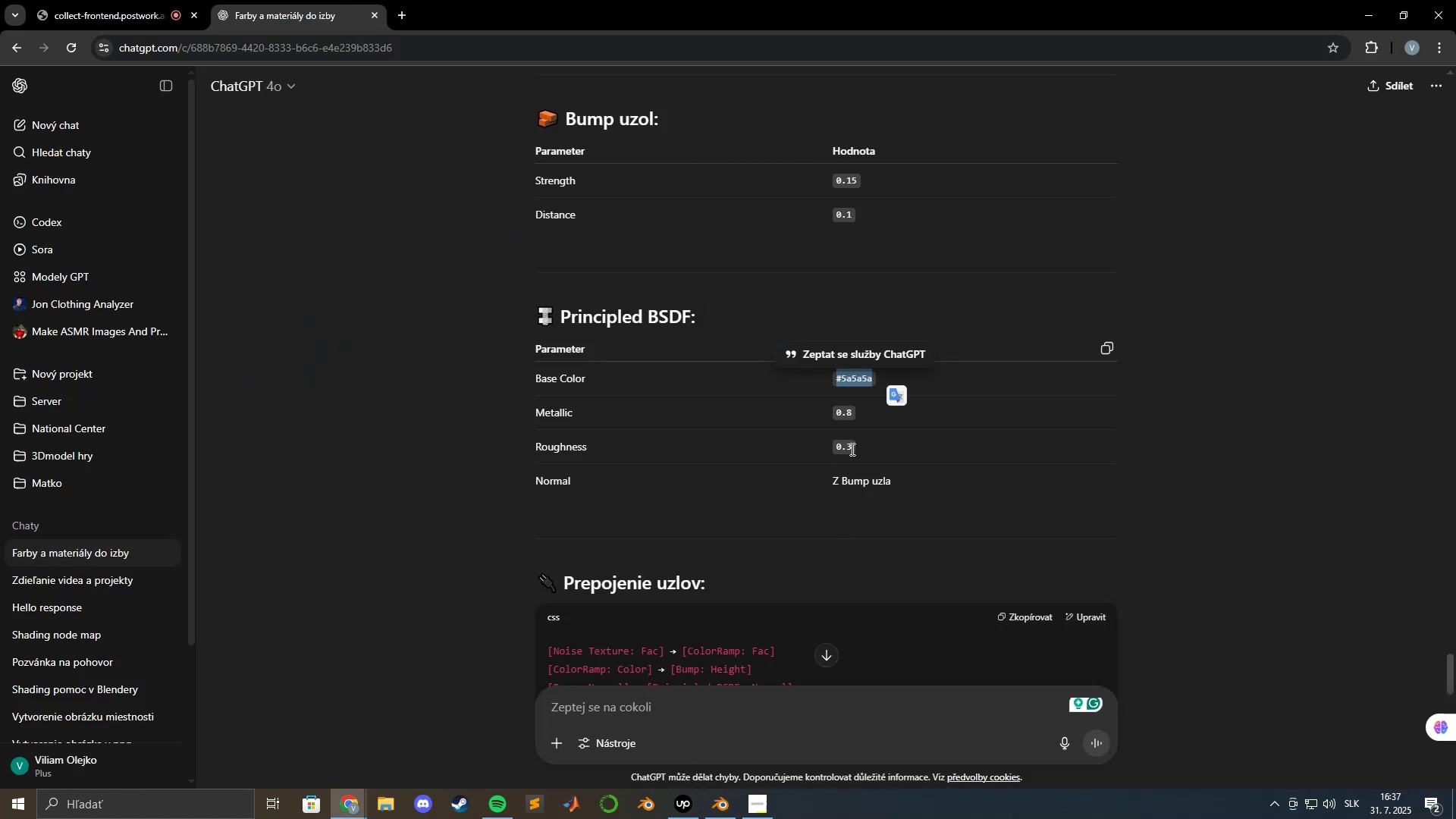 
key(Alt+AltLeft)
 